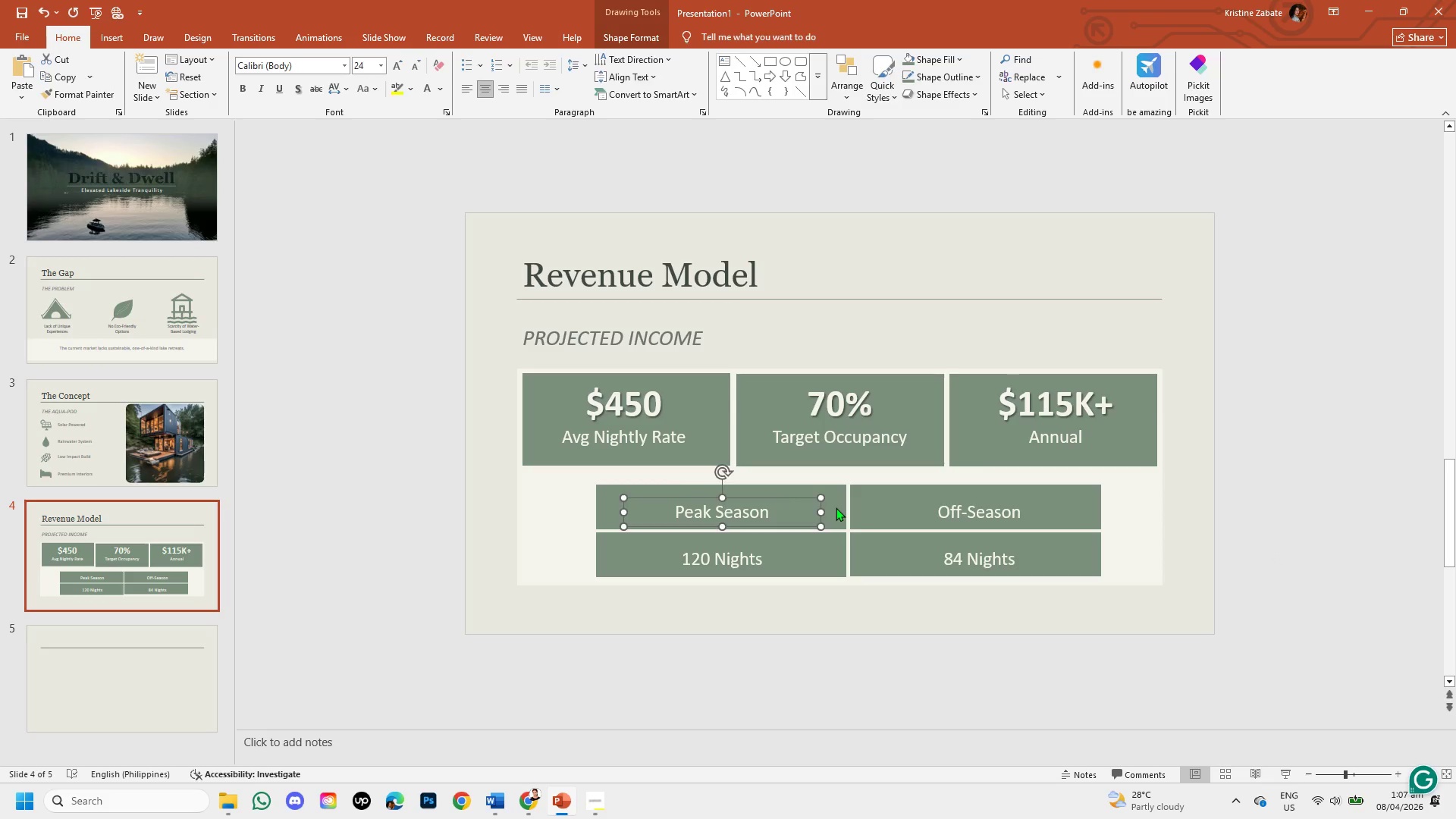 
double_click([836, 507])
 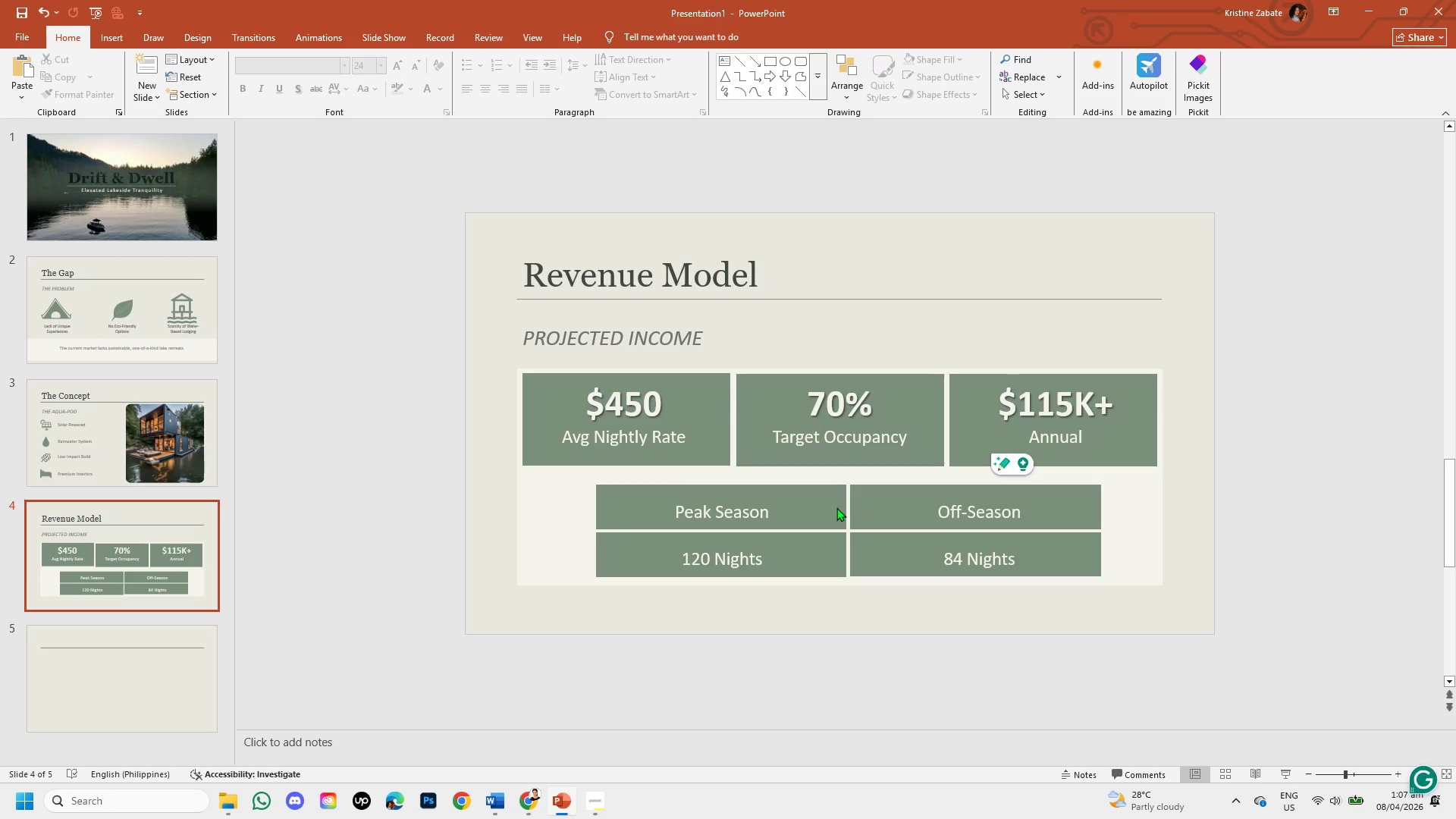 
left_click_drag(start_coordinate=[836, 507], to_coordinate=[836, 498])
 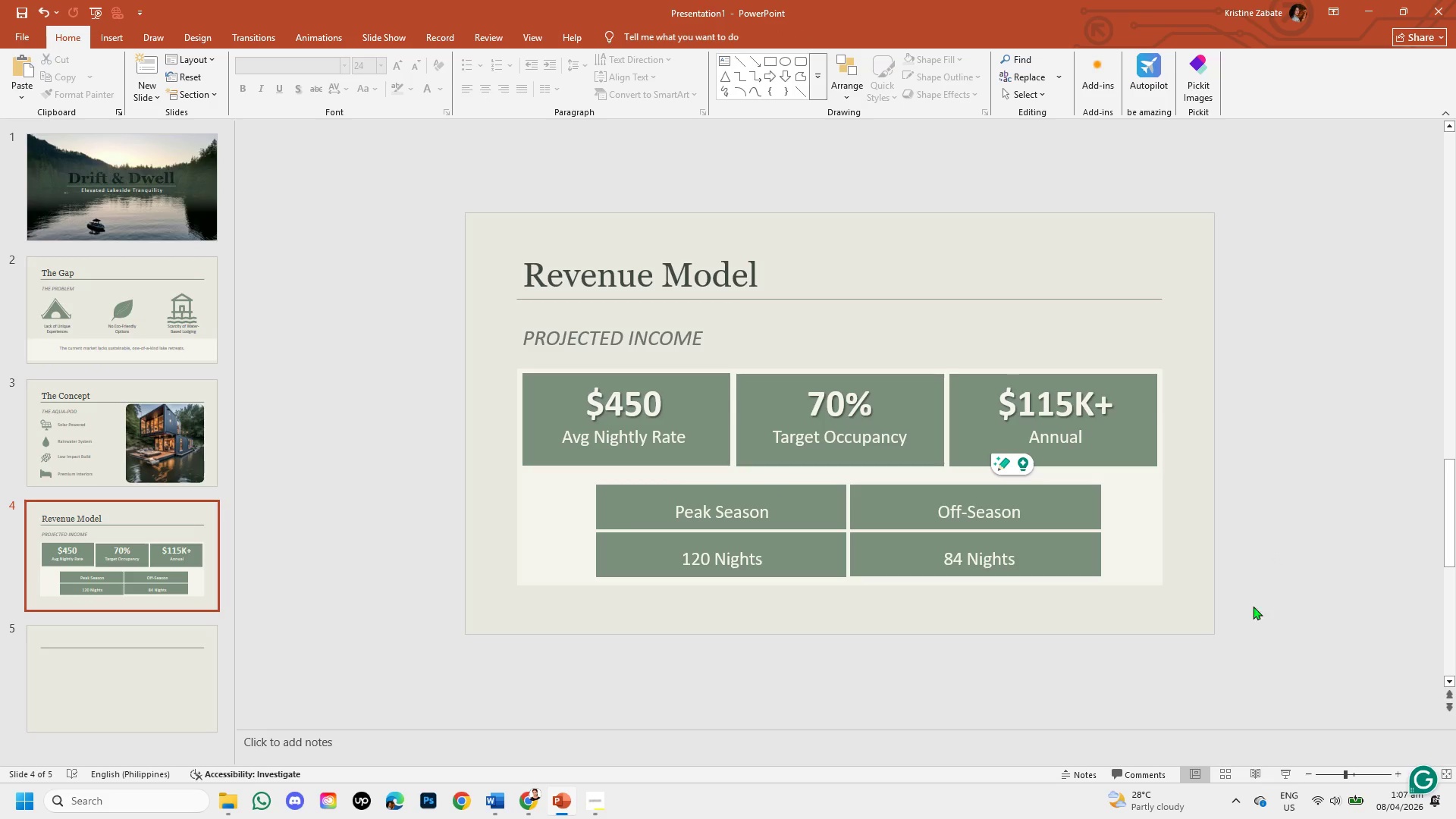 
left_click([1273, 594])
 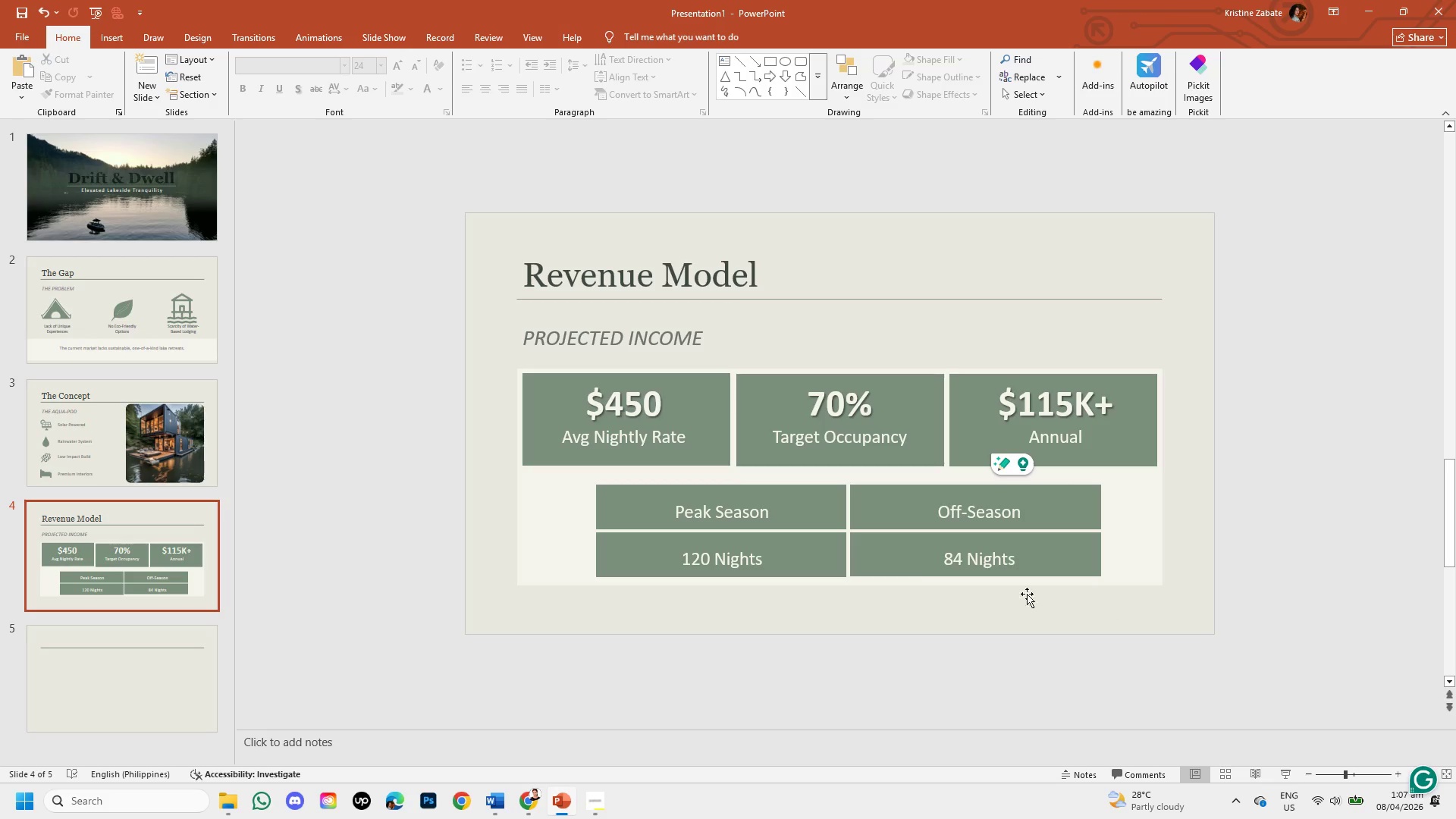 
wait(15.11)
 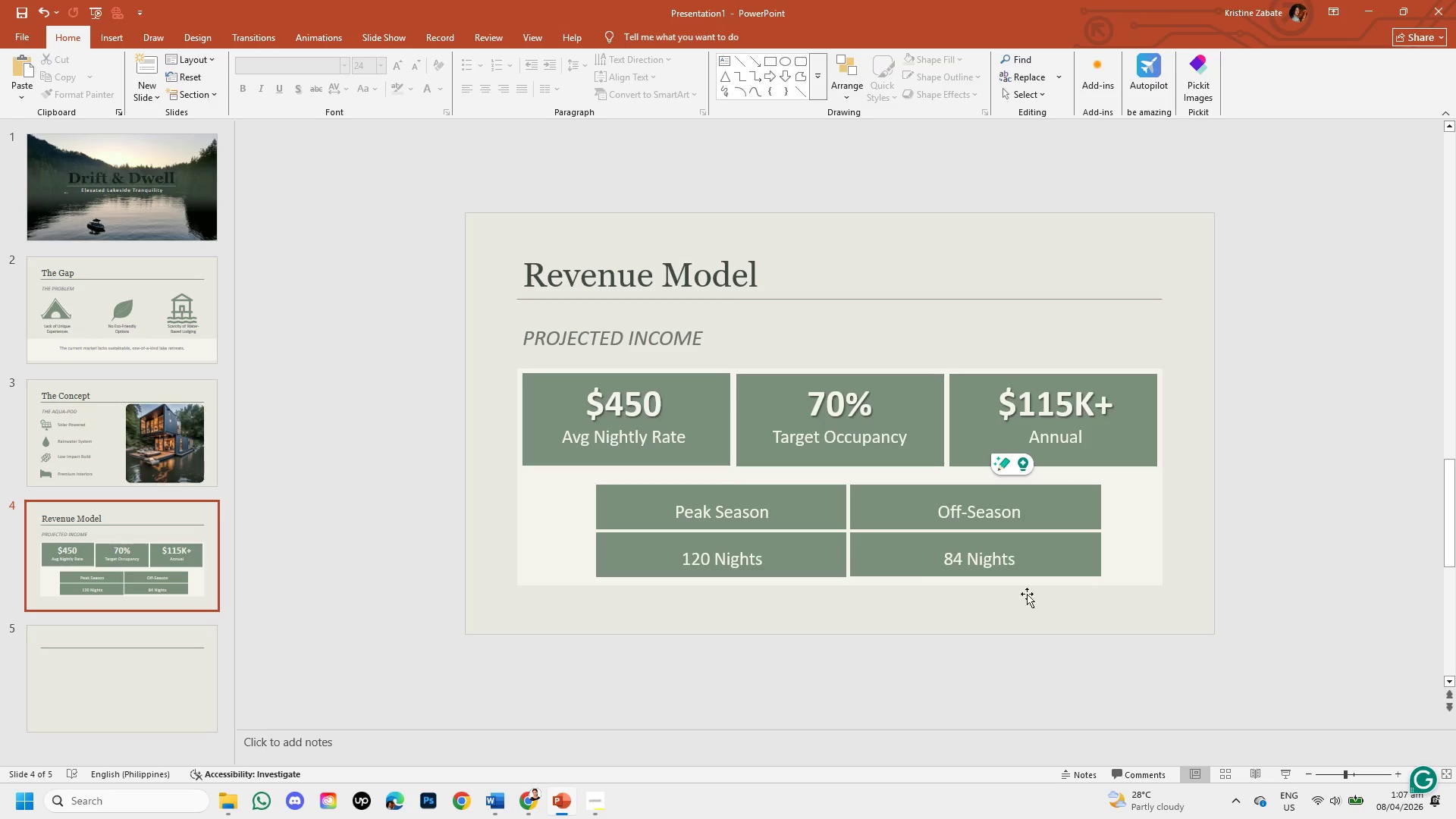 
left_click([111, 36])
 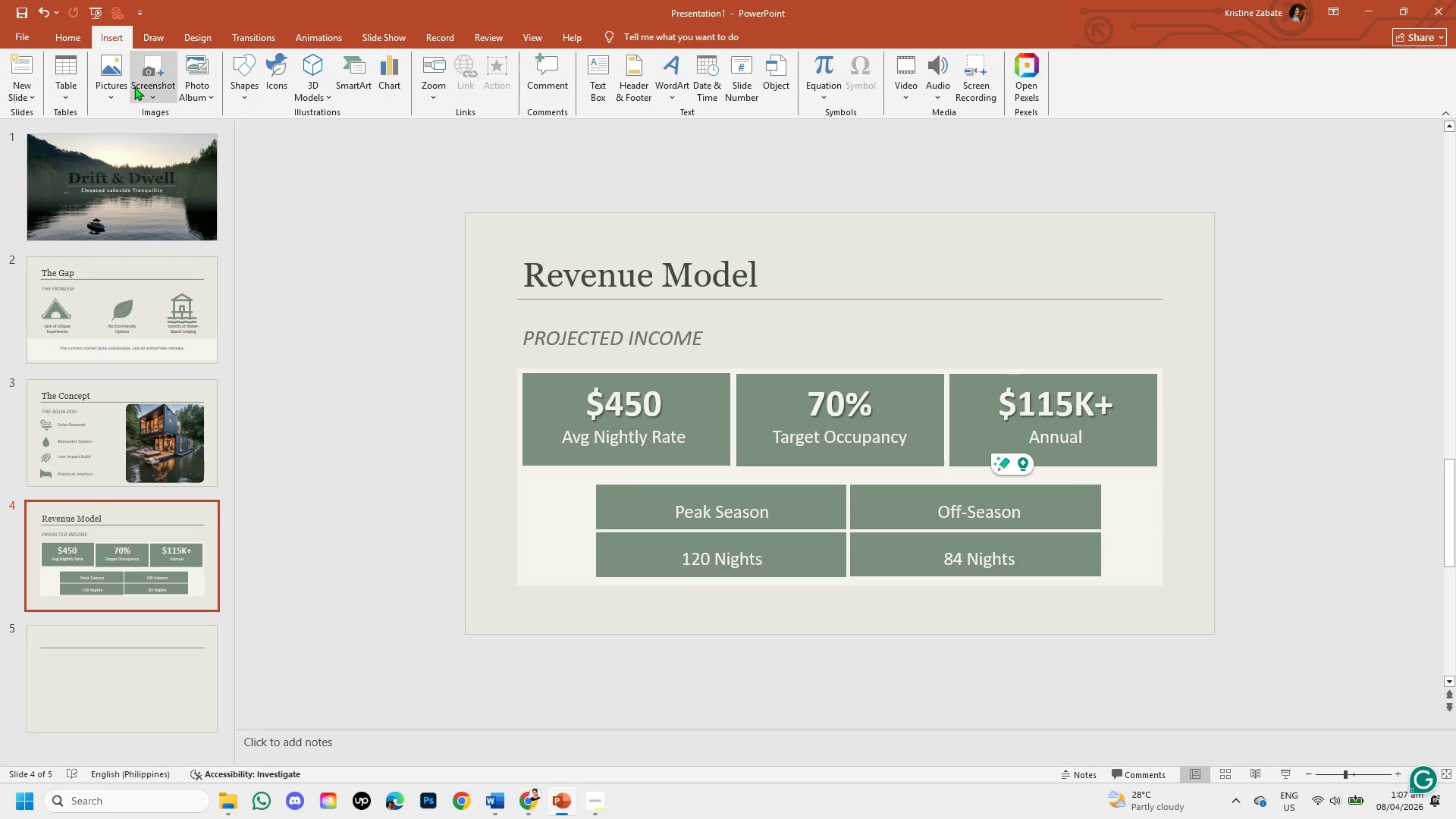 
mouse_move([138, 83])
 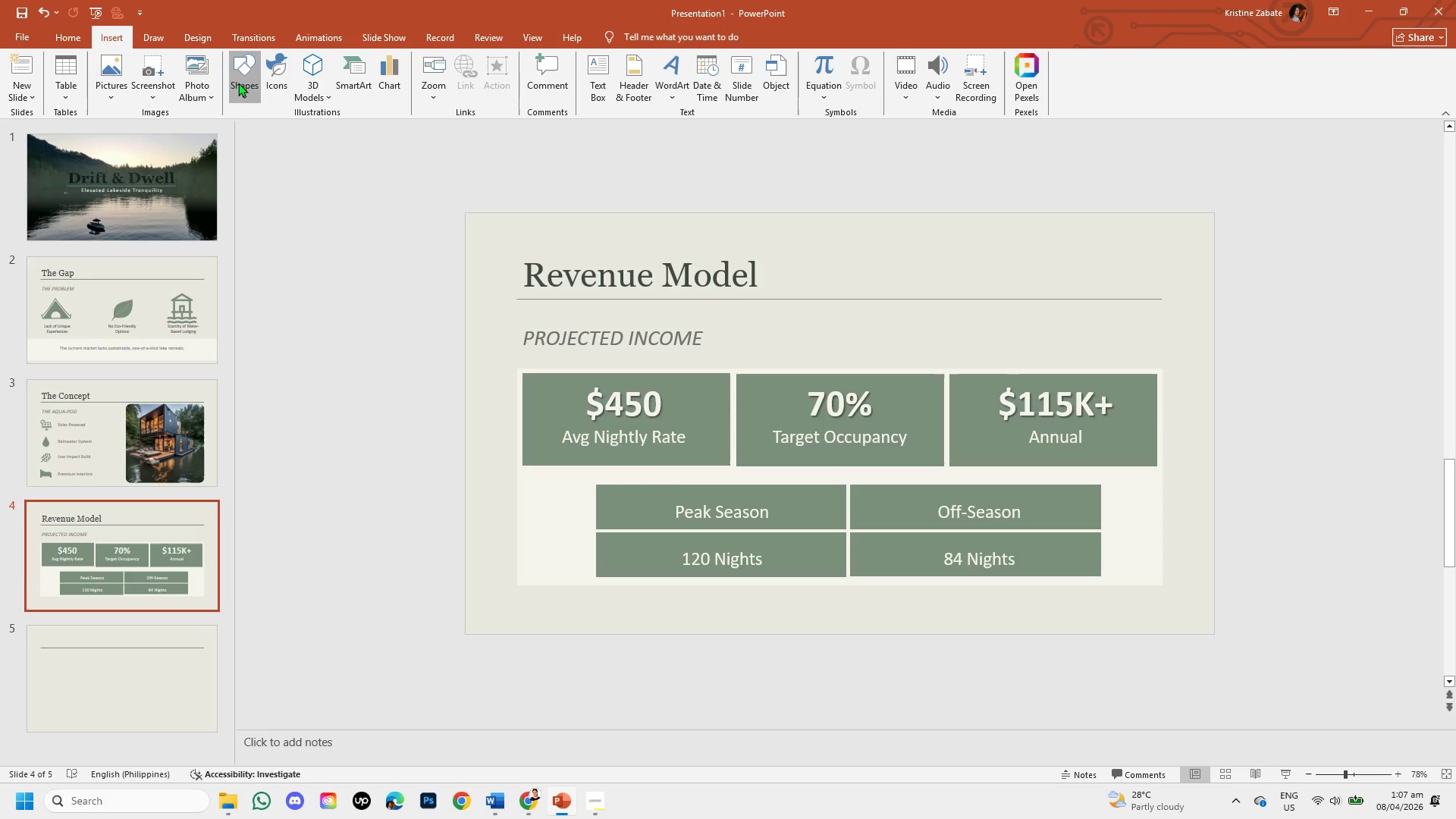 
left_click([238, 83])
 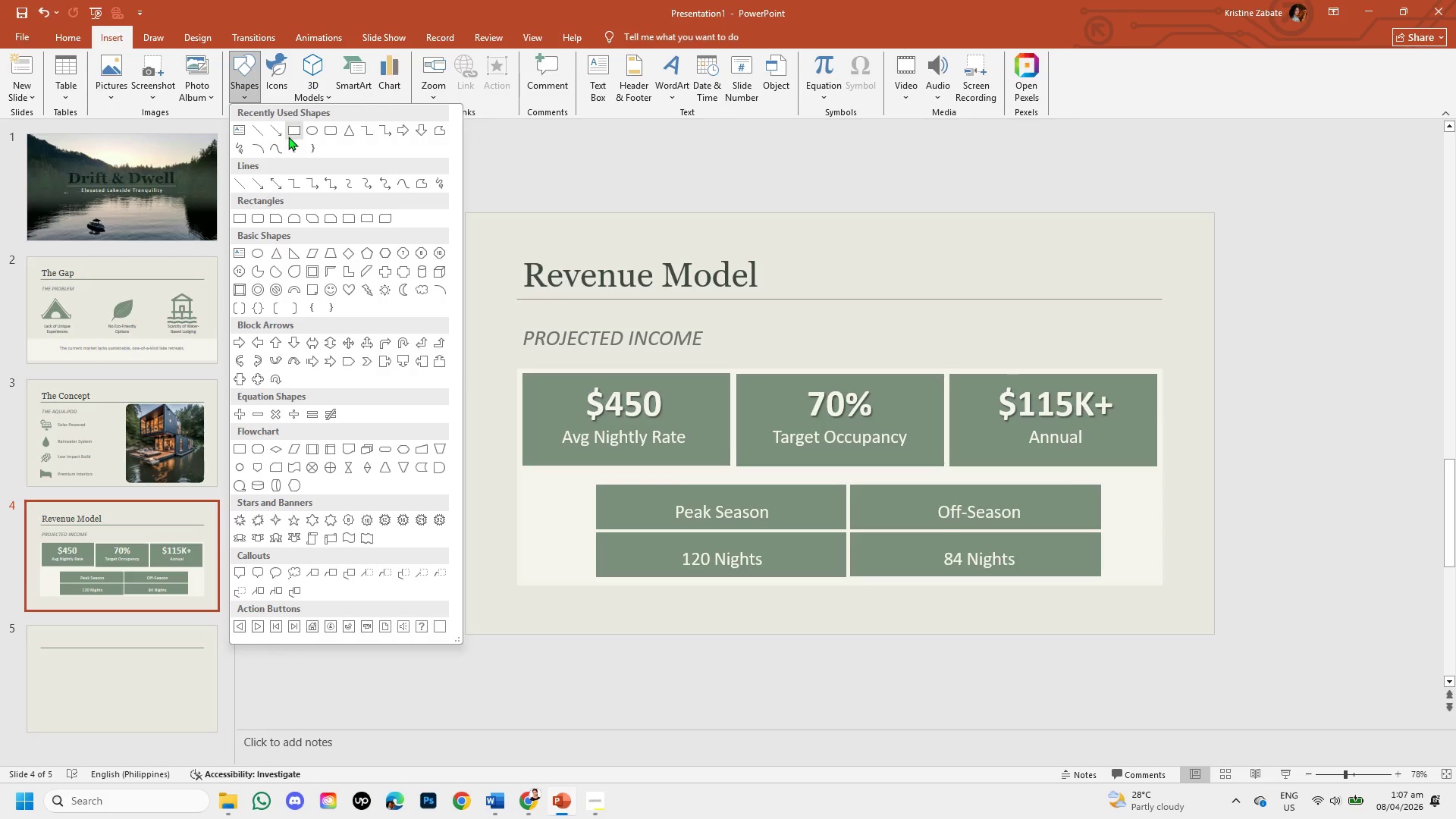 
left_click([288, 136])
 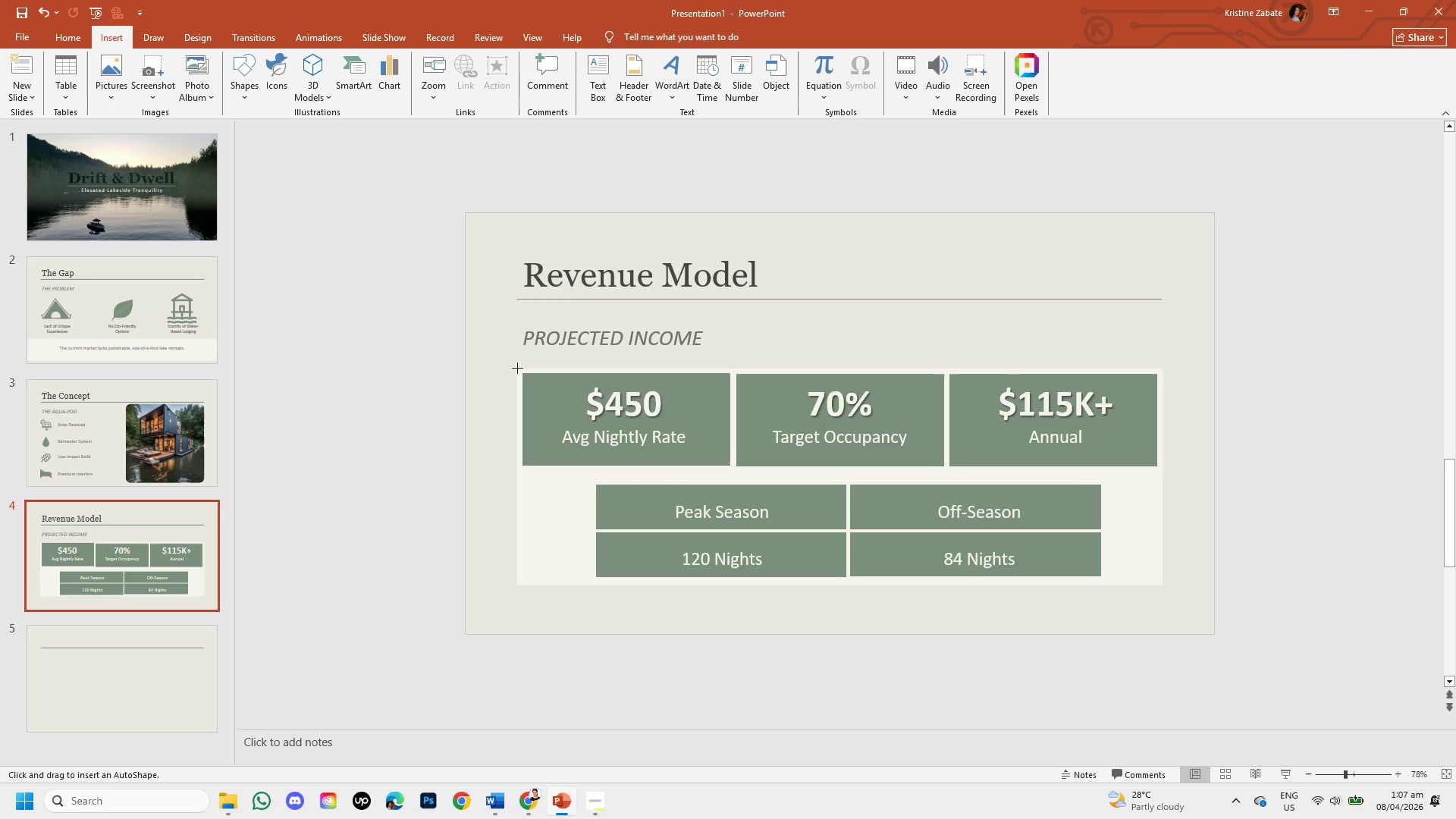 
wait(7.41)
 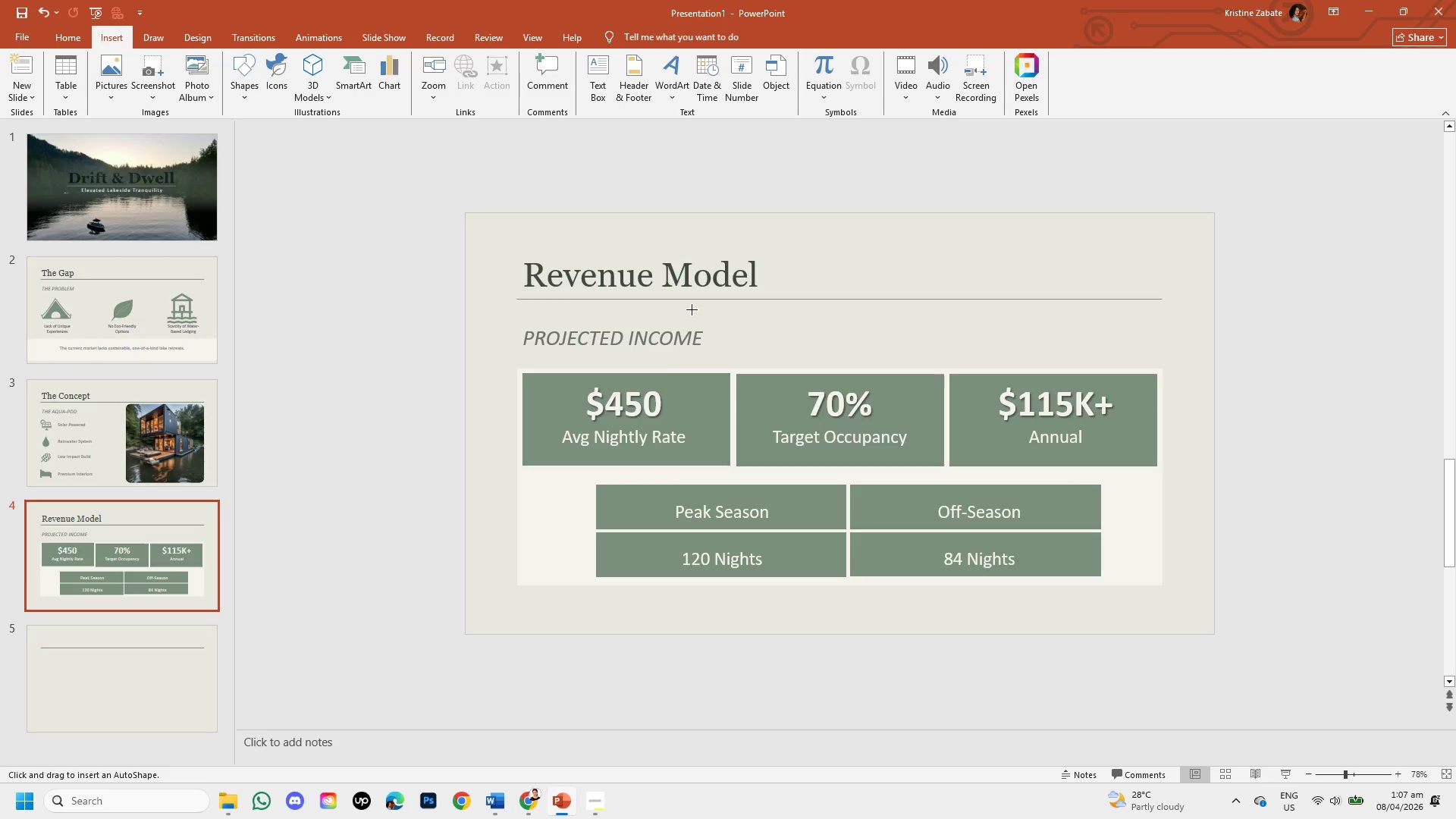 
left_click_drag(start_coordinate=[516, 368], to_coordinate=[1166, 587])
 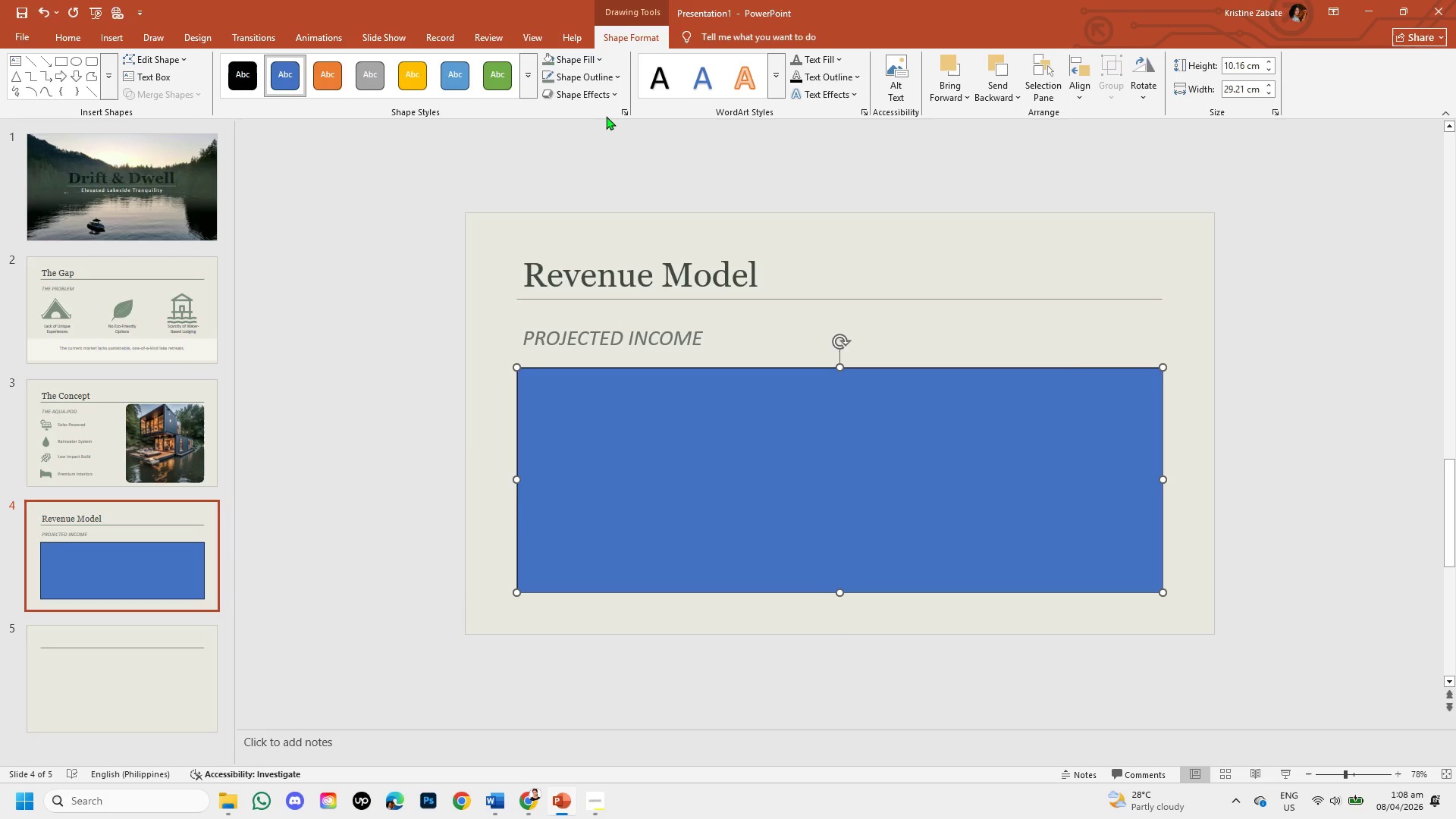 
left_click([623, 114])
 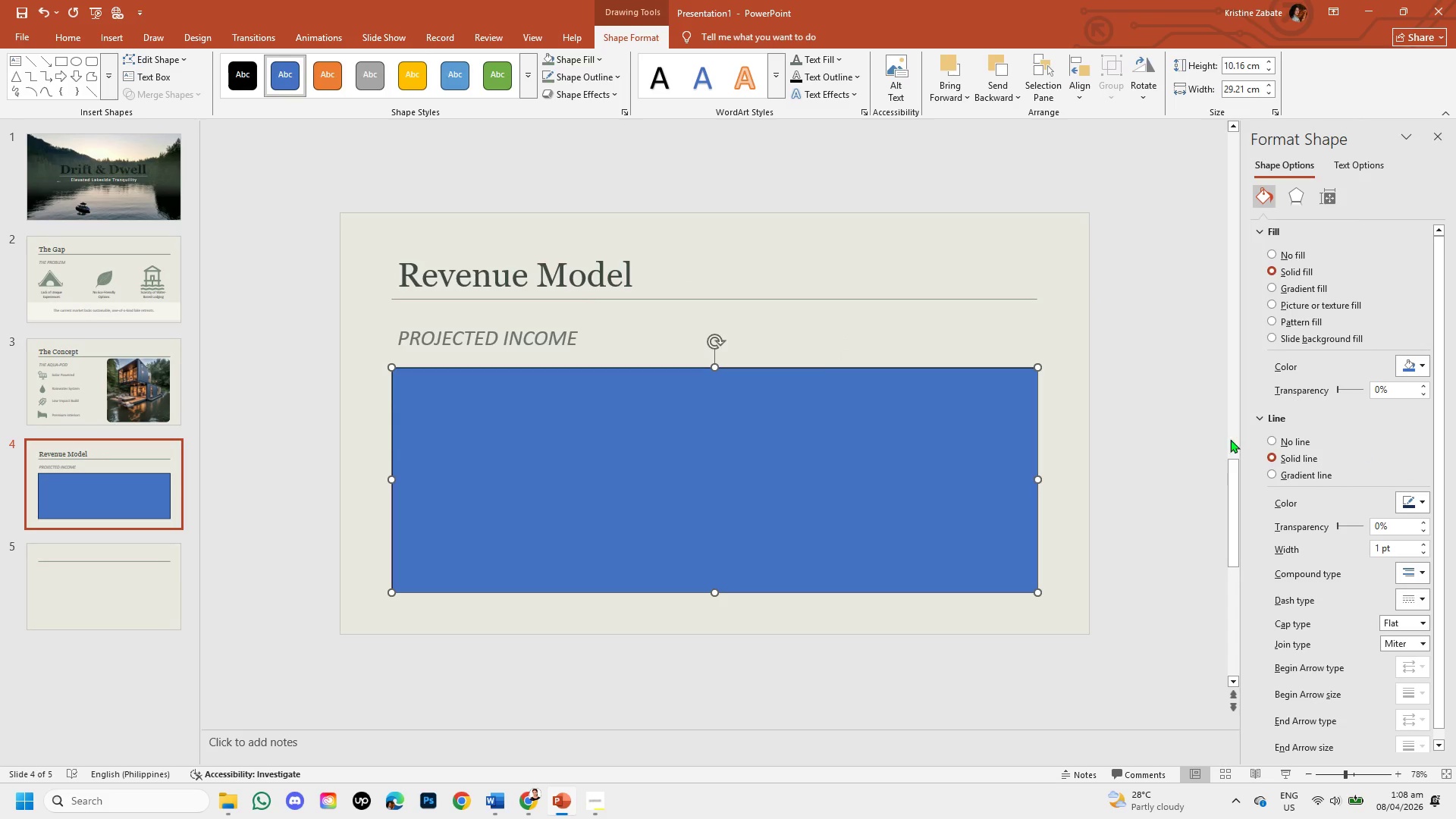 
left_click([1271, 438])
 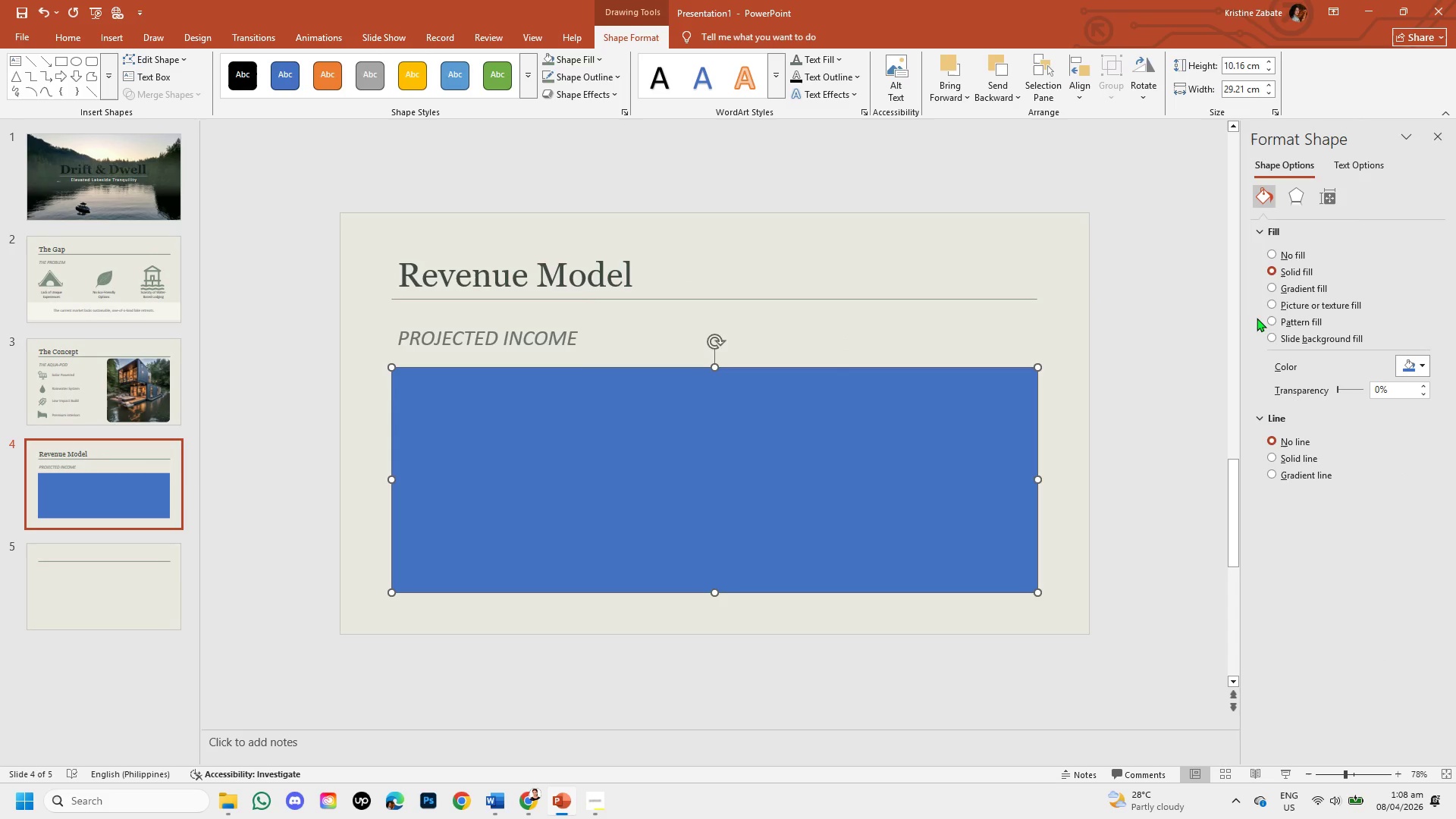 
left_click([1272, 287])
 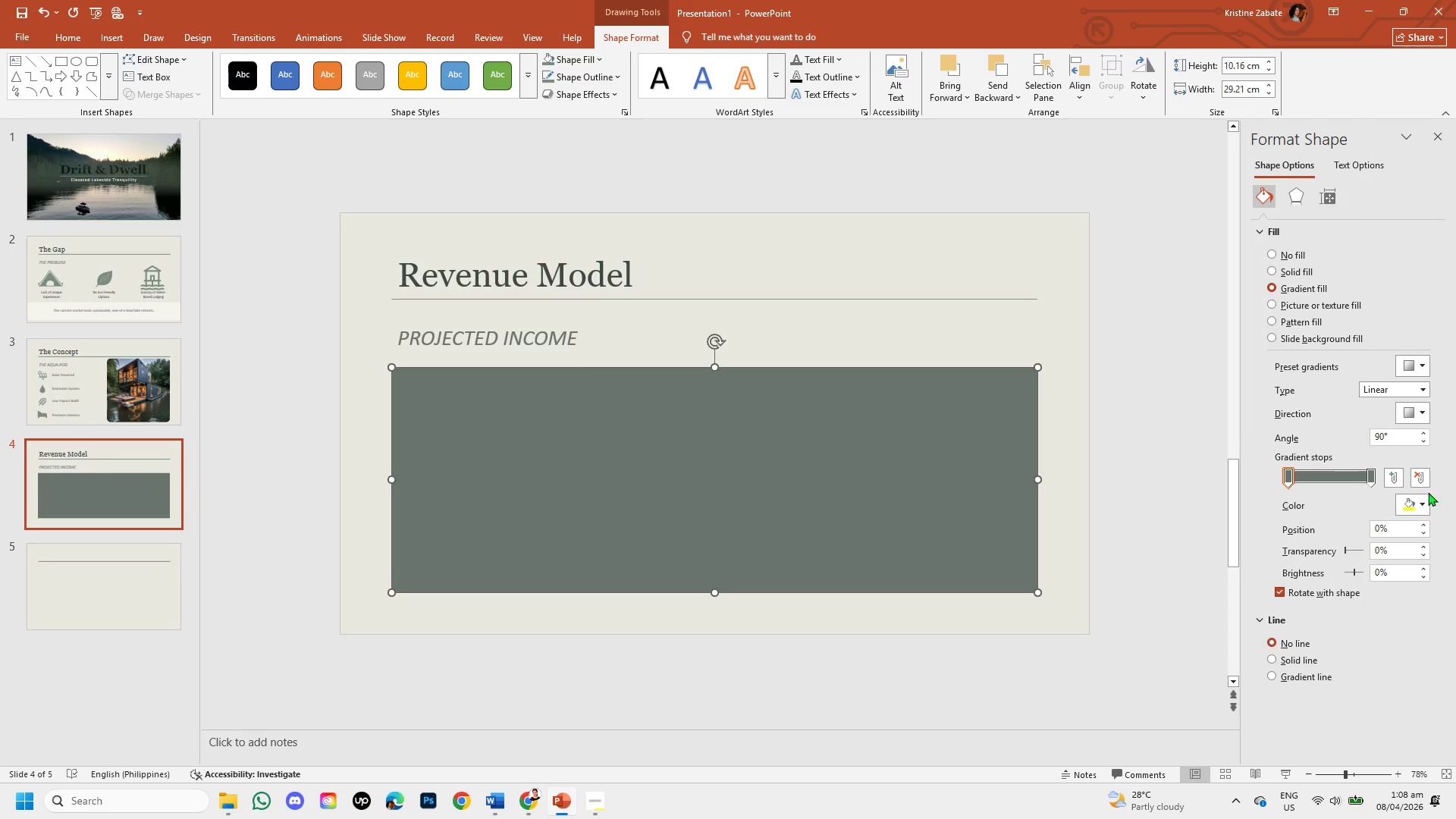 
left_click([1420, 503])
 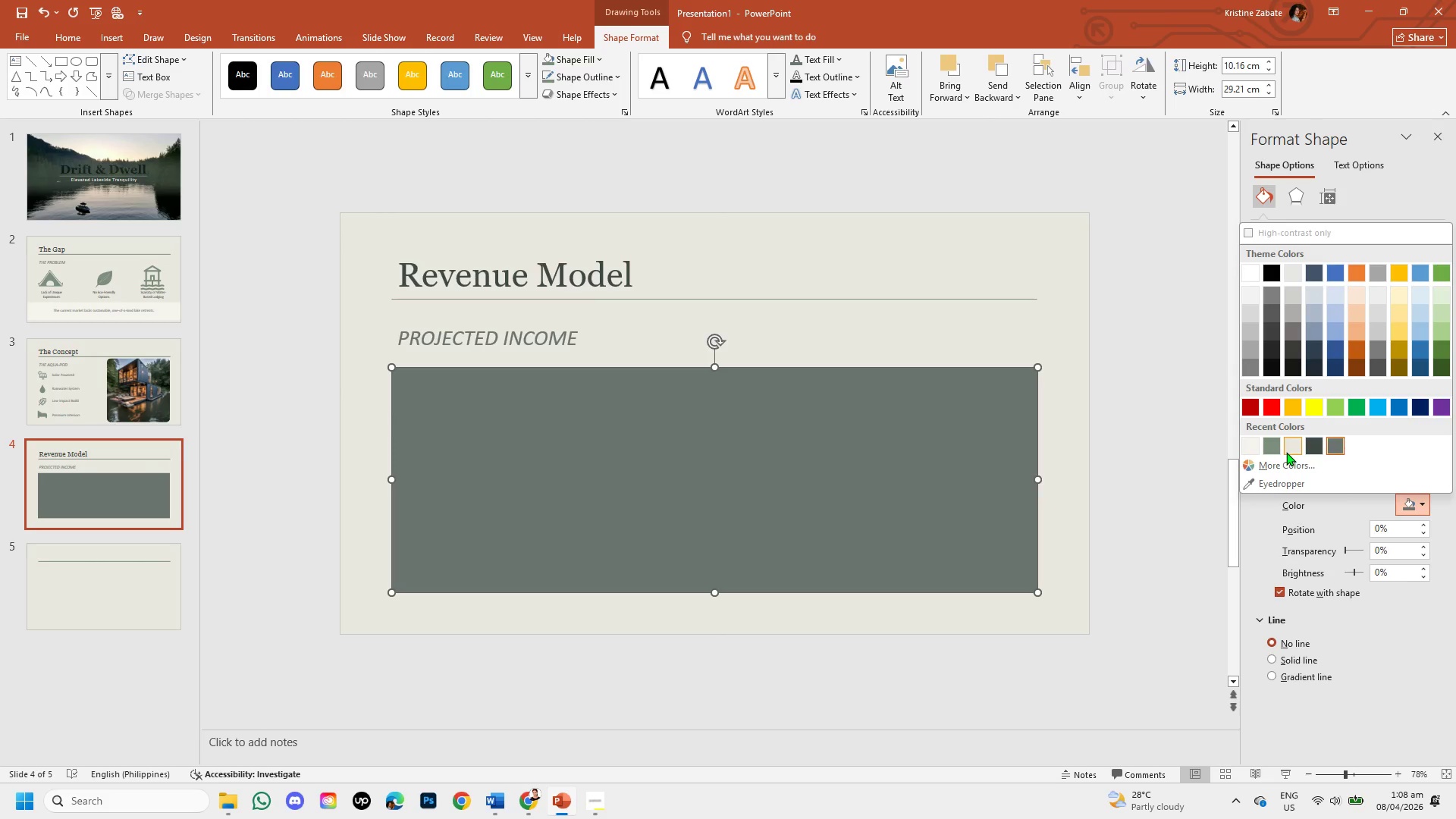 
left_click([1289, 447])
 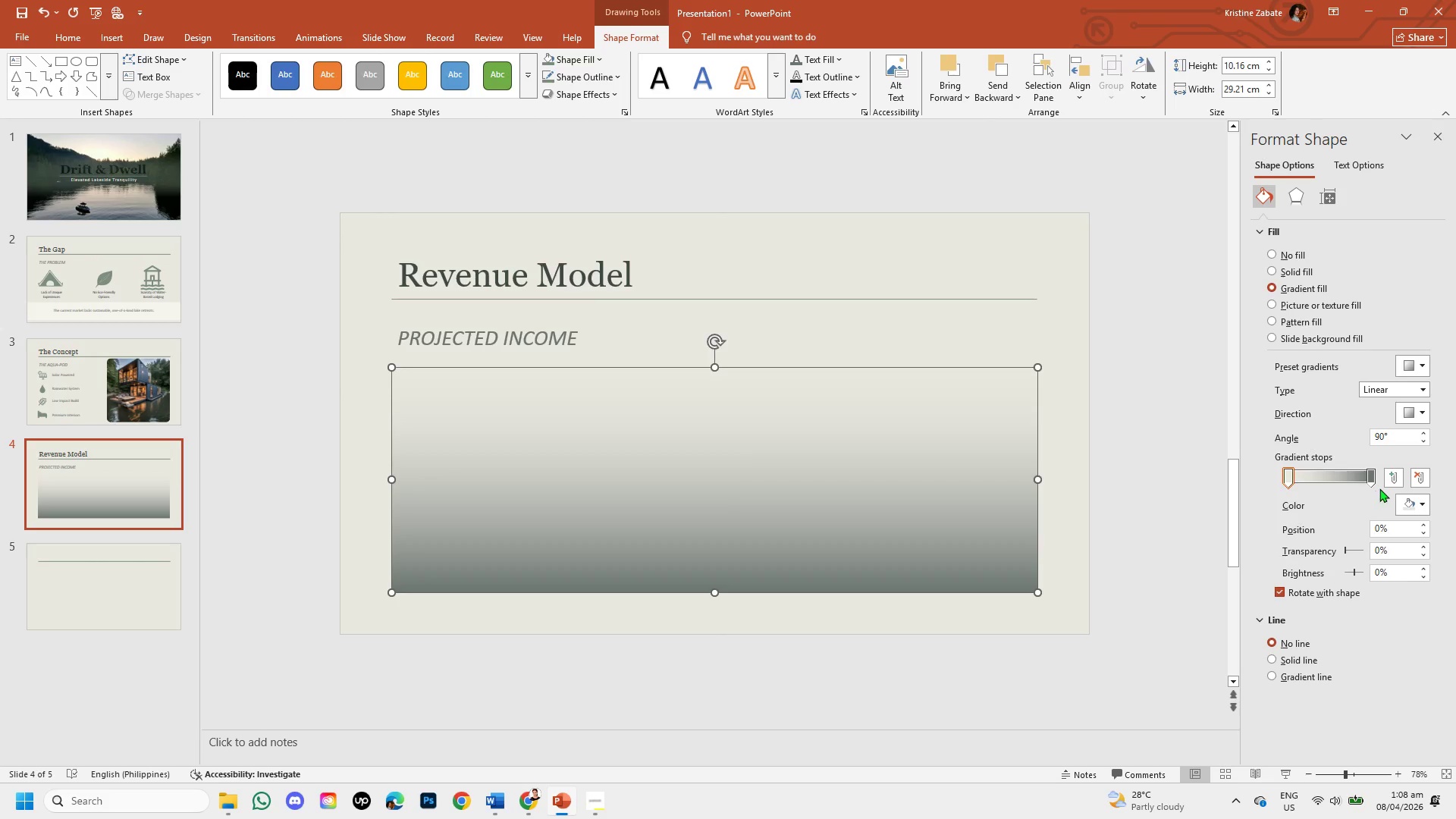 
left_click([1370, 478])
 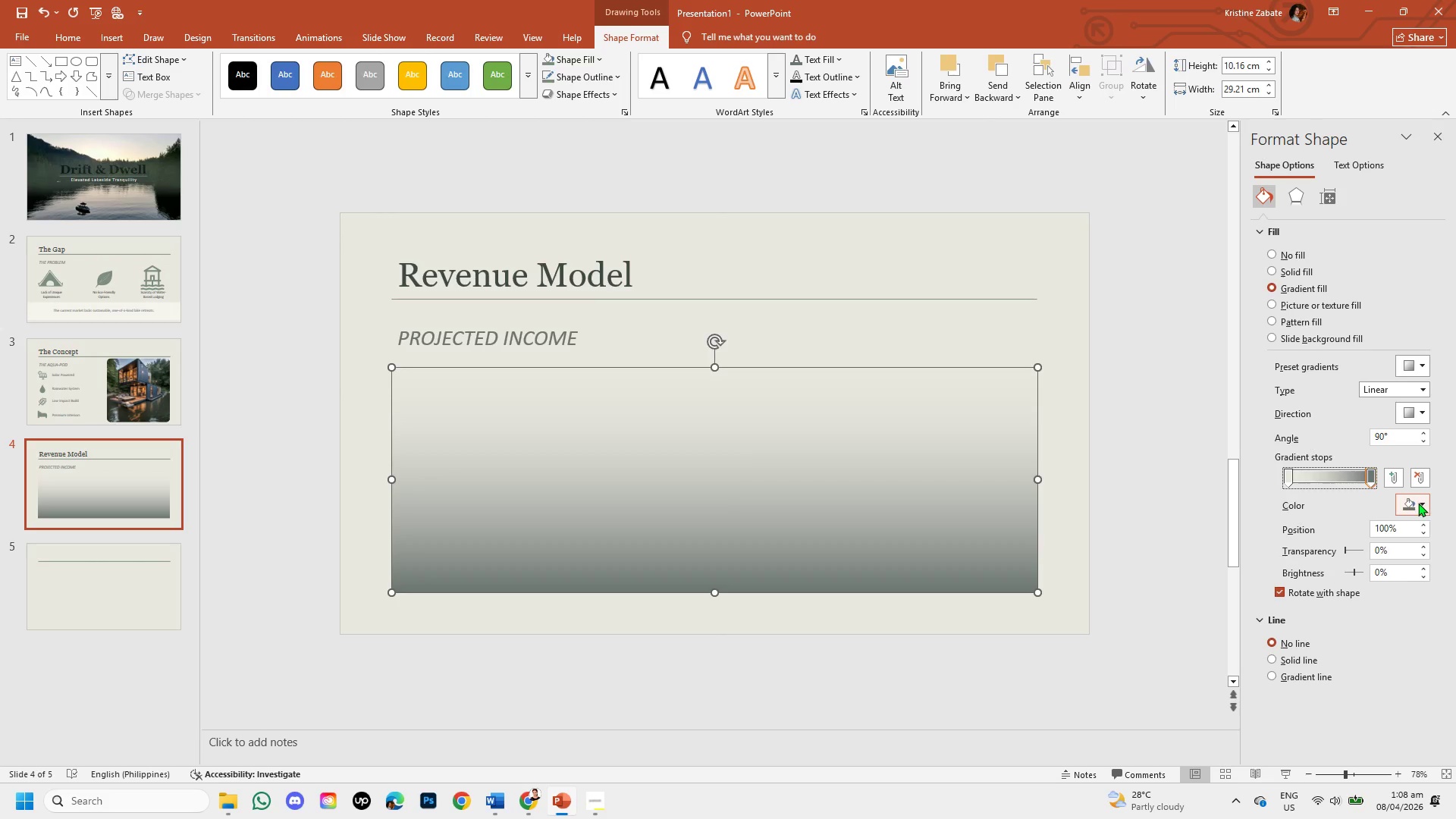 
left_click([1418, 503])
 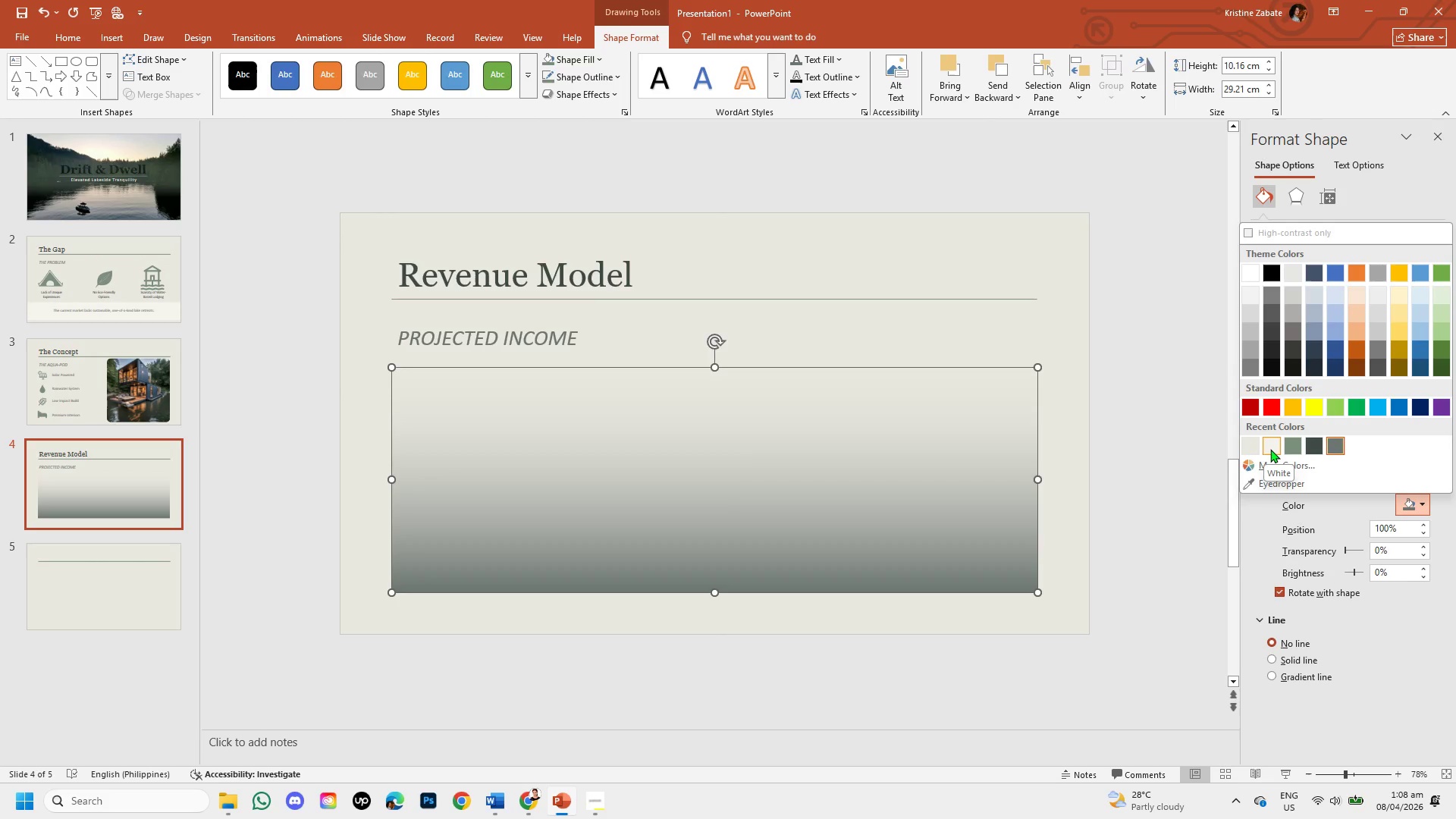 
left_click([1270, 449])
 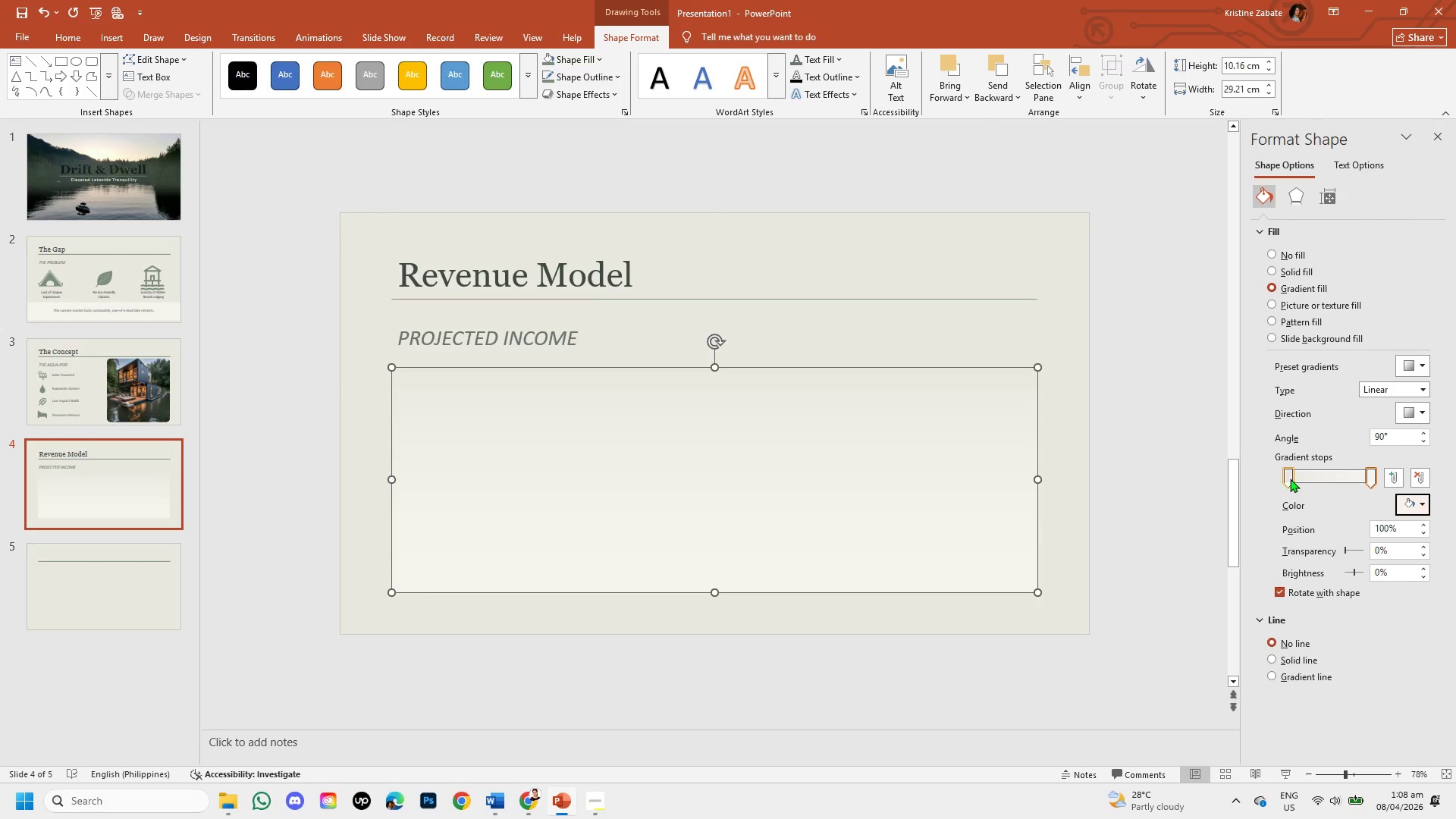 
left_click([1290, 479])
 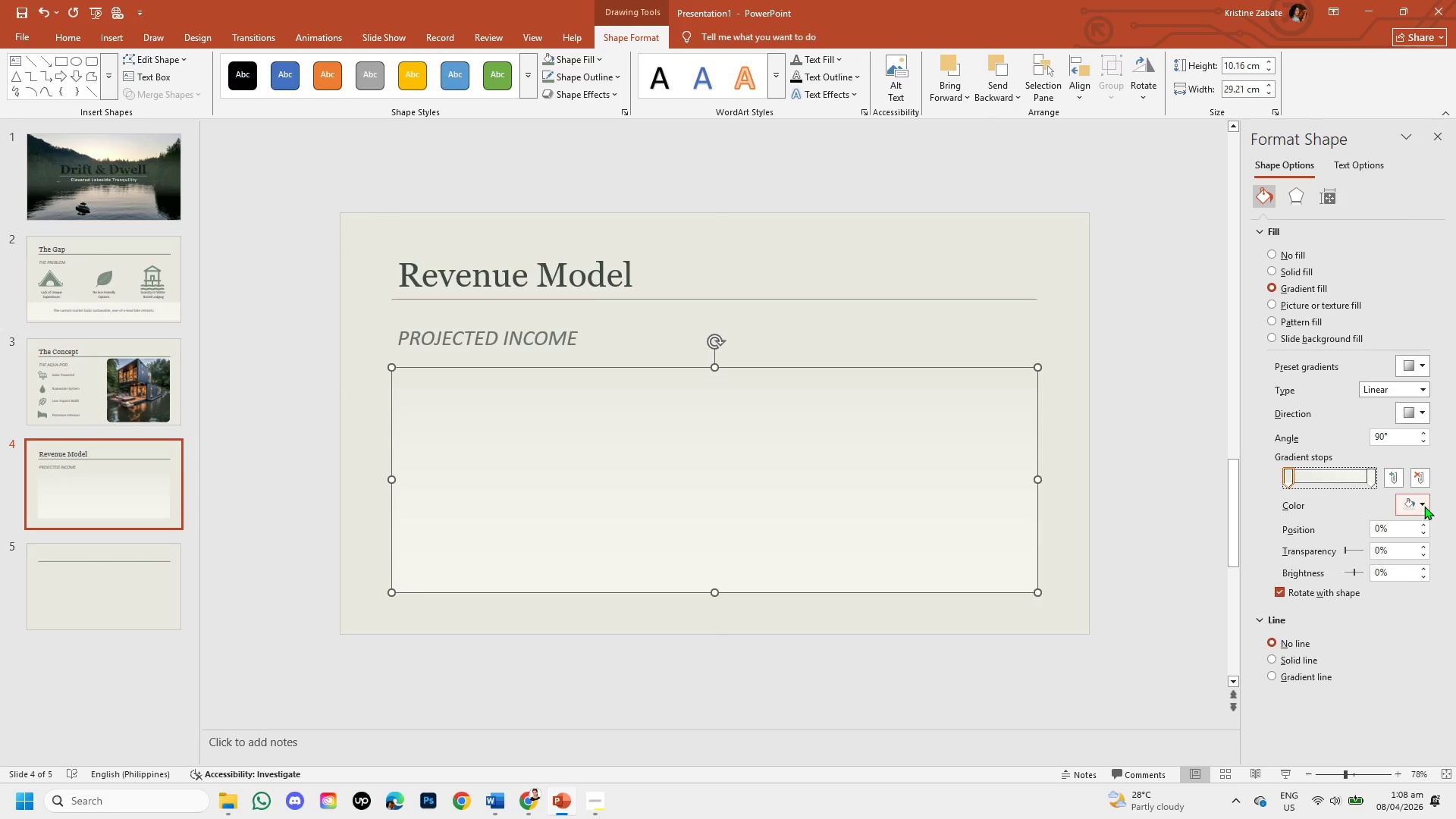 
left_click([1424, 506])
 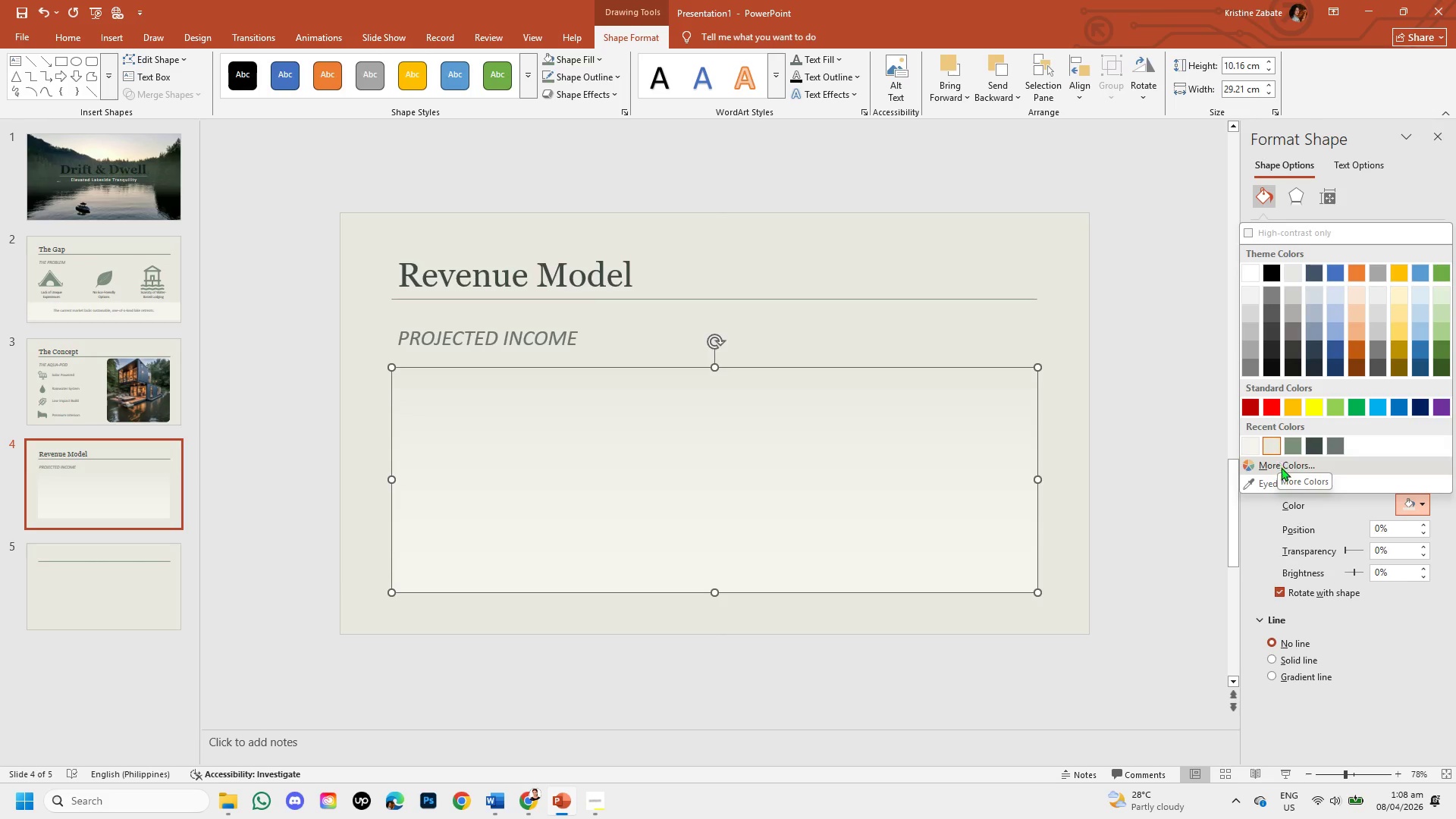 
left_click([1278, 519])
 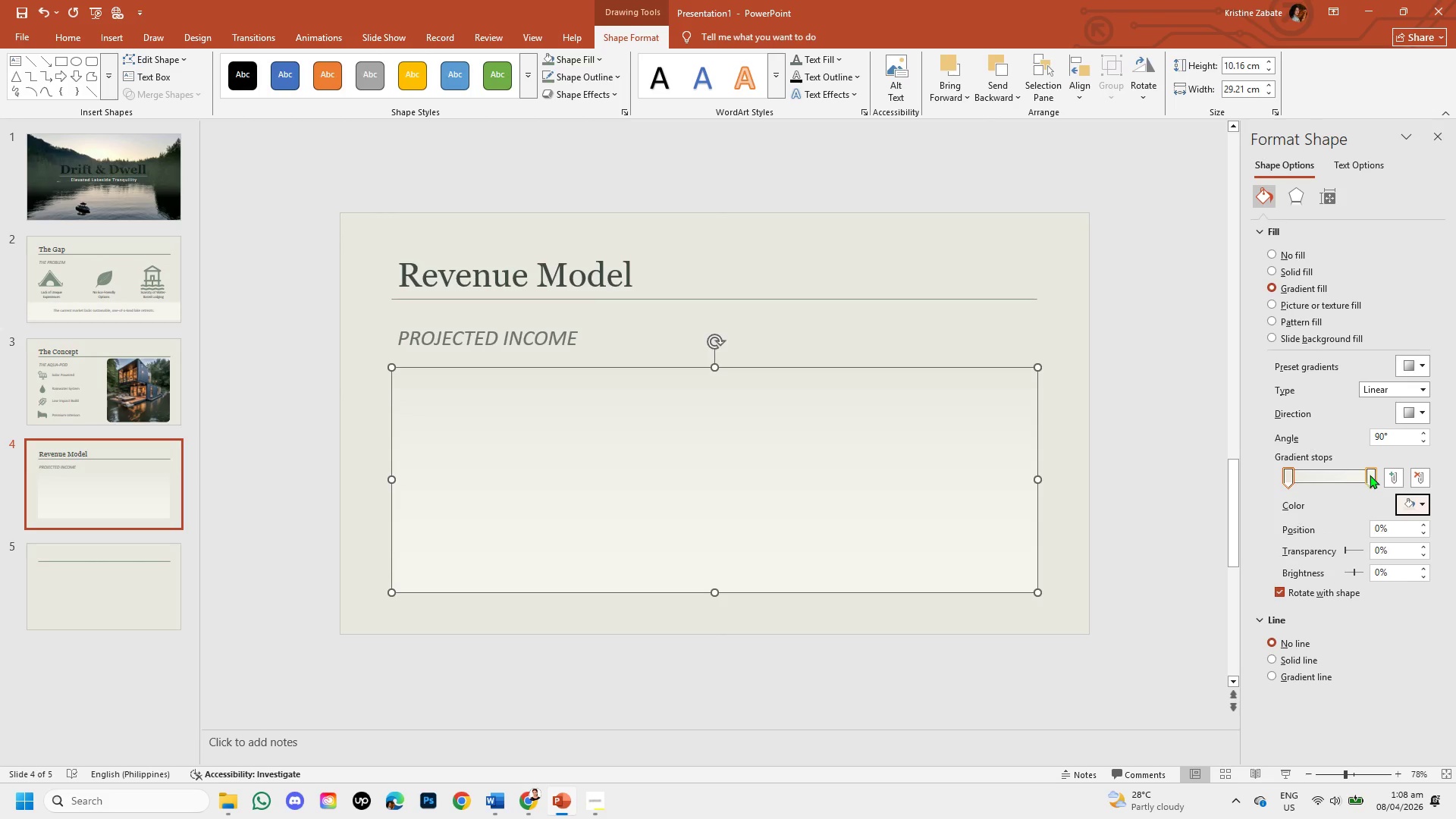 
left_click([1374, 475])
 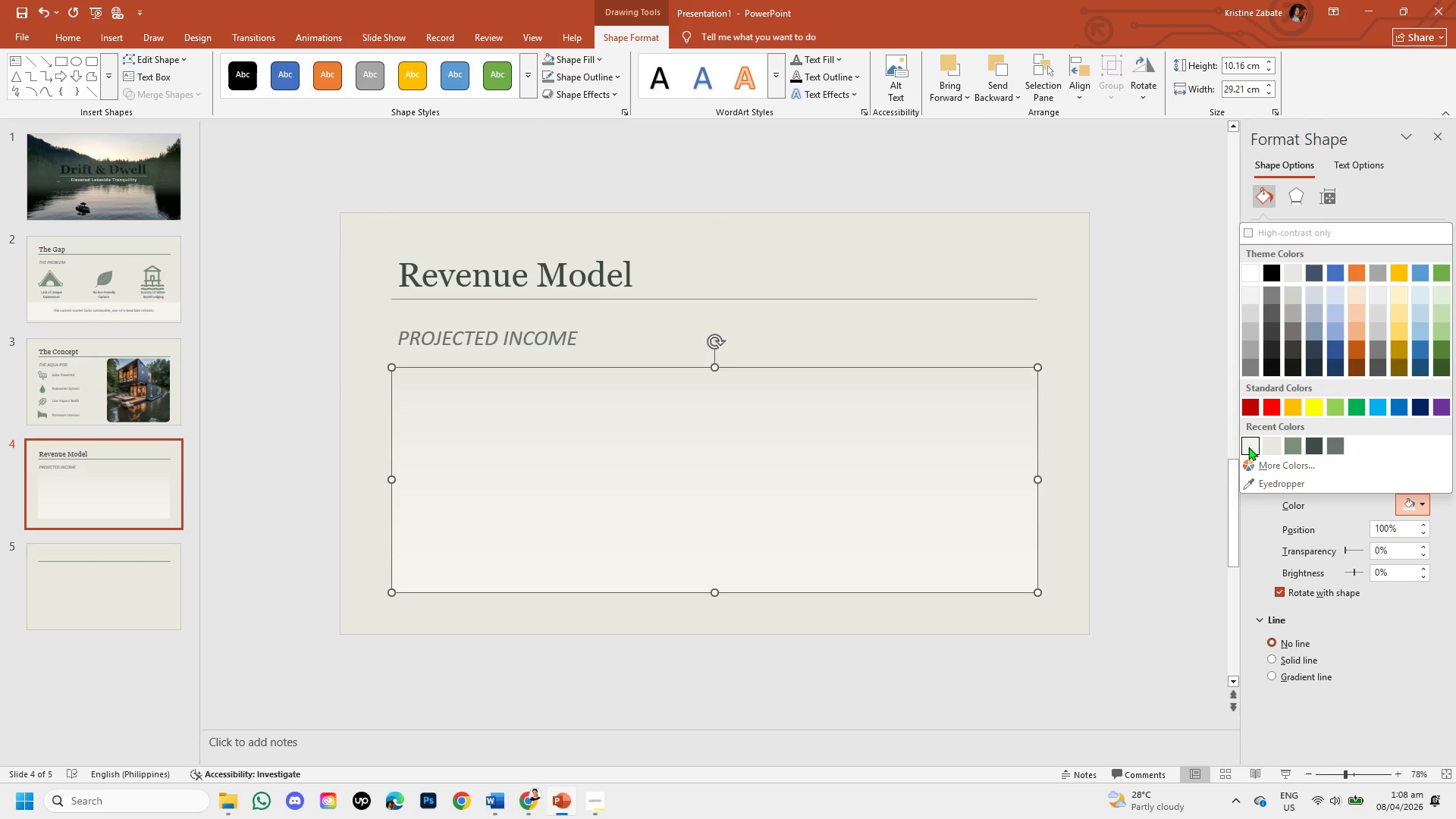 
left_click([1278, 451])
 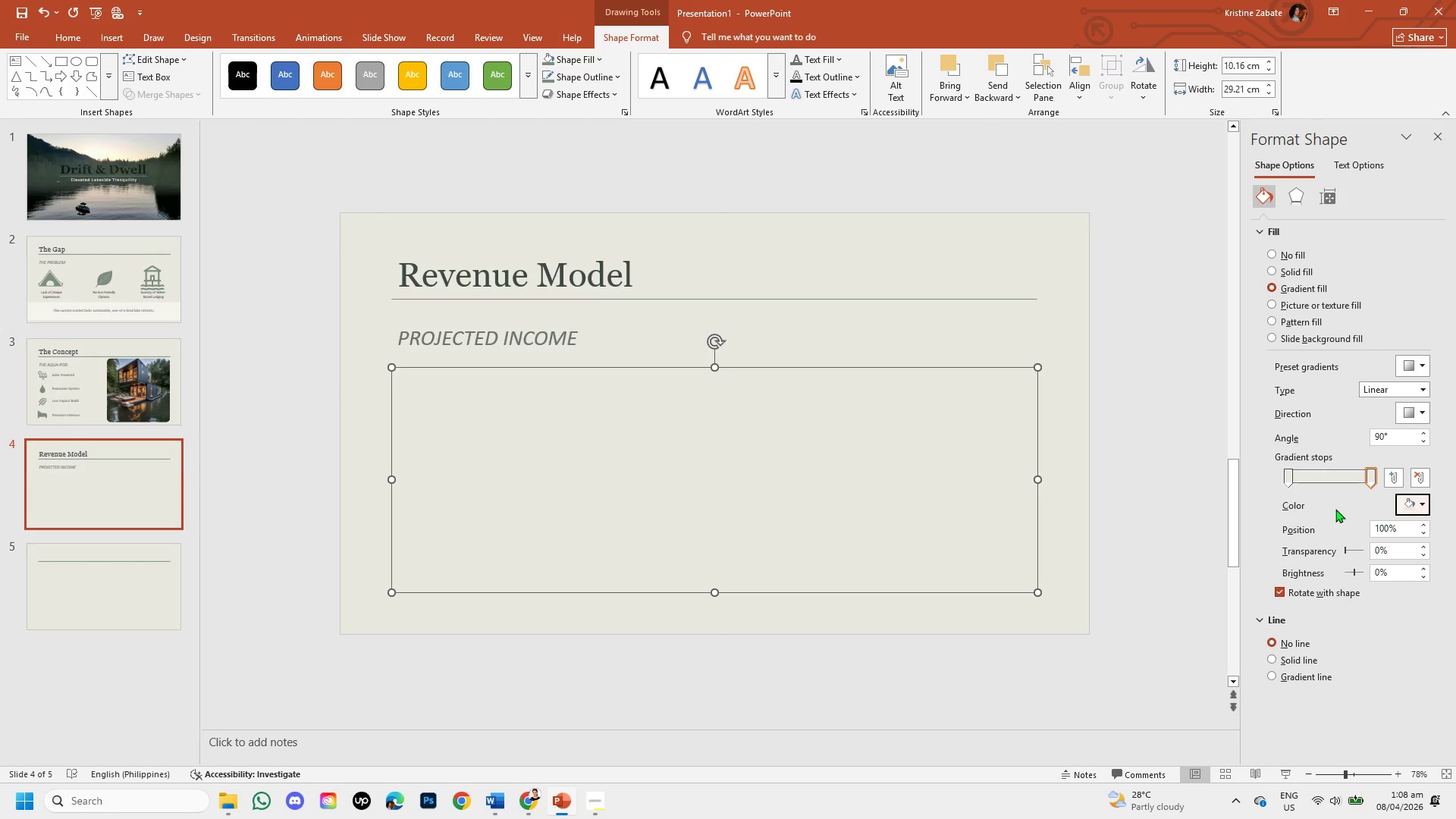 
wait(9.4)
 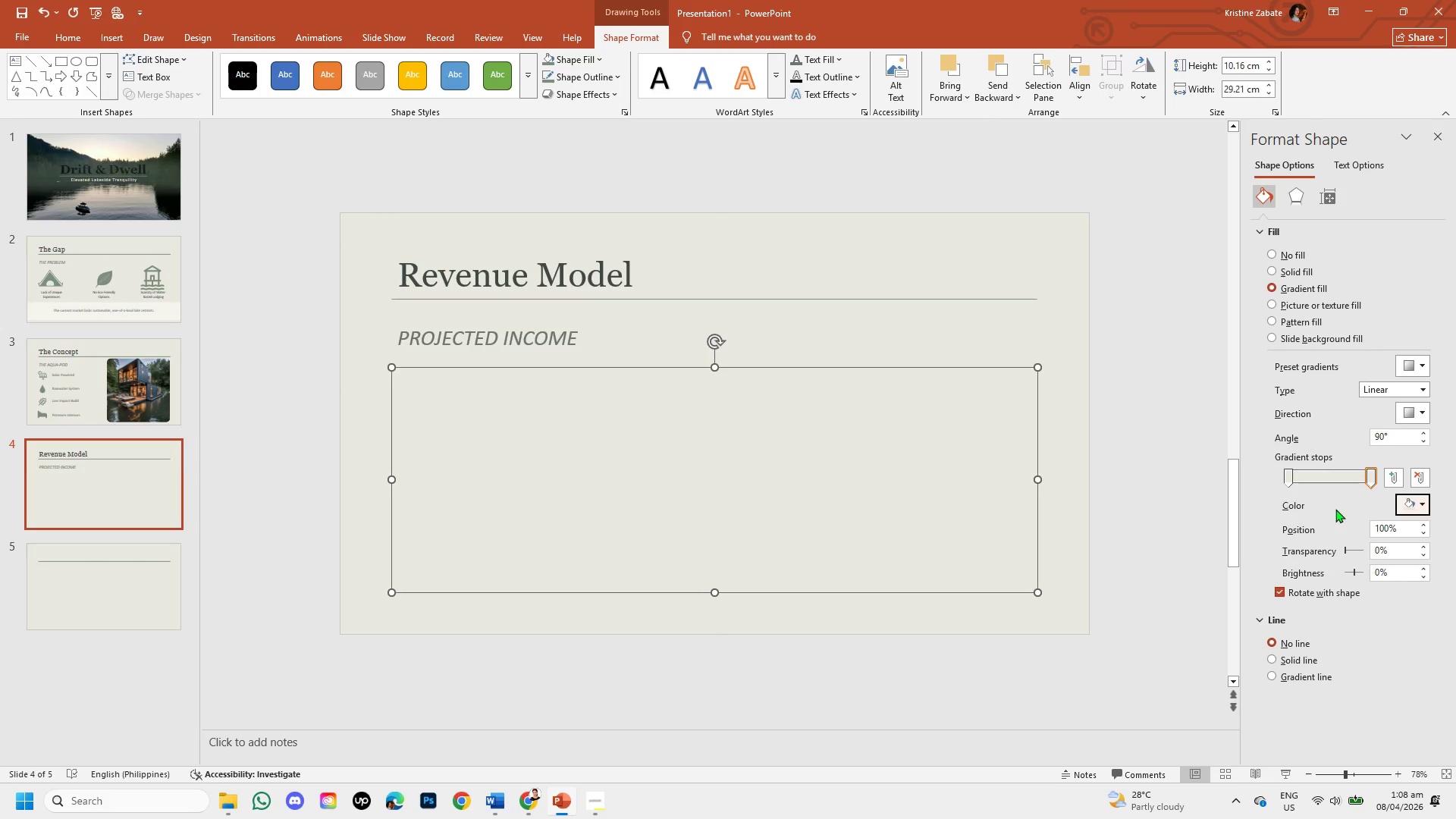 
mouse_move([1350, 556])
 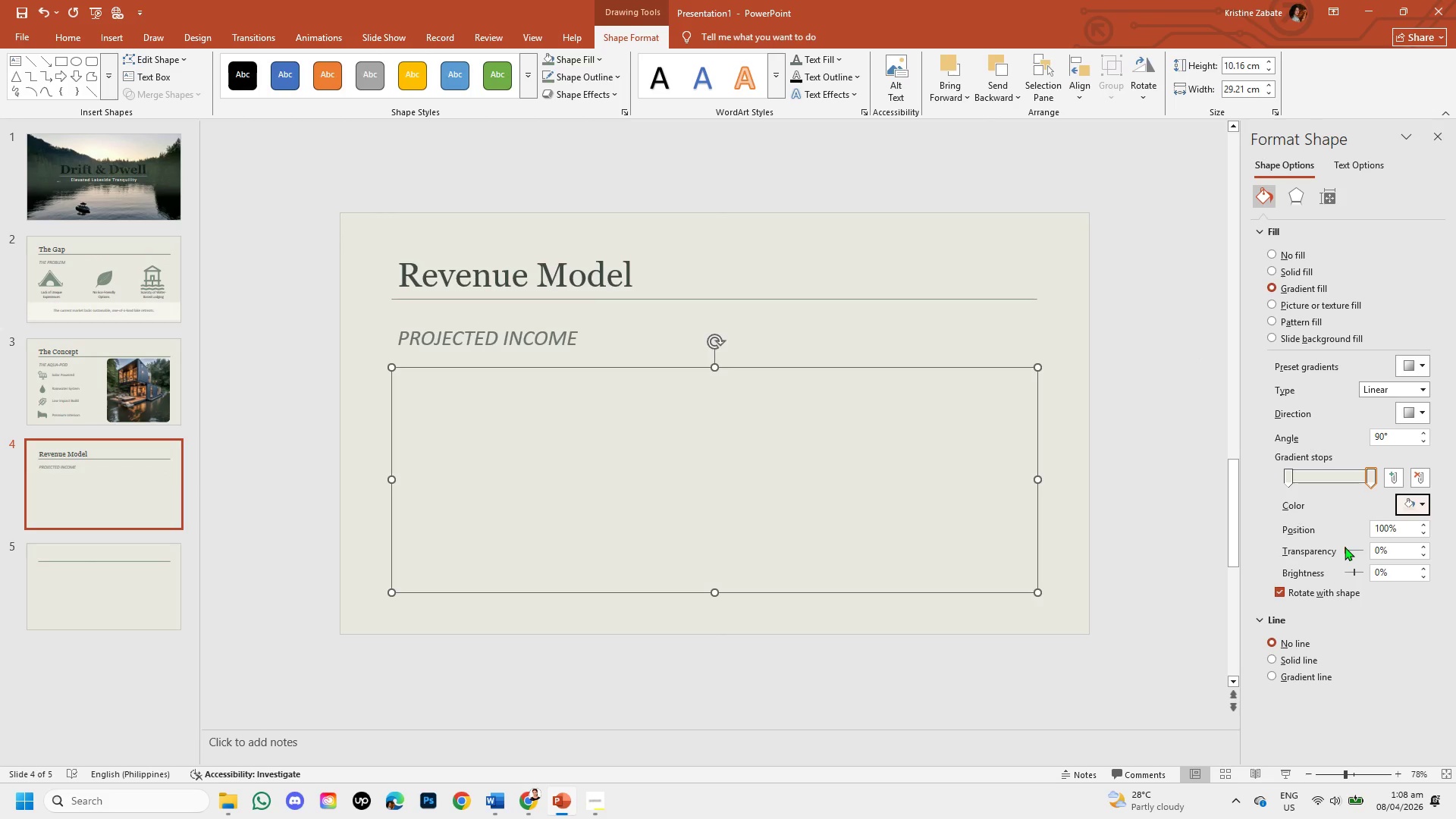 
left_click_drag(start_coordinate=[1345, 547], to_coordinate=[1372, 556])
 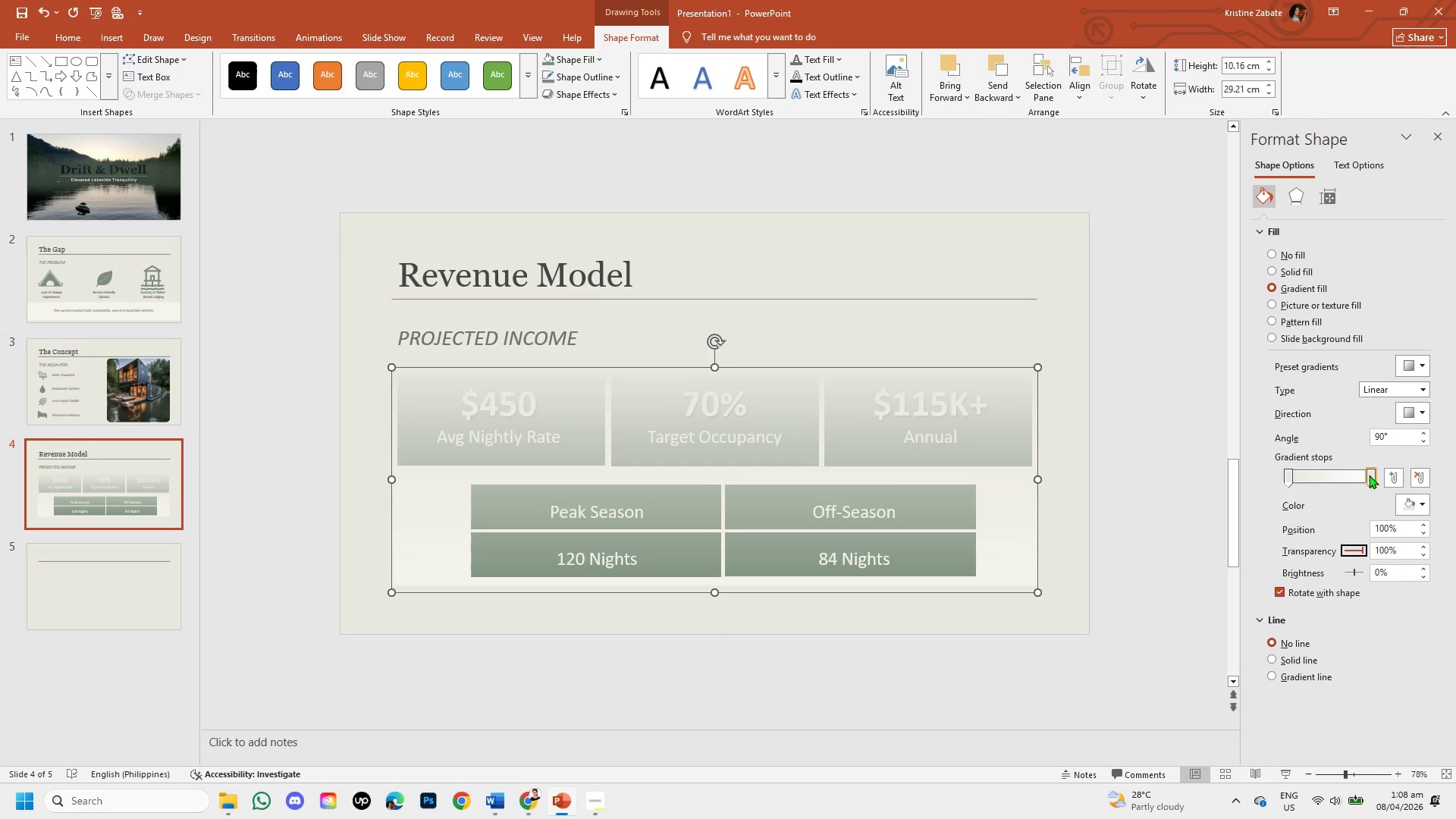 
left_click([1369, 475])
 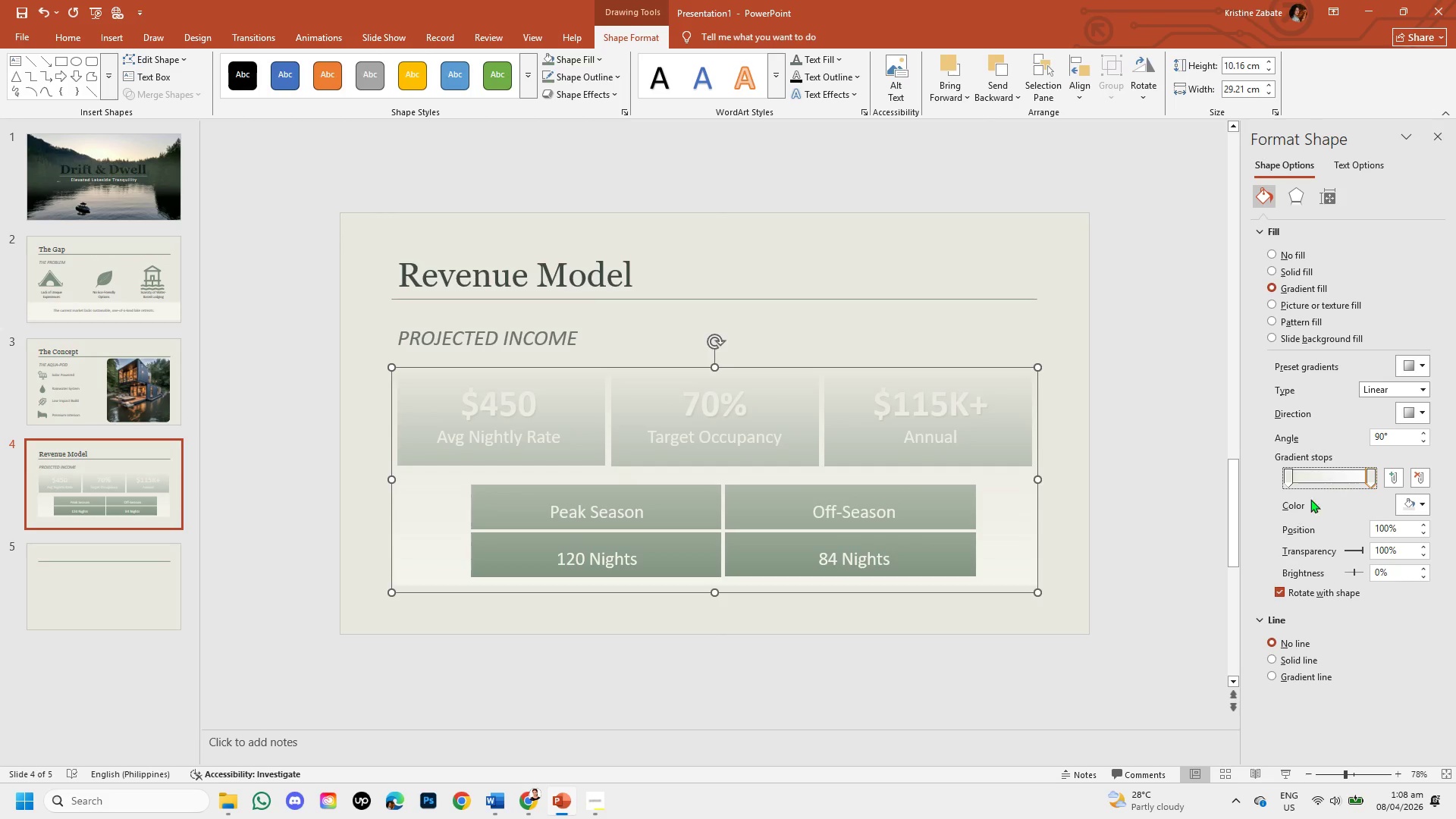 
left_click([1291, 482])
 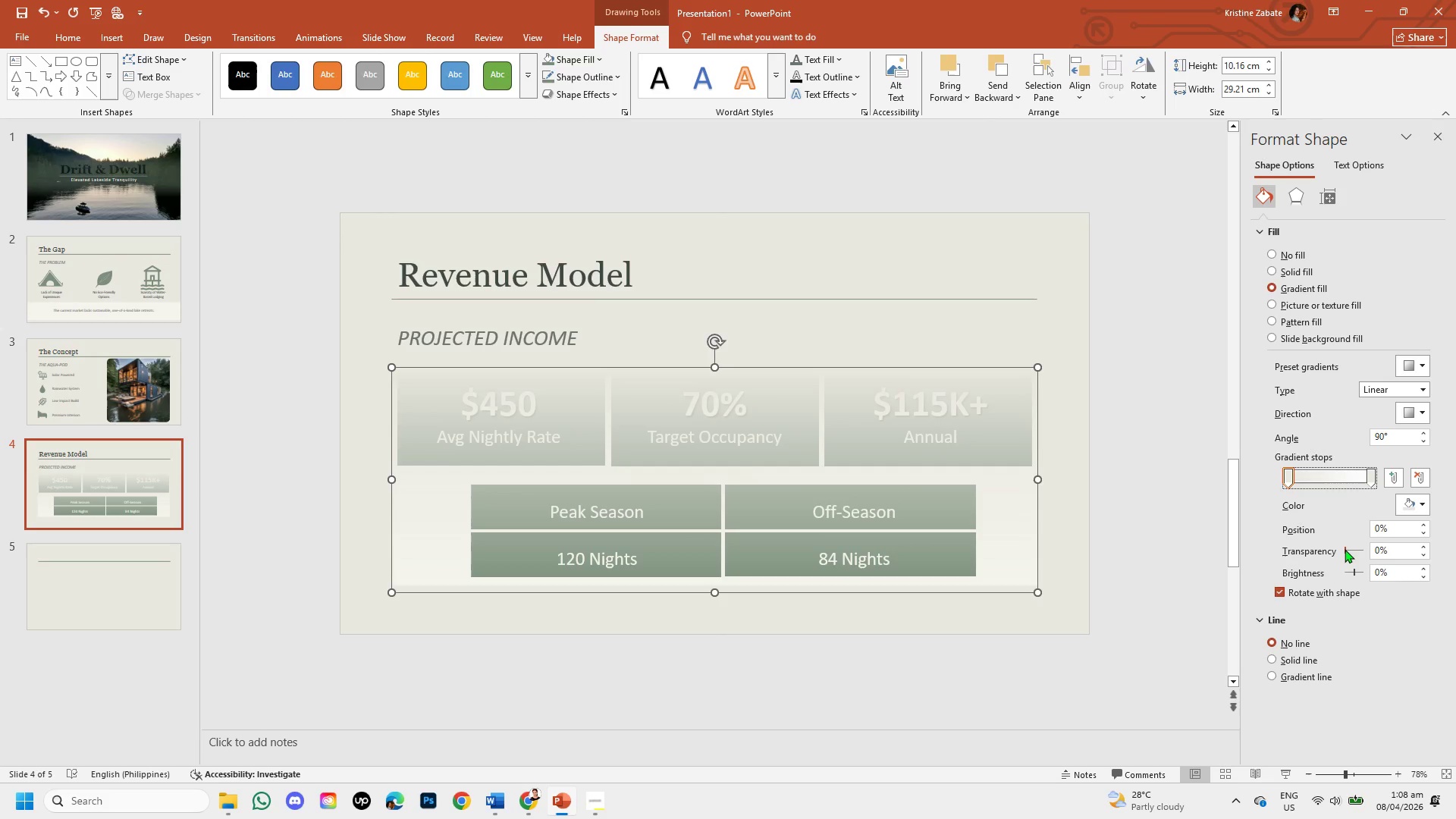 
left_click_drag(start_coordinate=[1345, 550], to_coordinate=[1360, 554])
 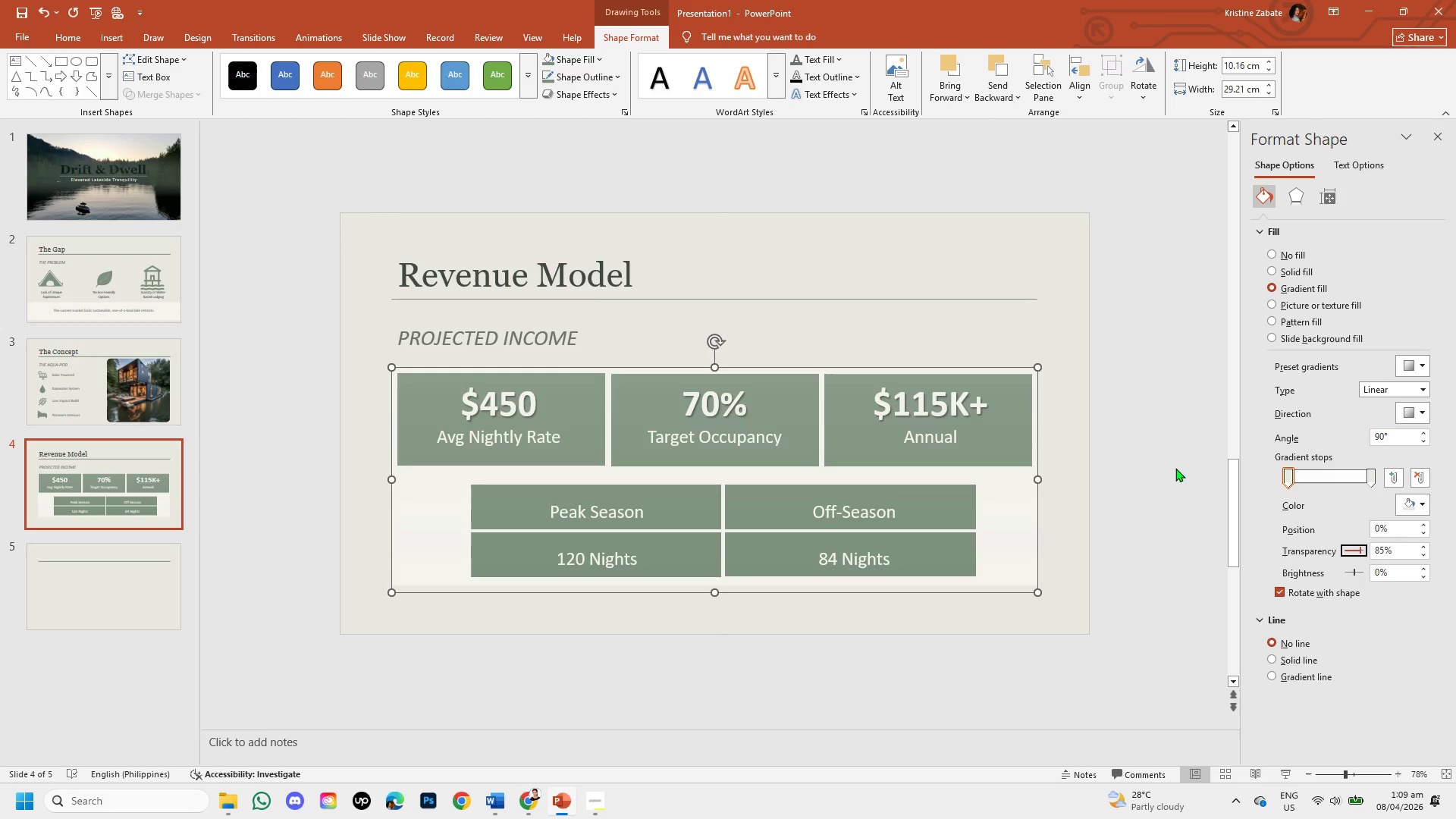 
left_click([1175, 468])
 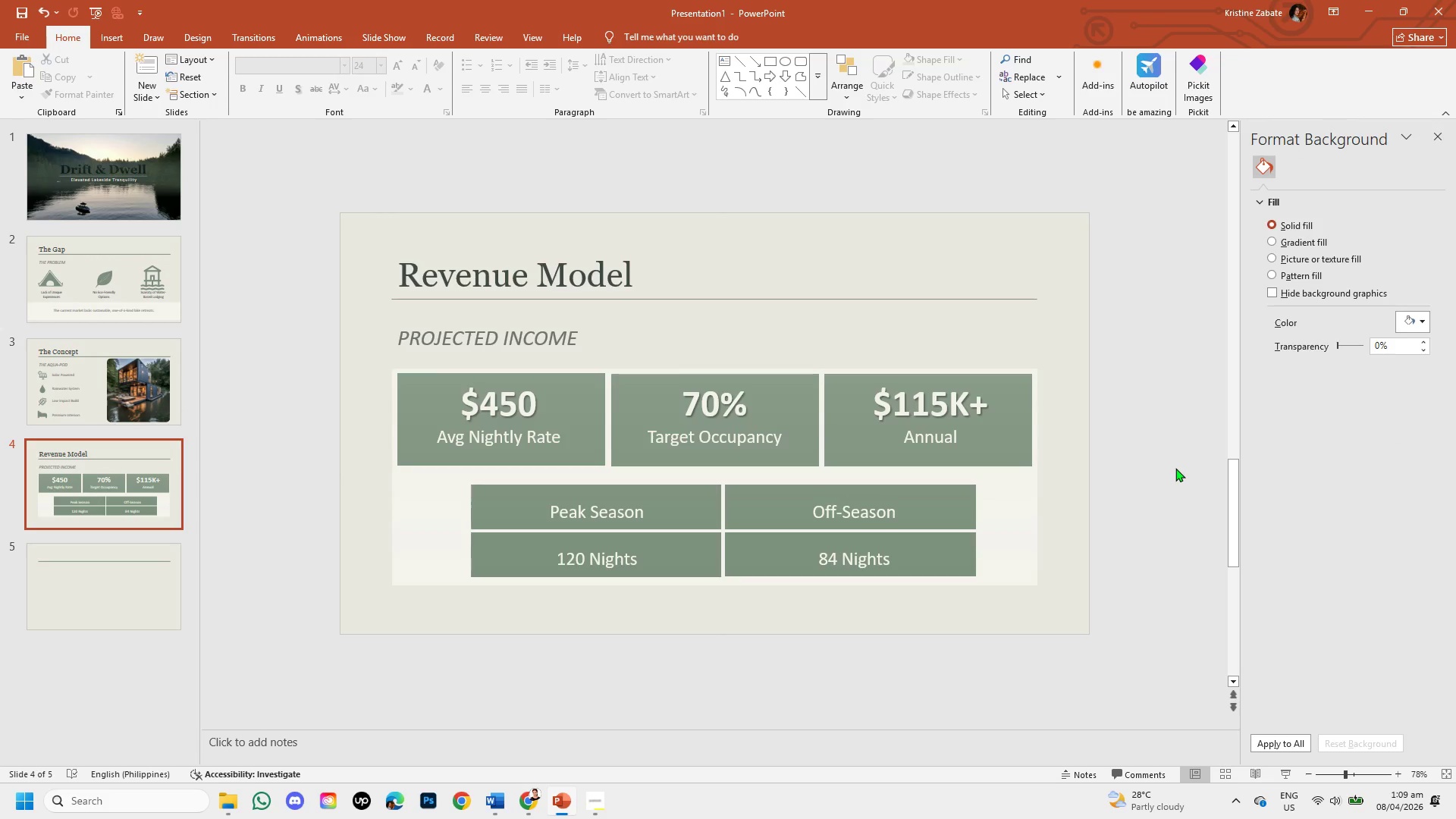 
key(Control+Z)
 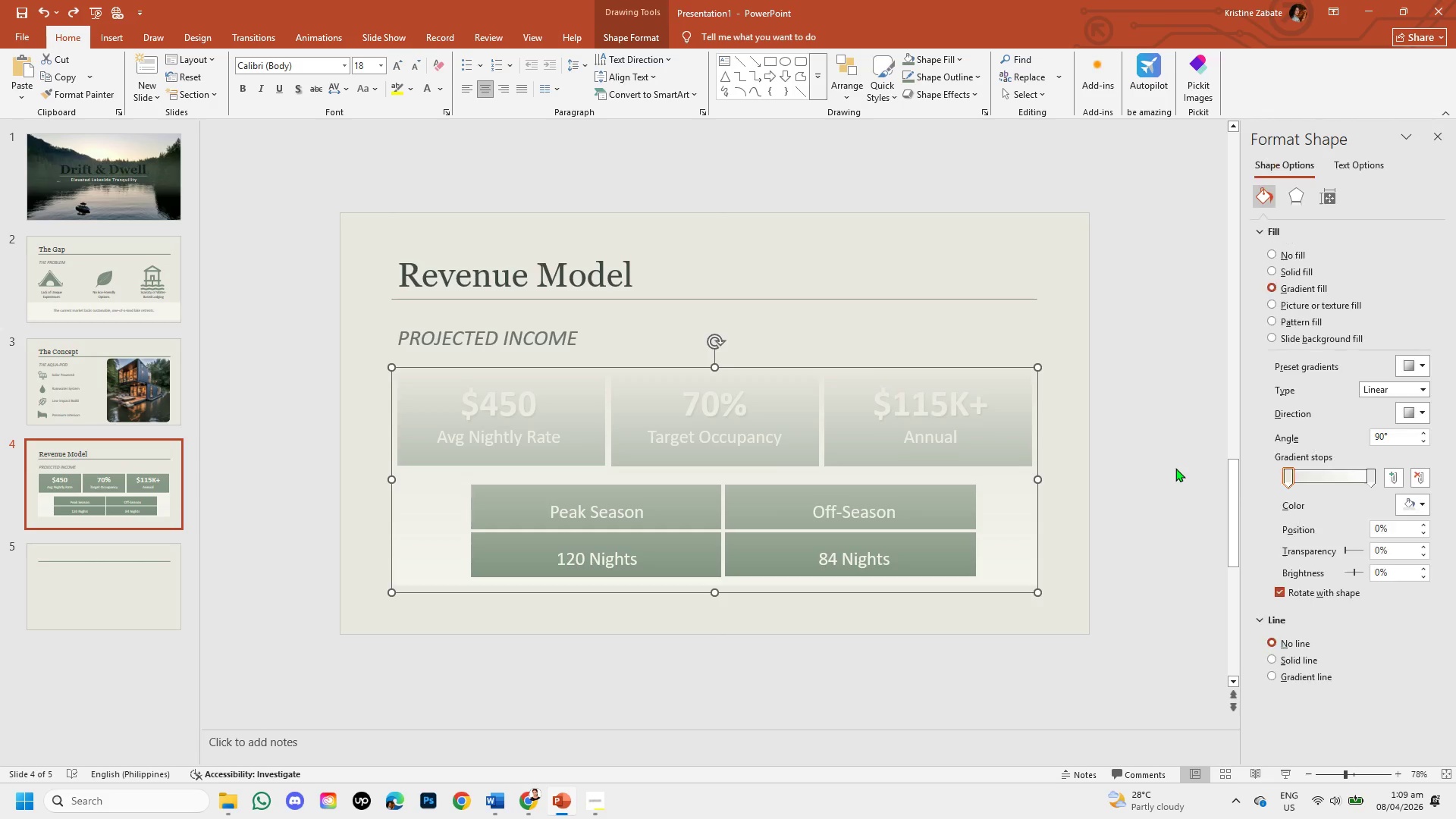 
key(Control+Z)
 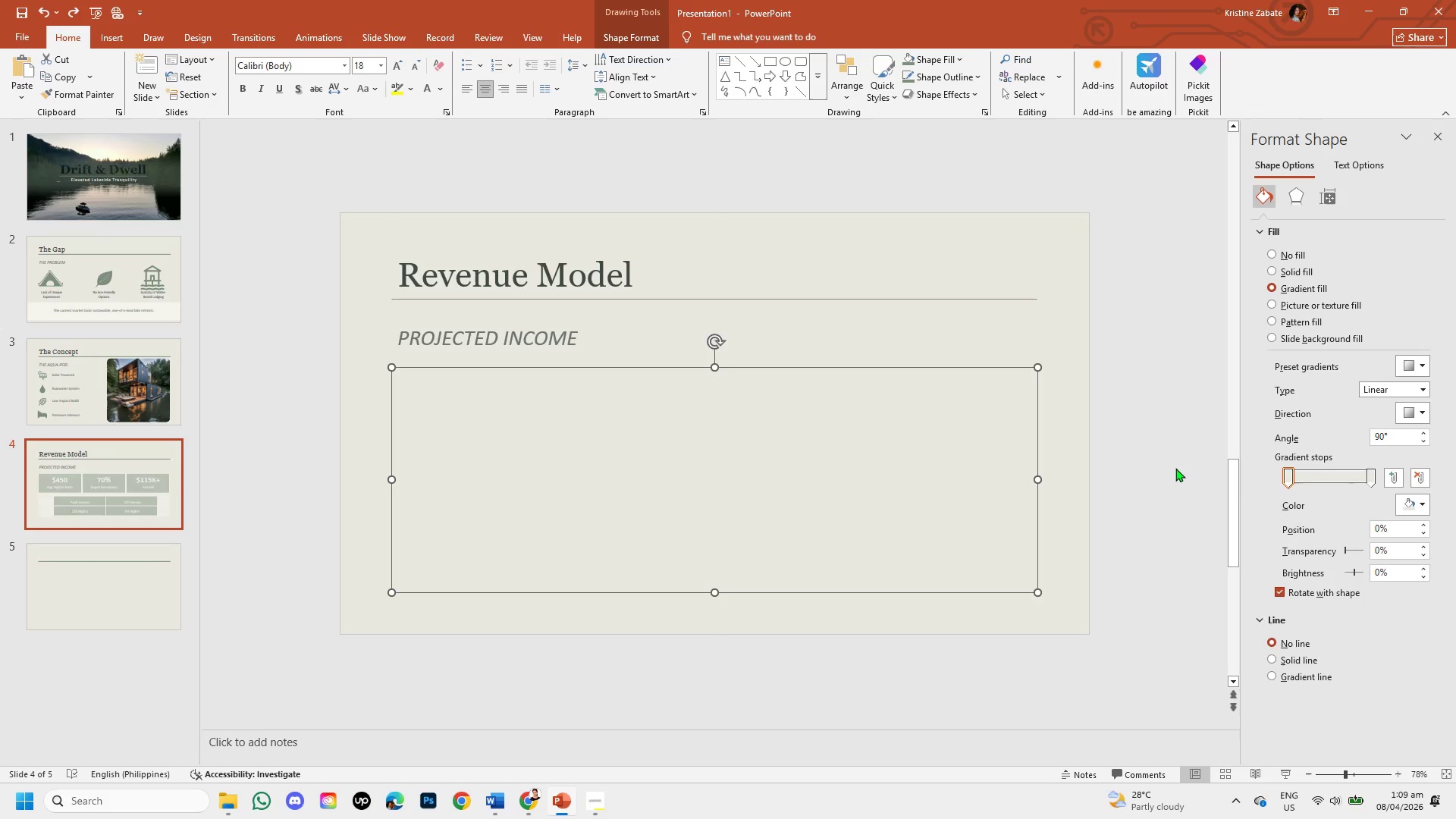 
key(Control+Z)
 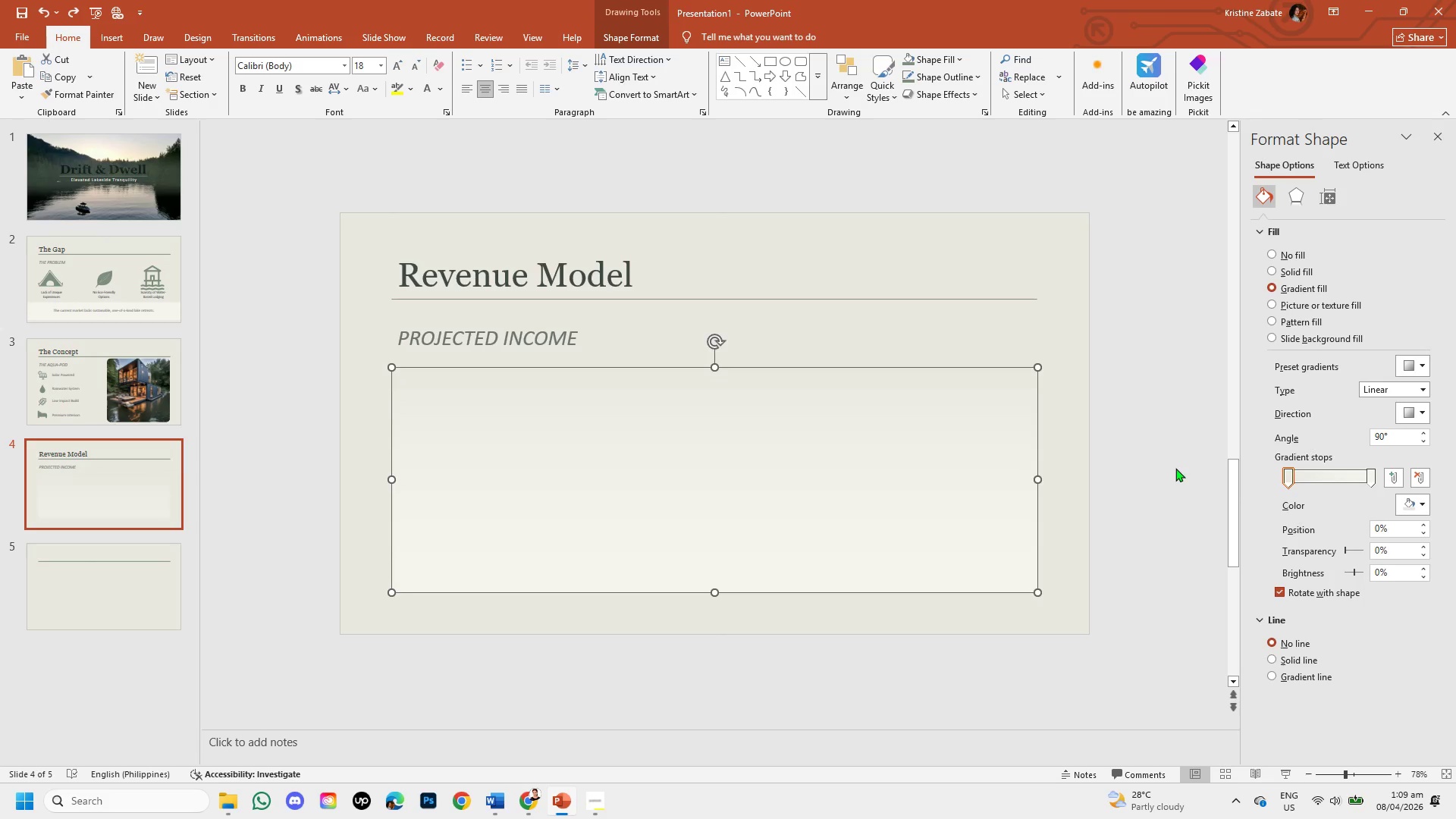 
key(Control+Z)
 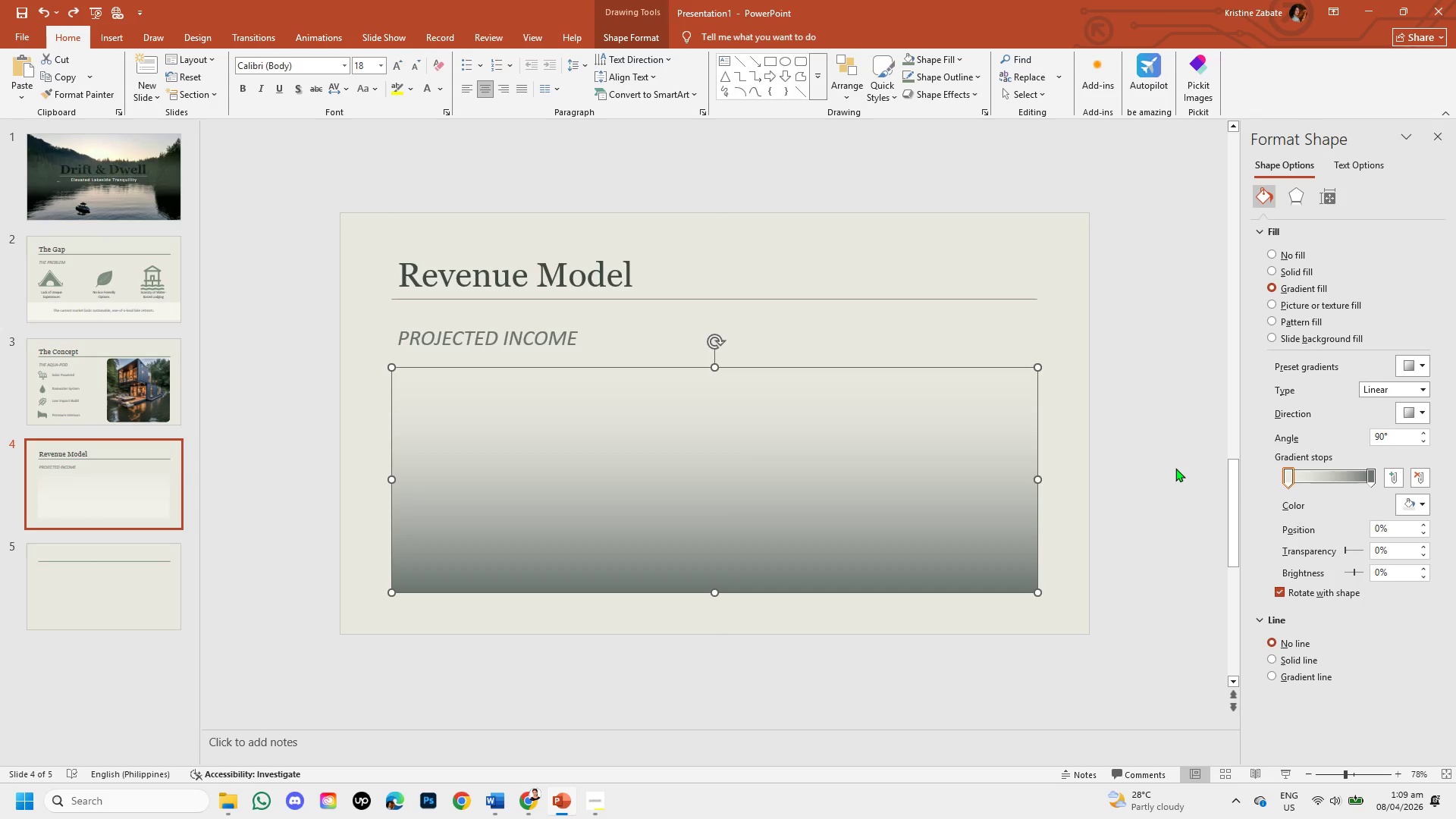 
key(Control+Z)
 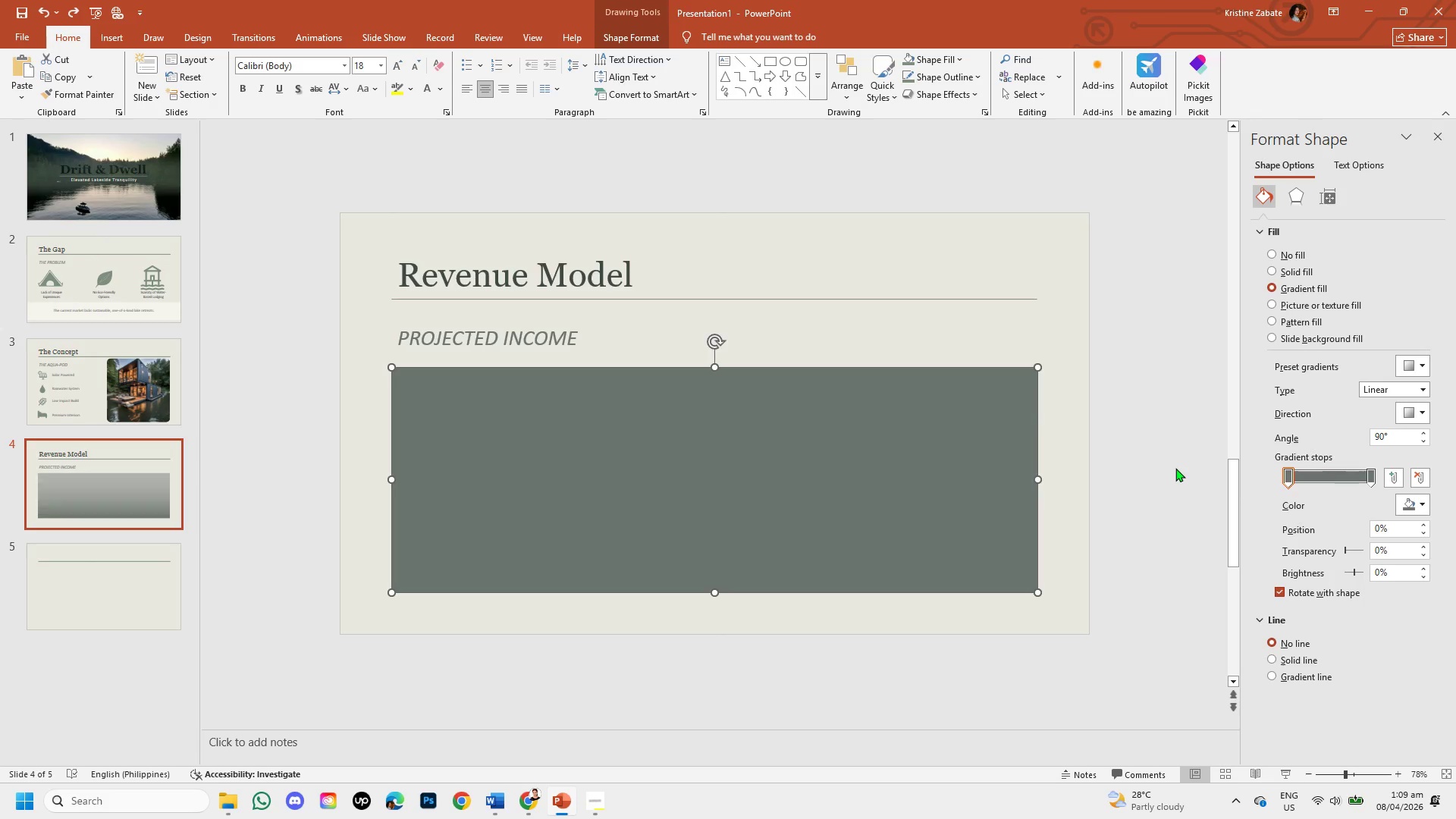 
key(Control+Z)
 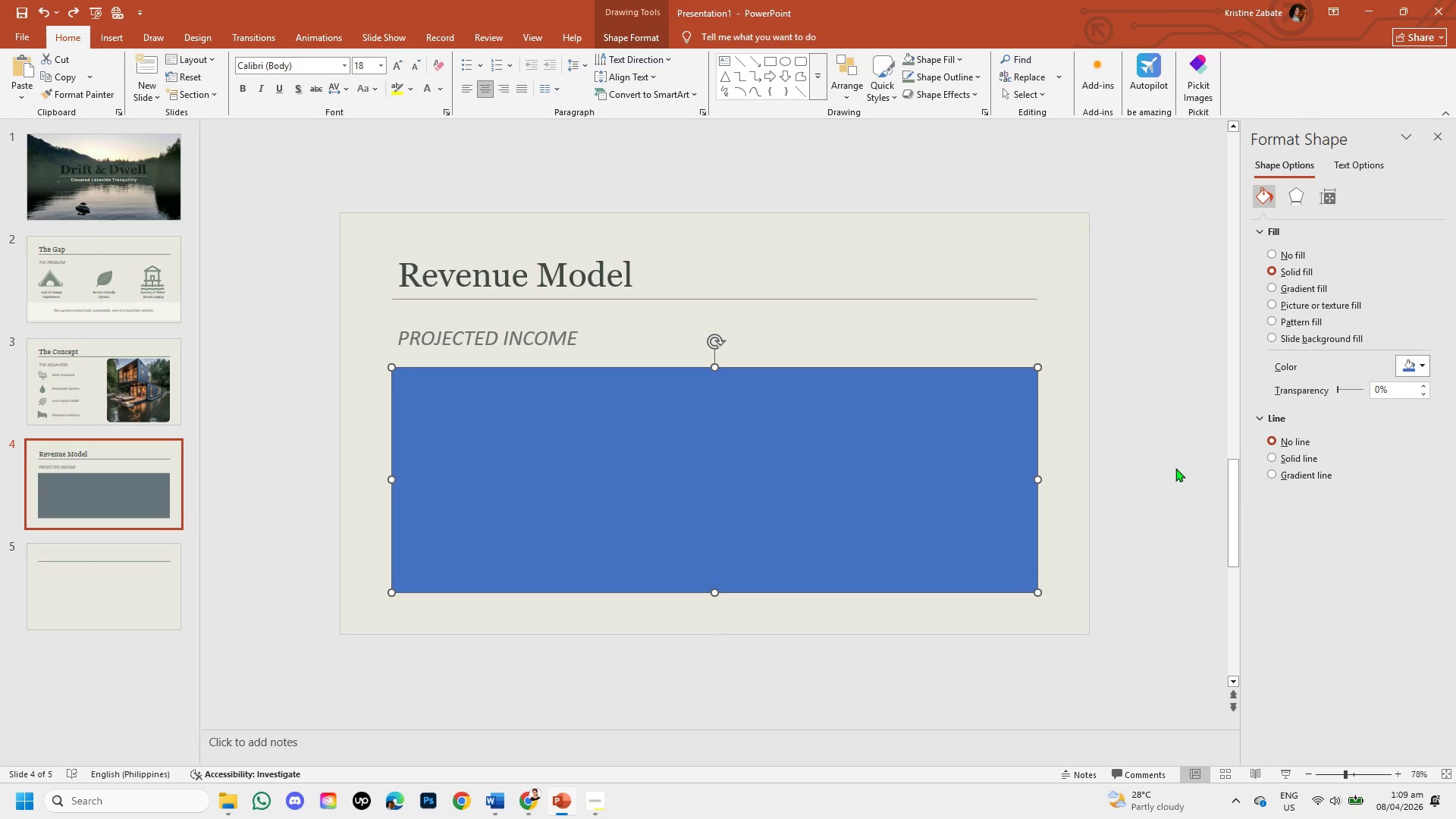 
key(Control+Z)
 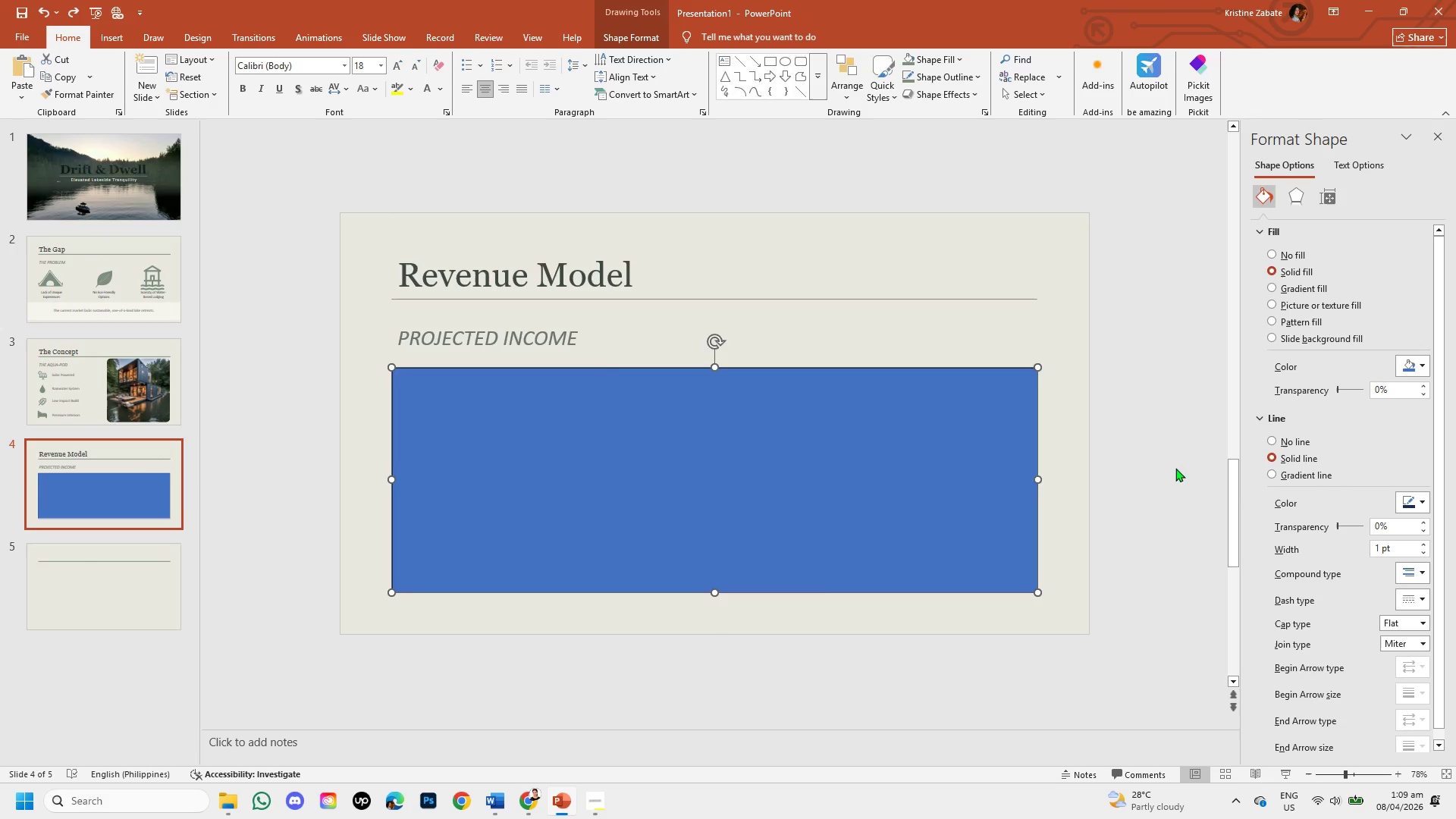 
key(Control+Z)
 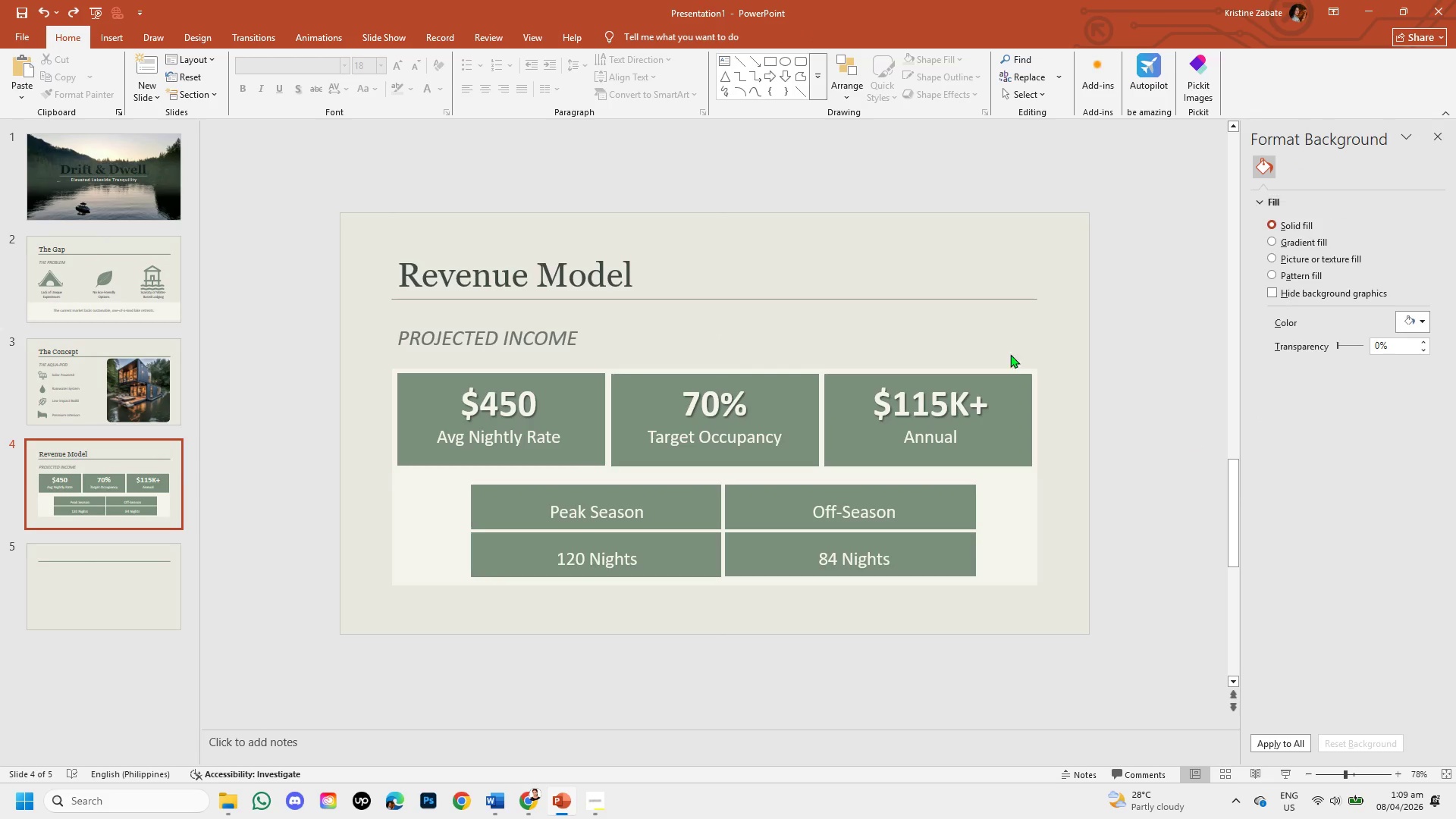 
left_click([583, 435])
 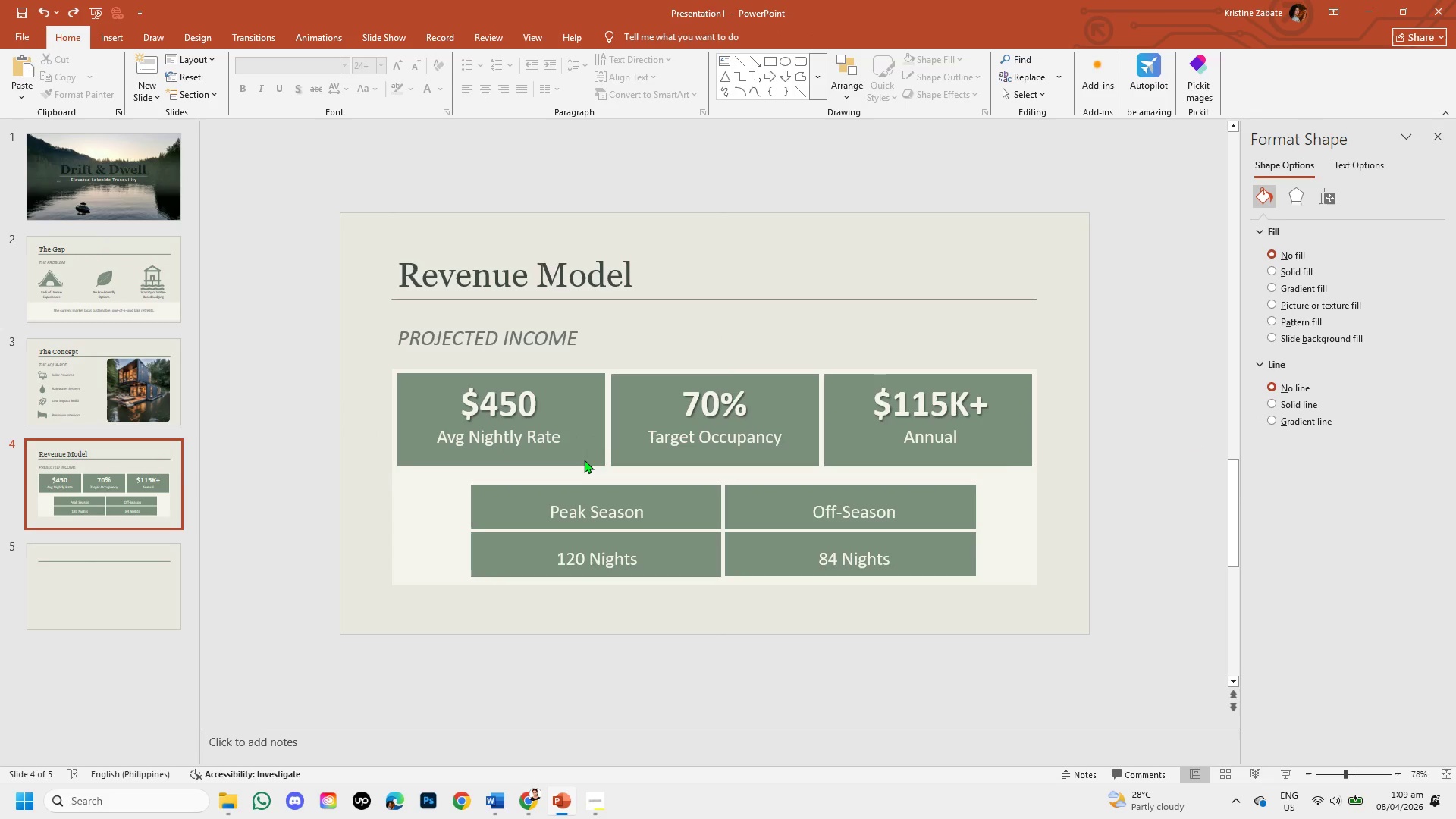 
double_click([584, 460])
 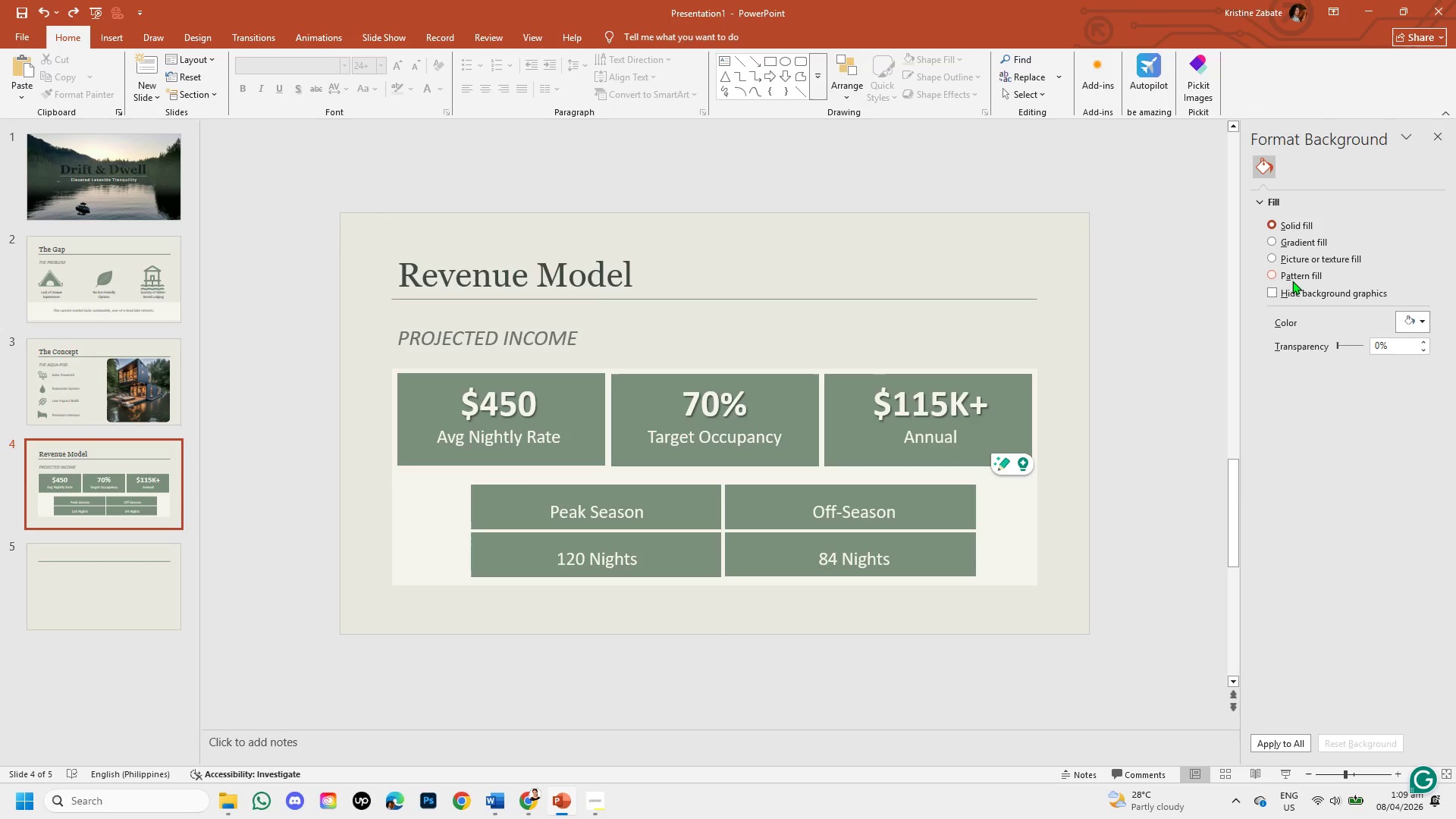 
left_click([1264, 196])
 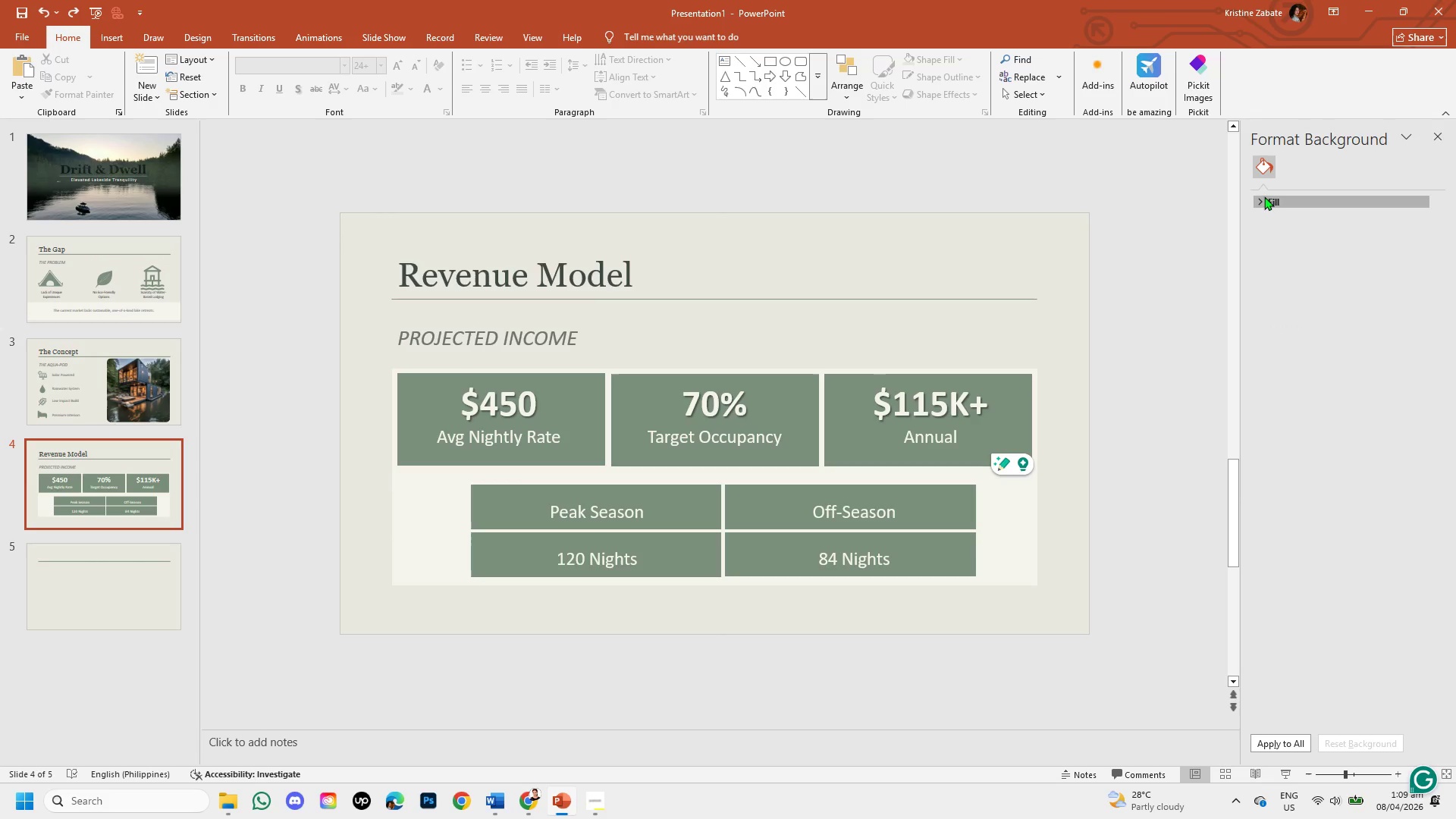 
left_click([1264, 196])
 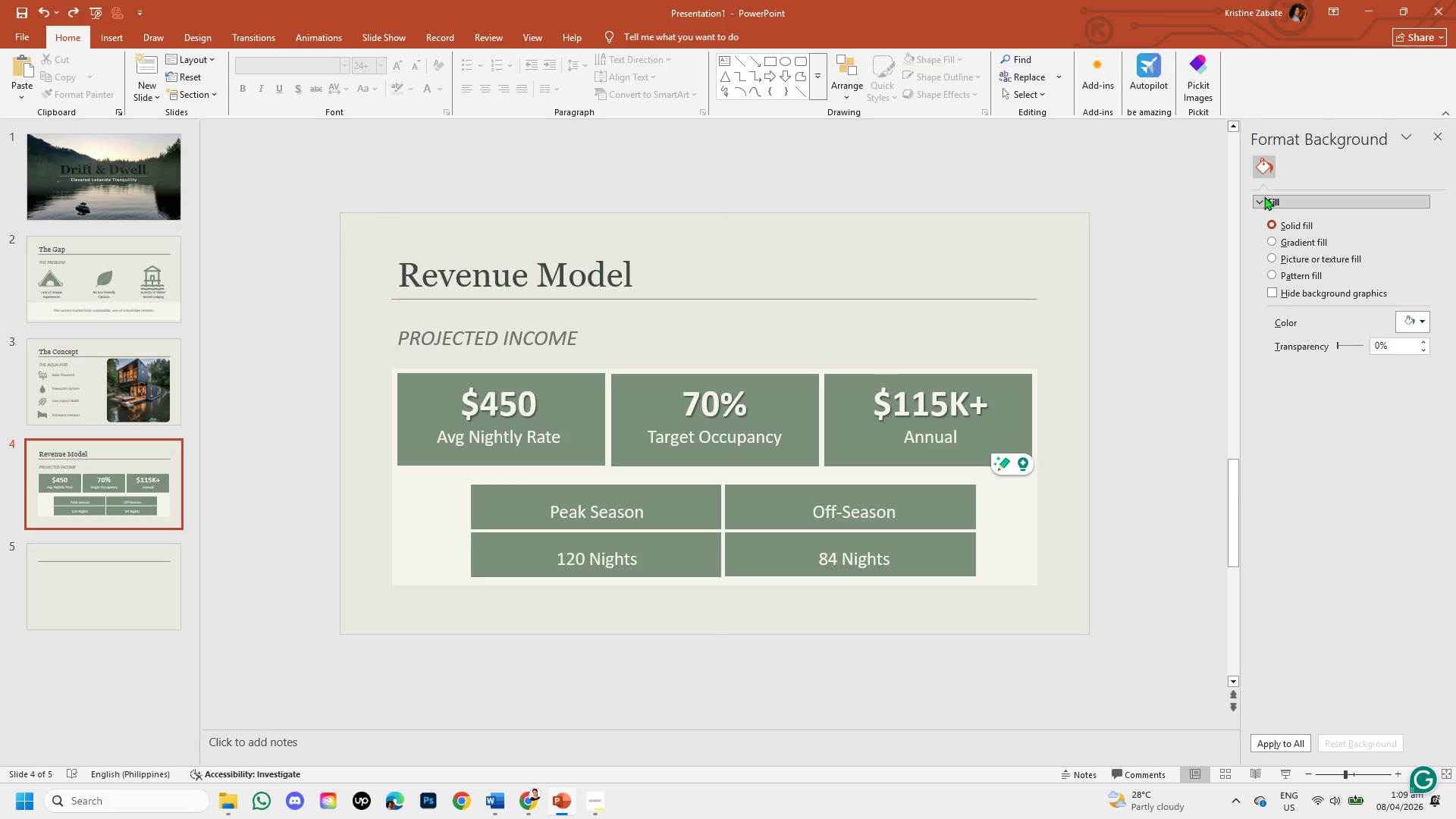 
wait(7.7)
 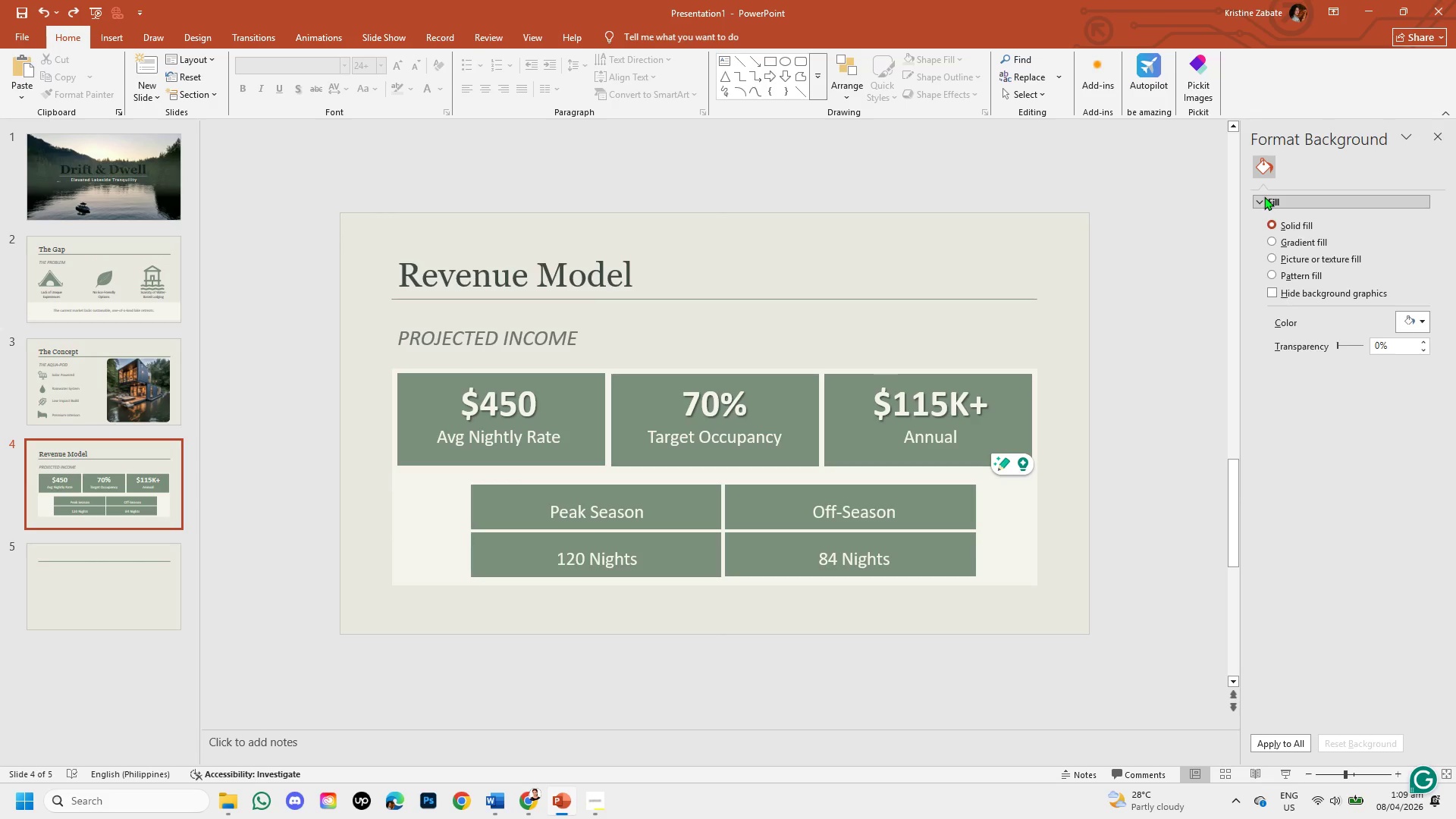 
left_click([107, 25])
 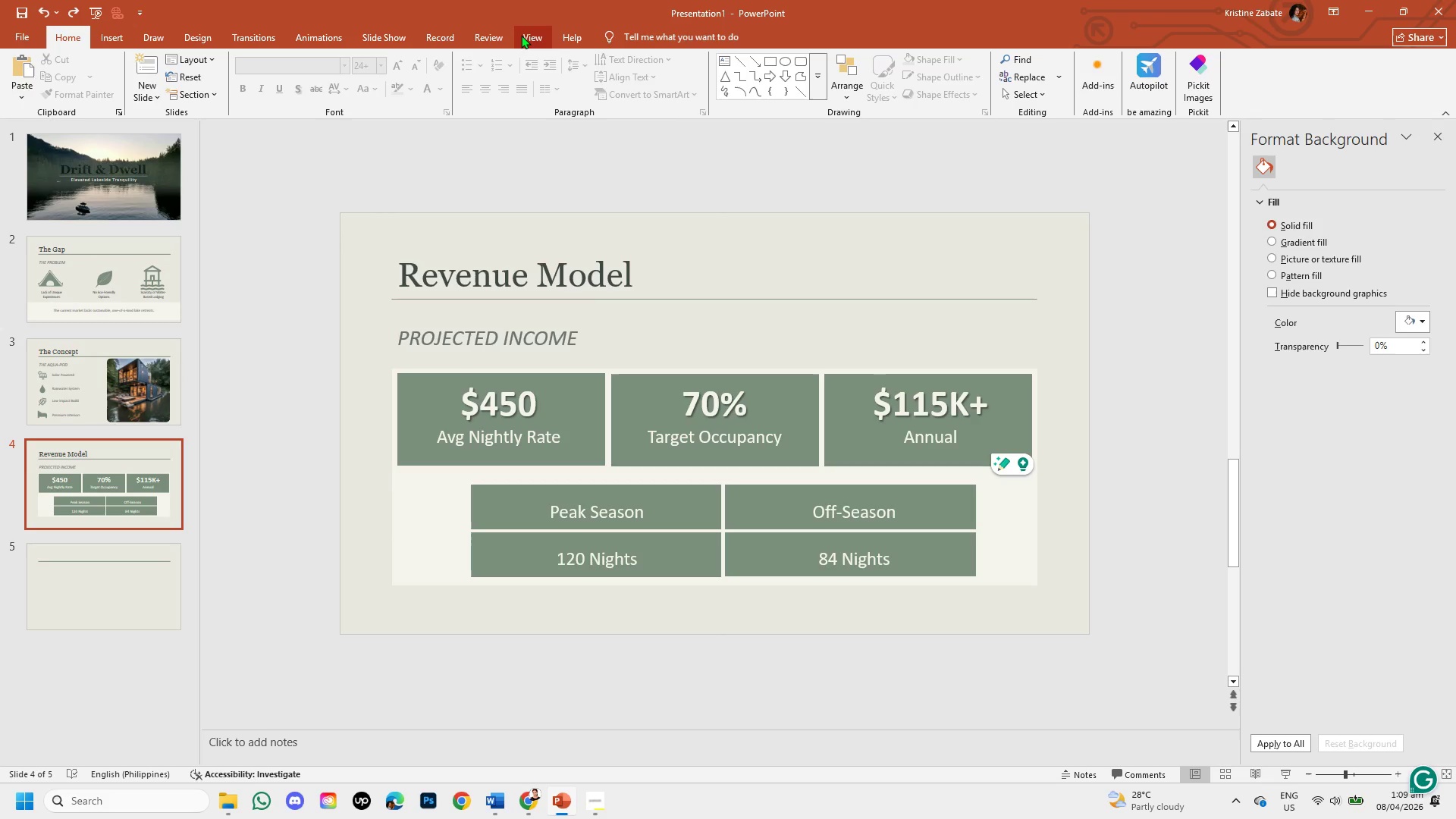 
left_click([521, 35])
 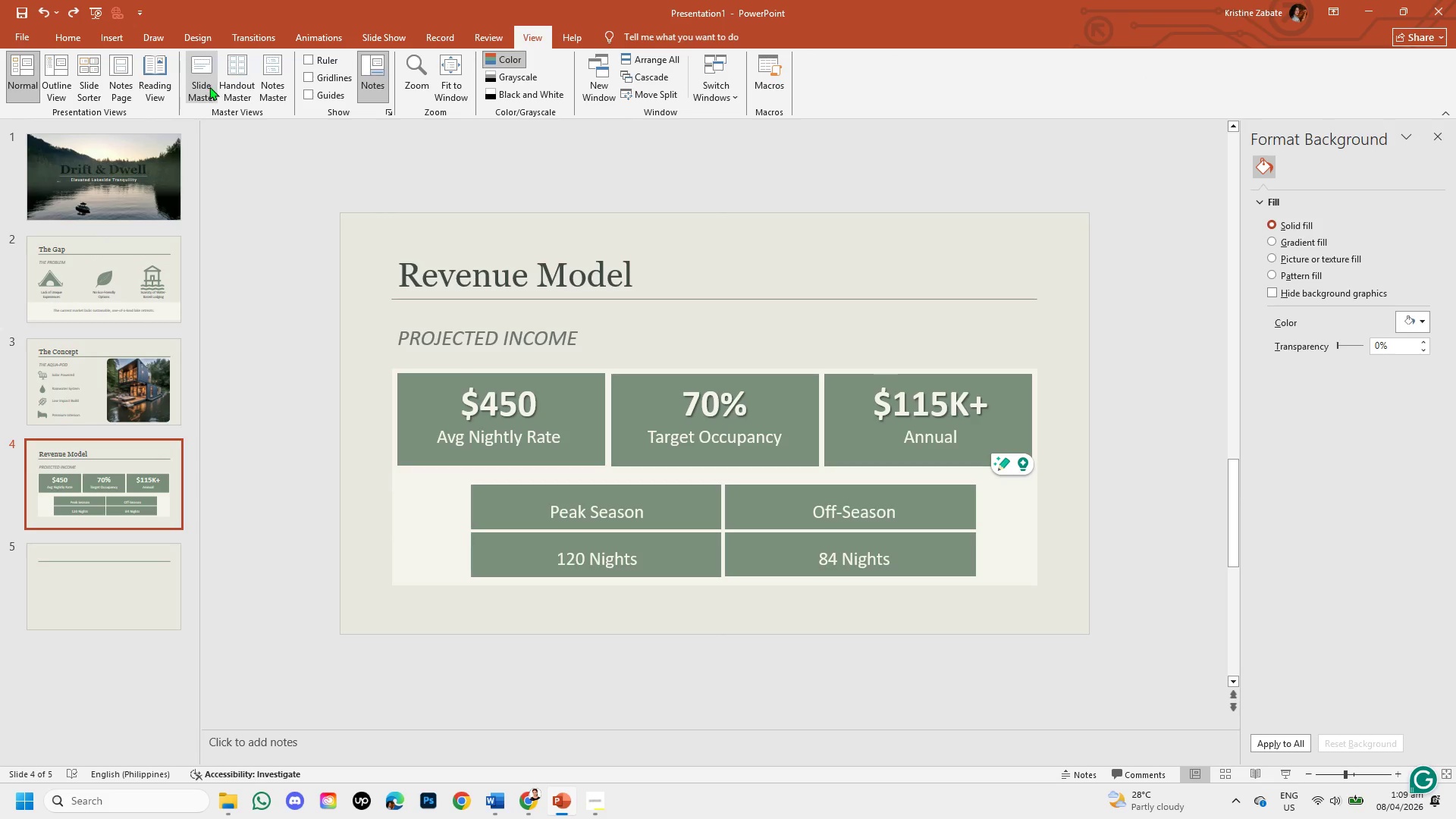 
left_click([199, 93])
 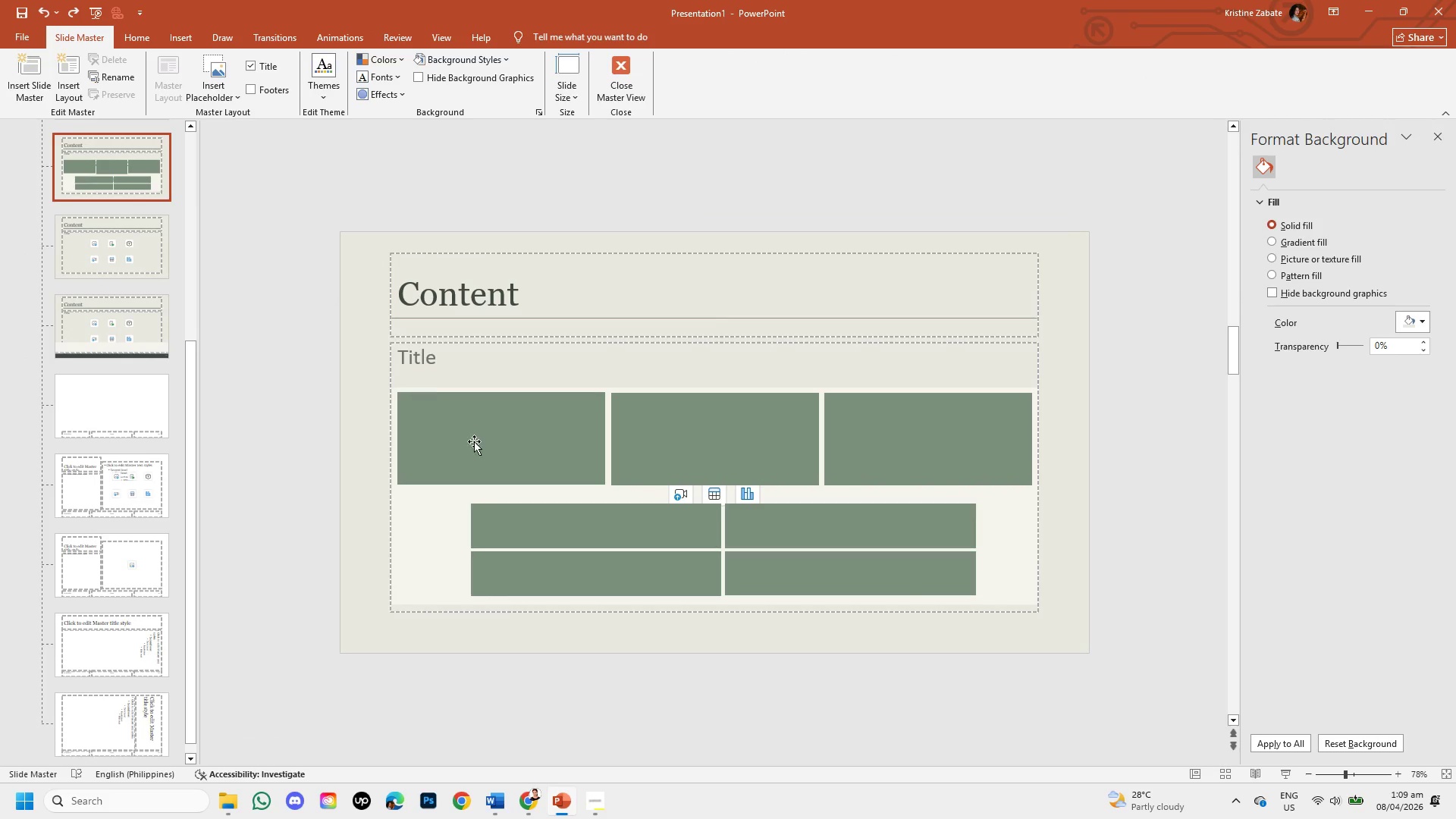 
left_click([482, 448])
 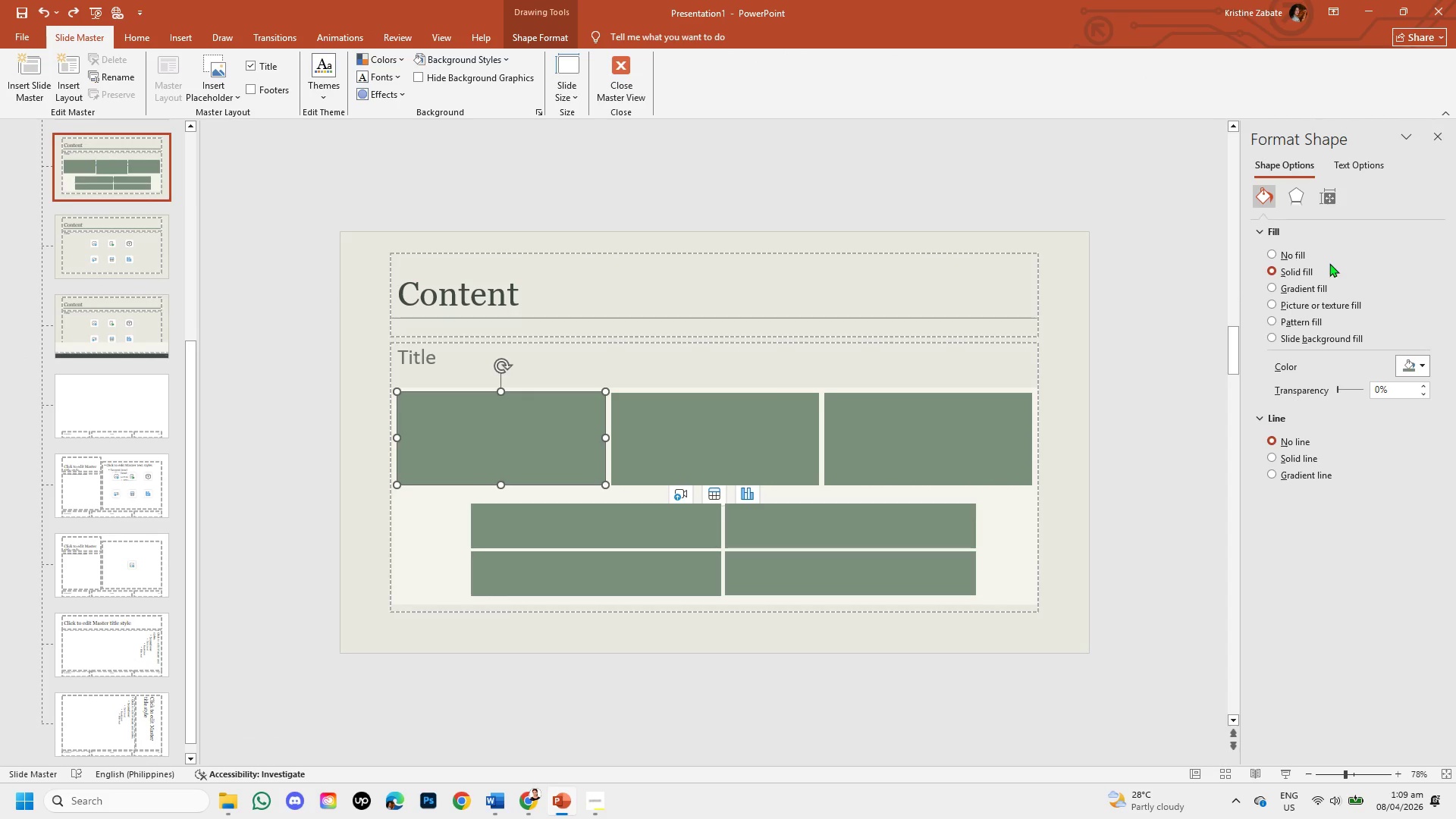 
left_click([1293, 192])
 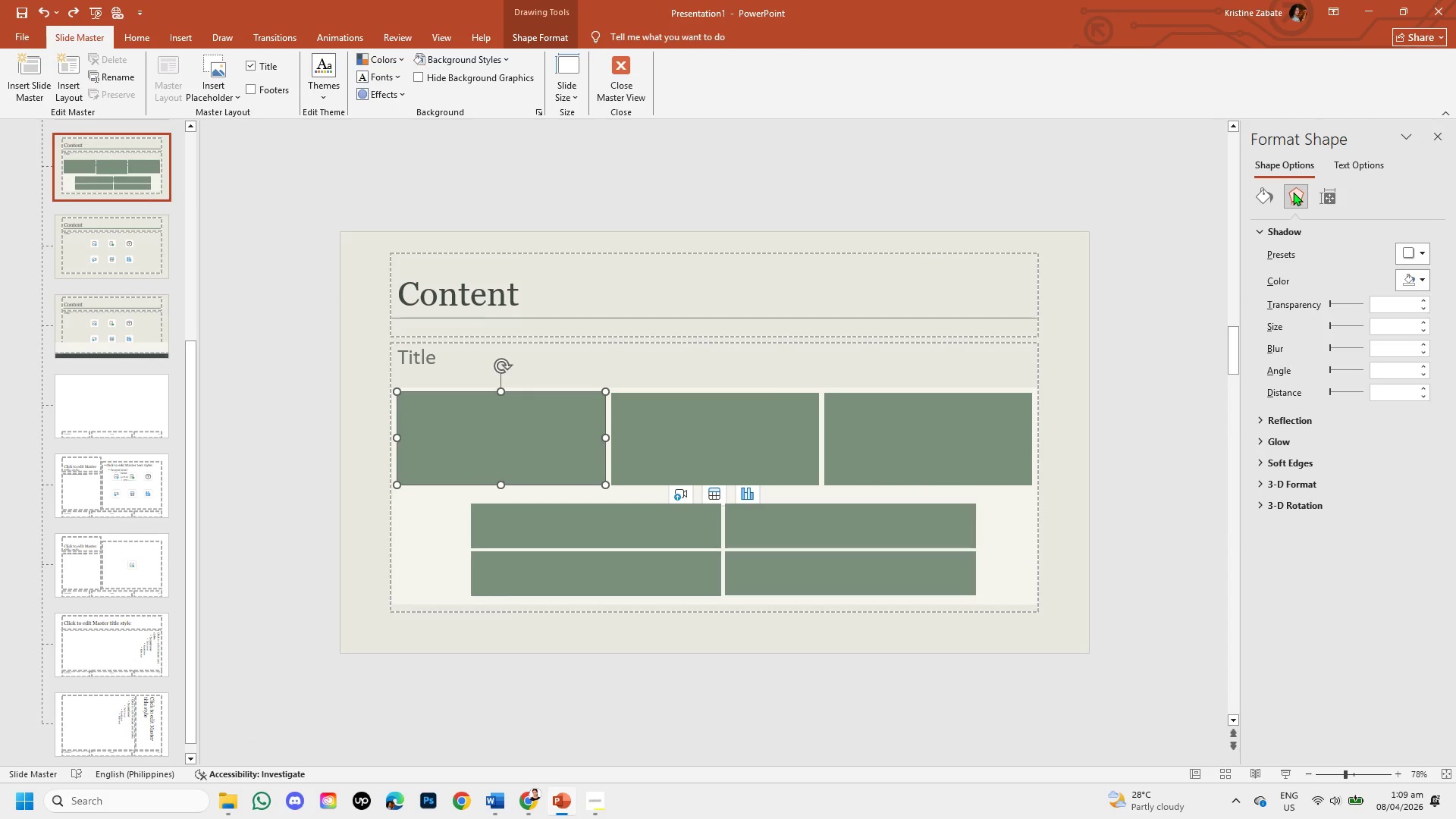 
wait(5.64)
 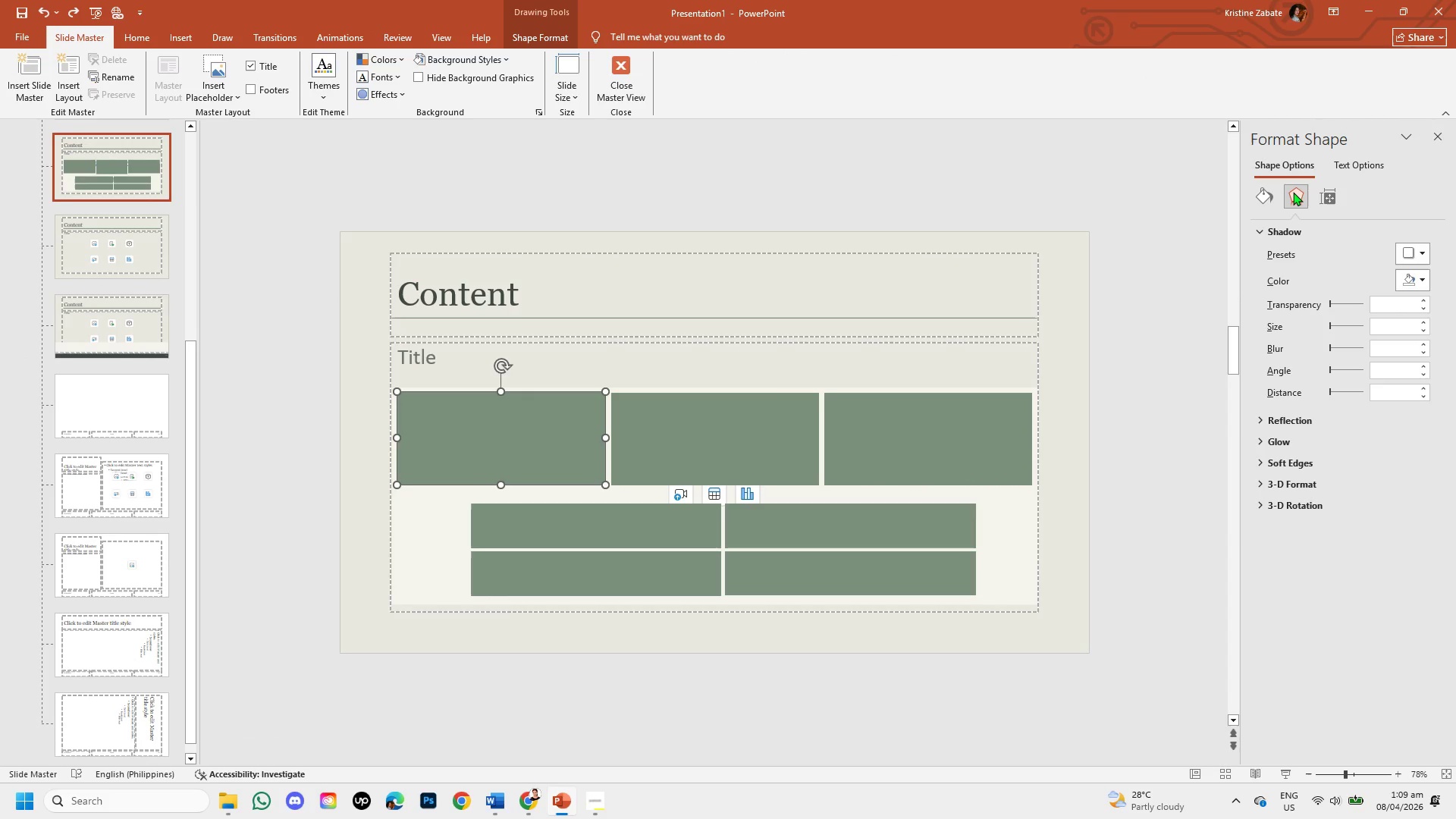 
left_click([1417, 249])
 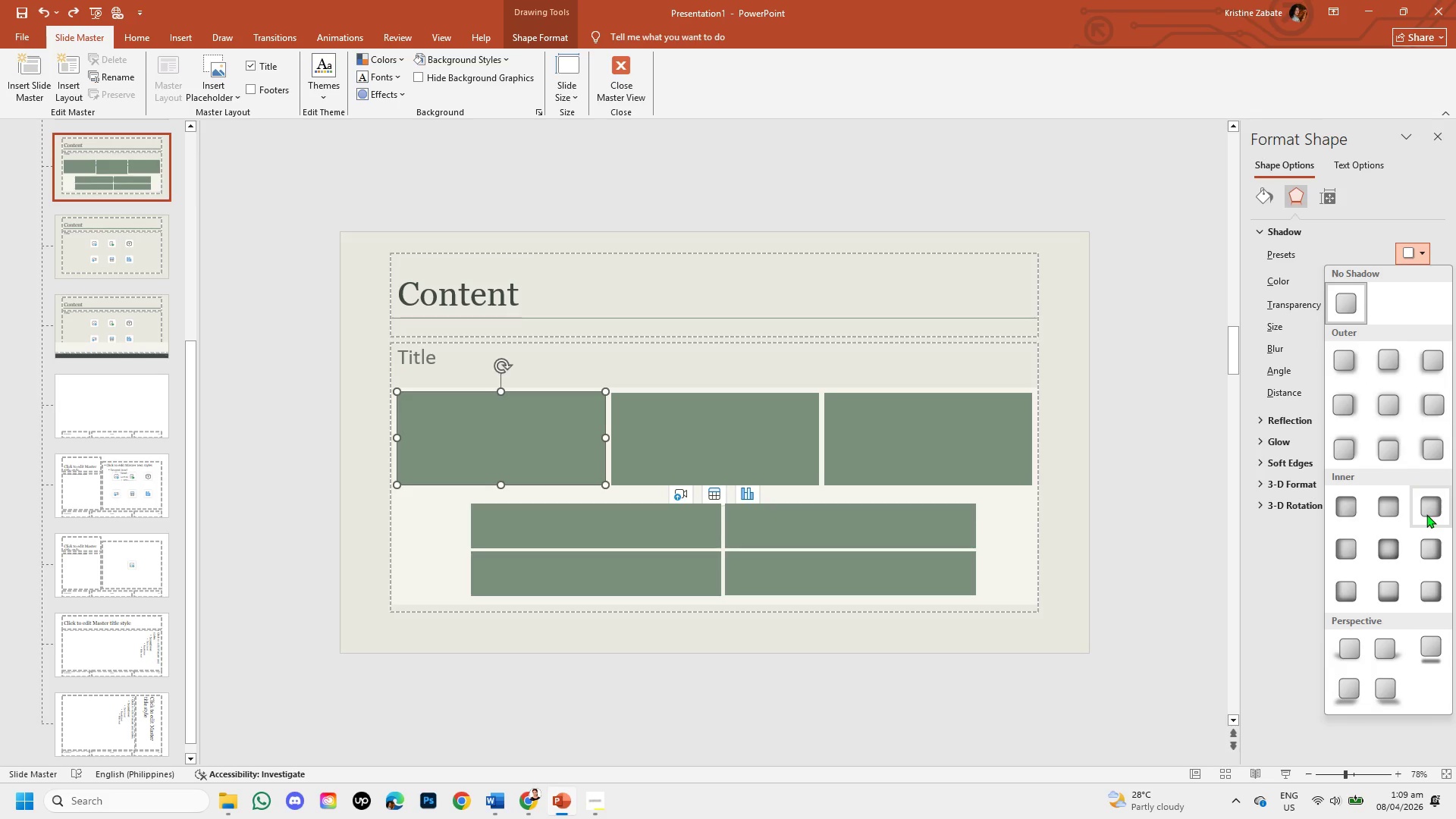 
wait(18.44)
 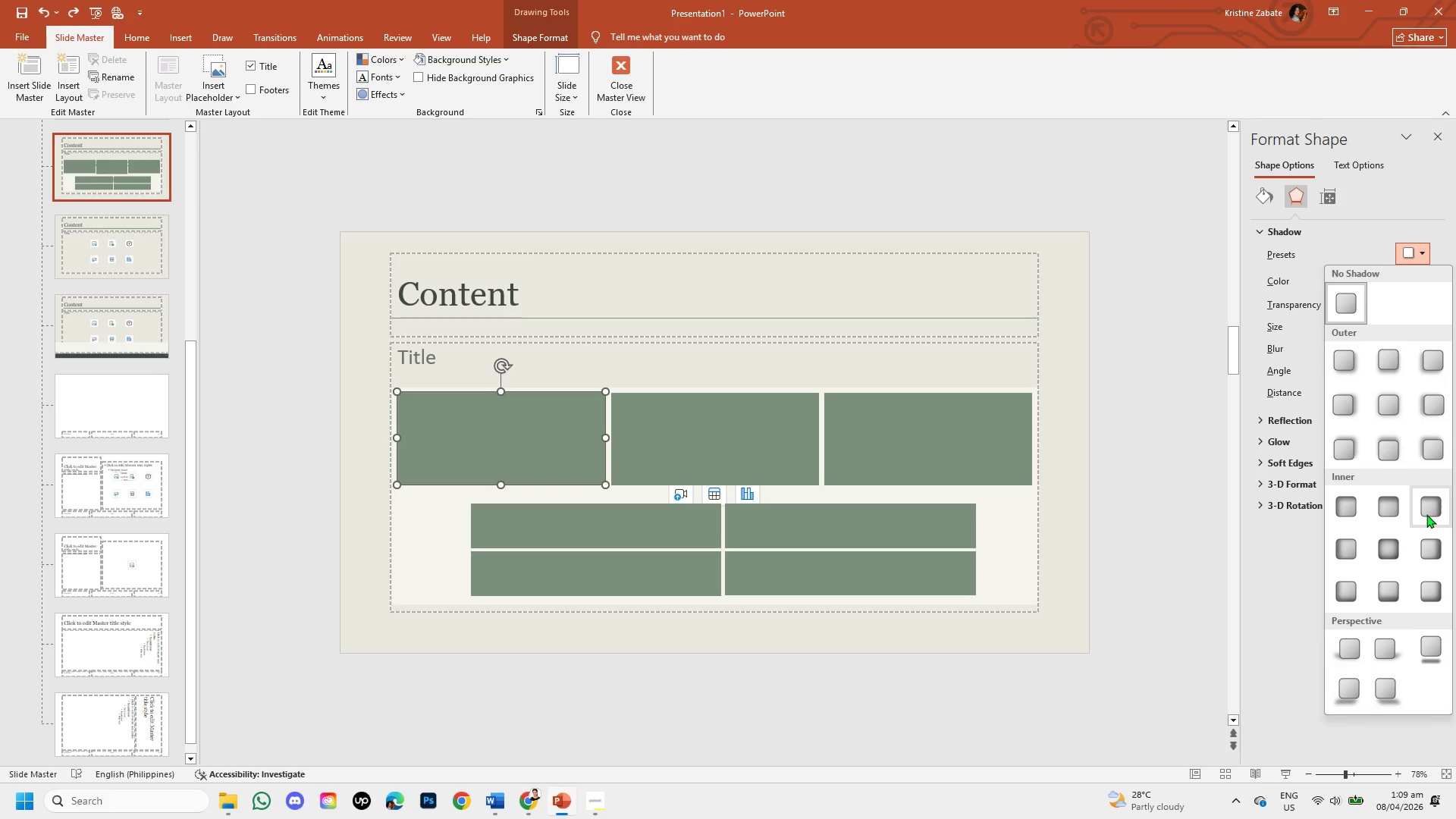 
left_click([1337, 360])
 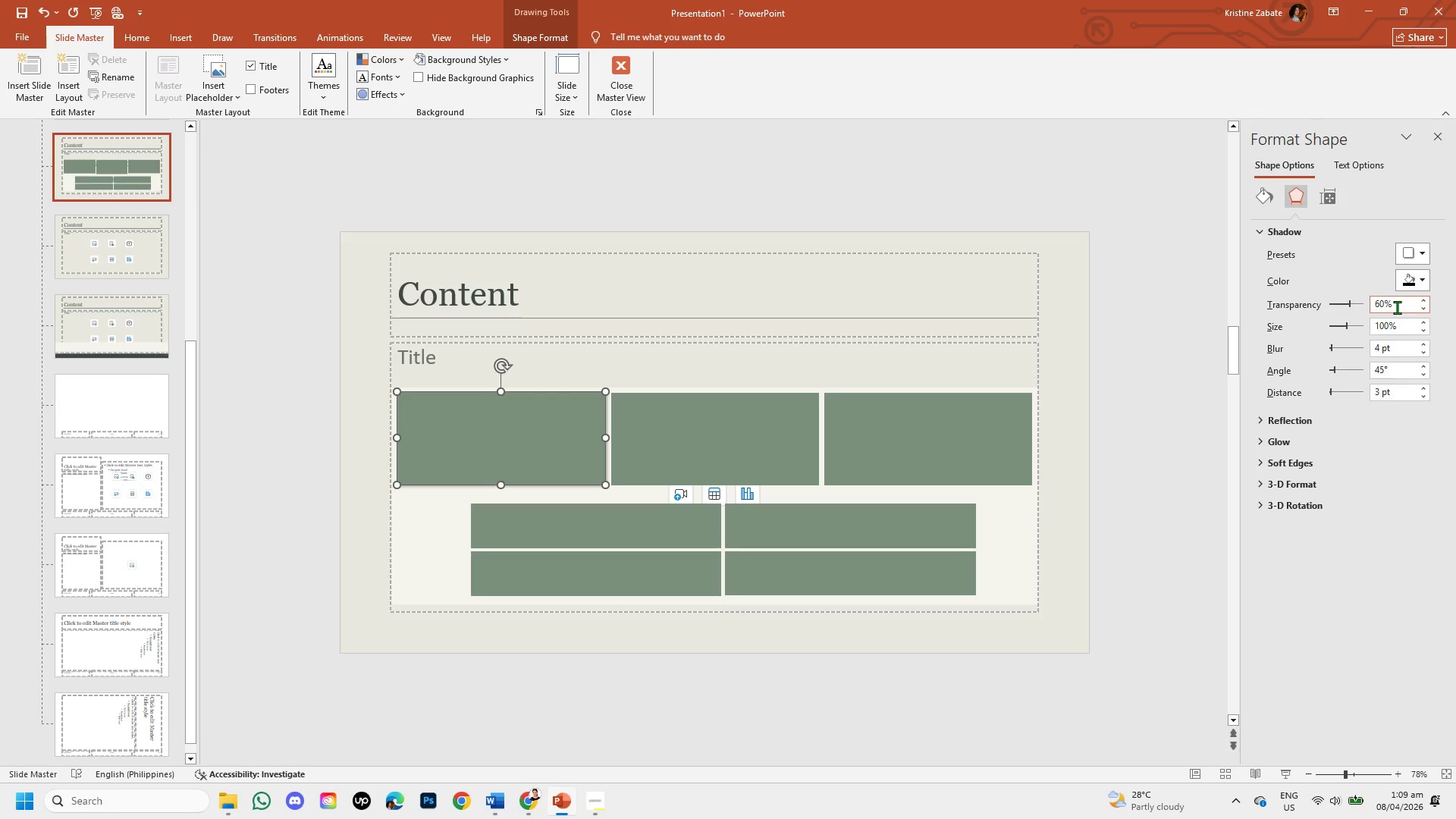 
left_click([1397, 307])
 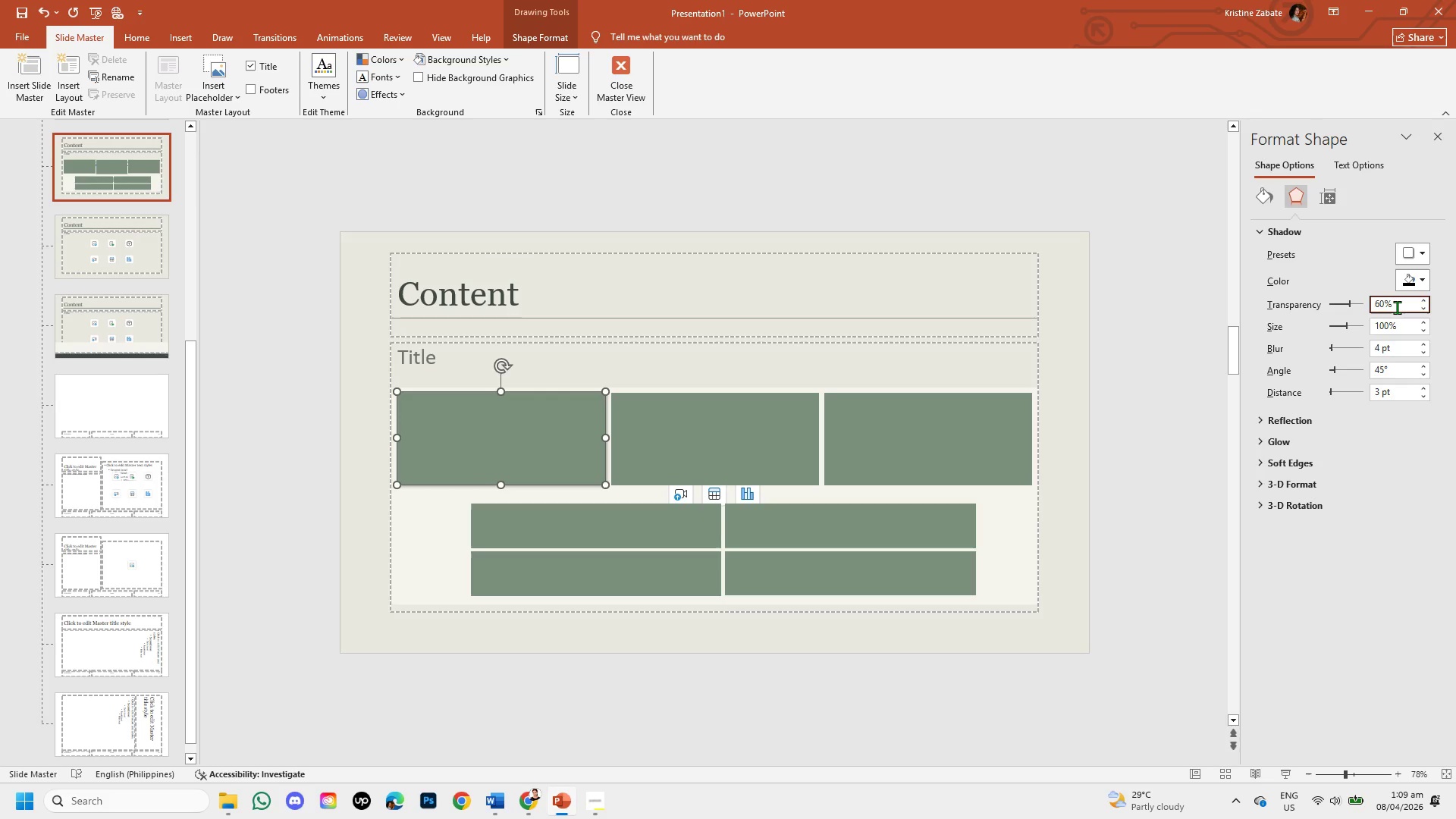 
key(Backspace)
 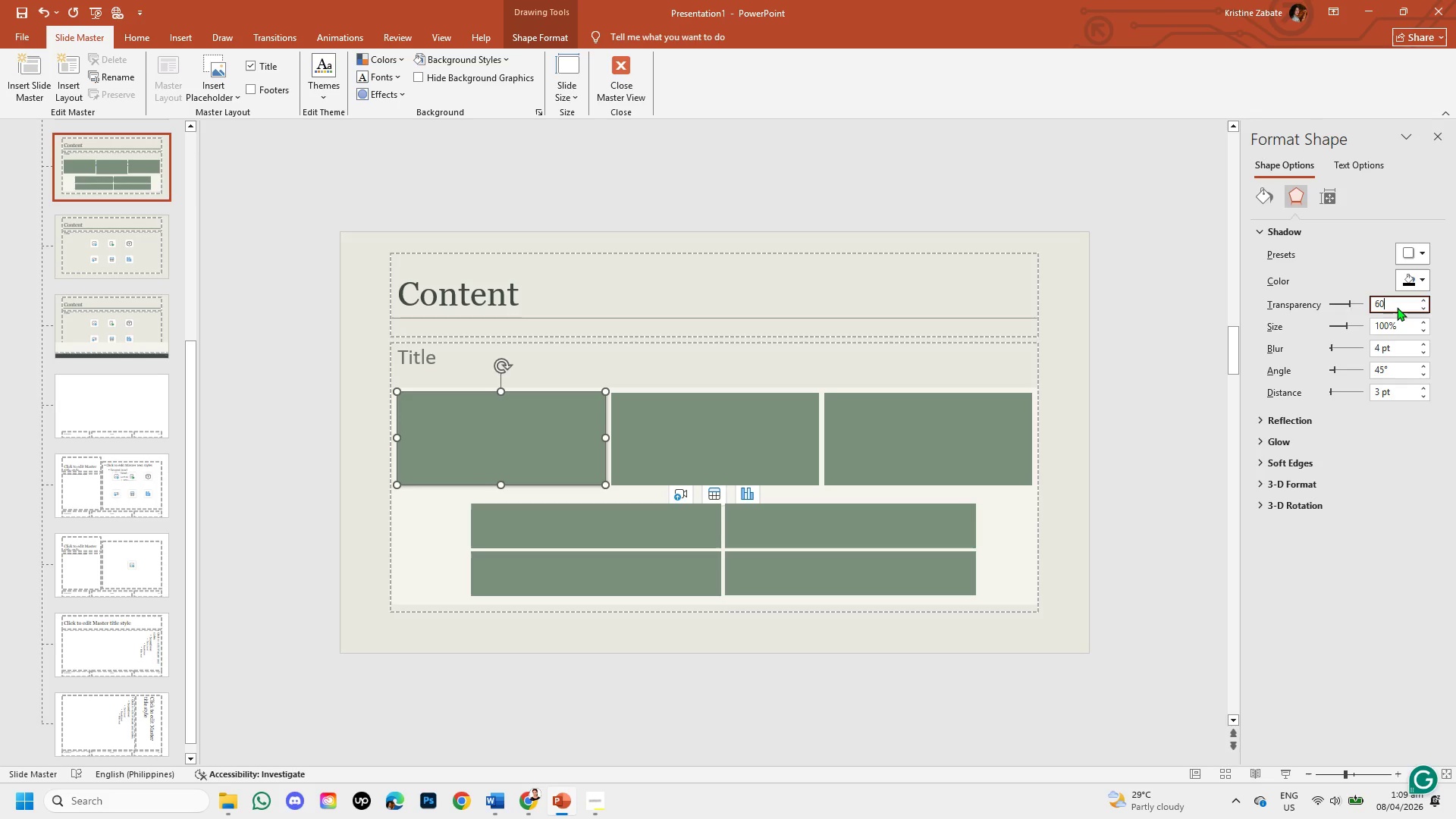 
key(Backspace)
 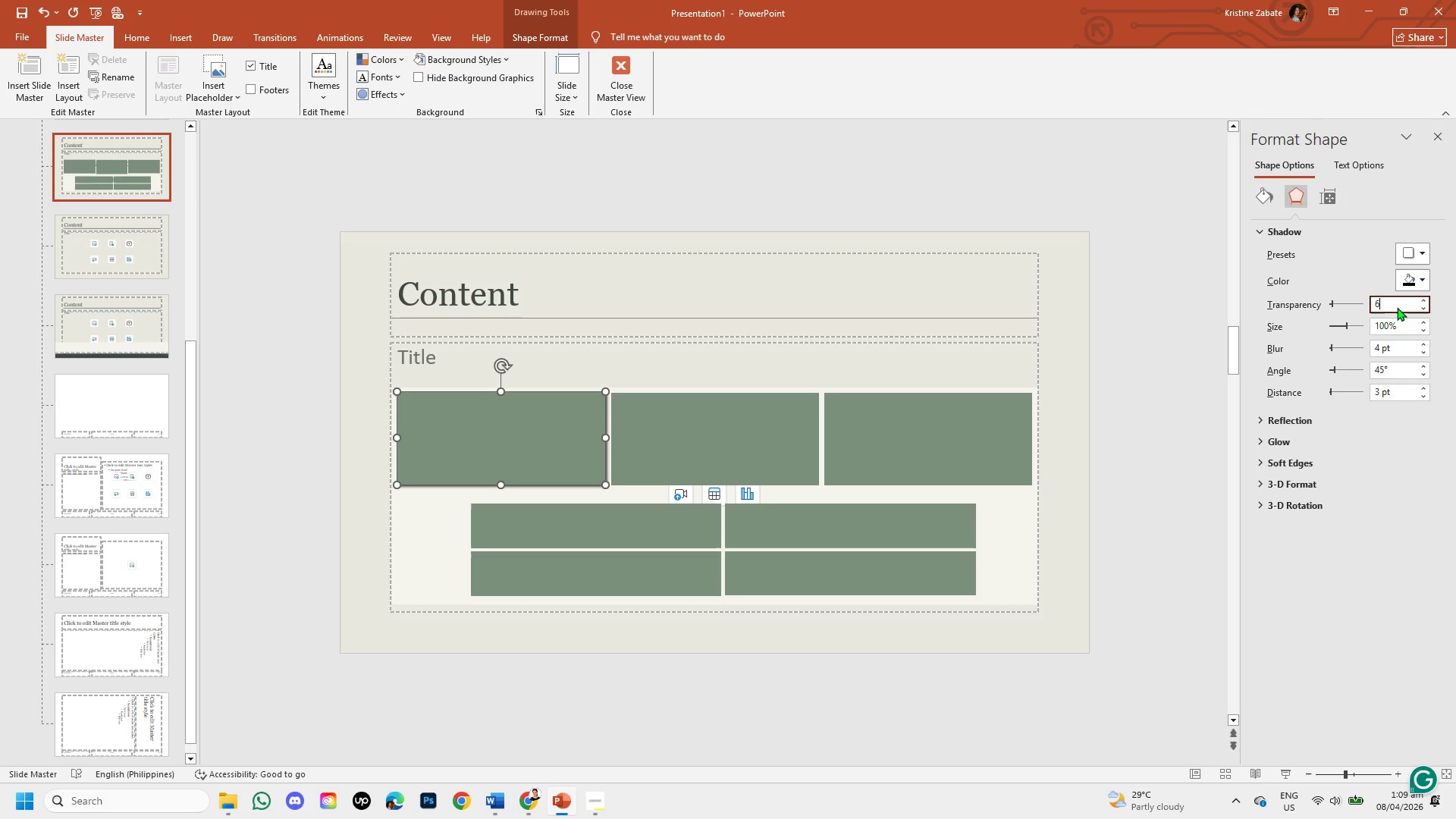 
key(Backspace)
 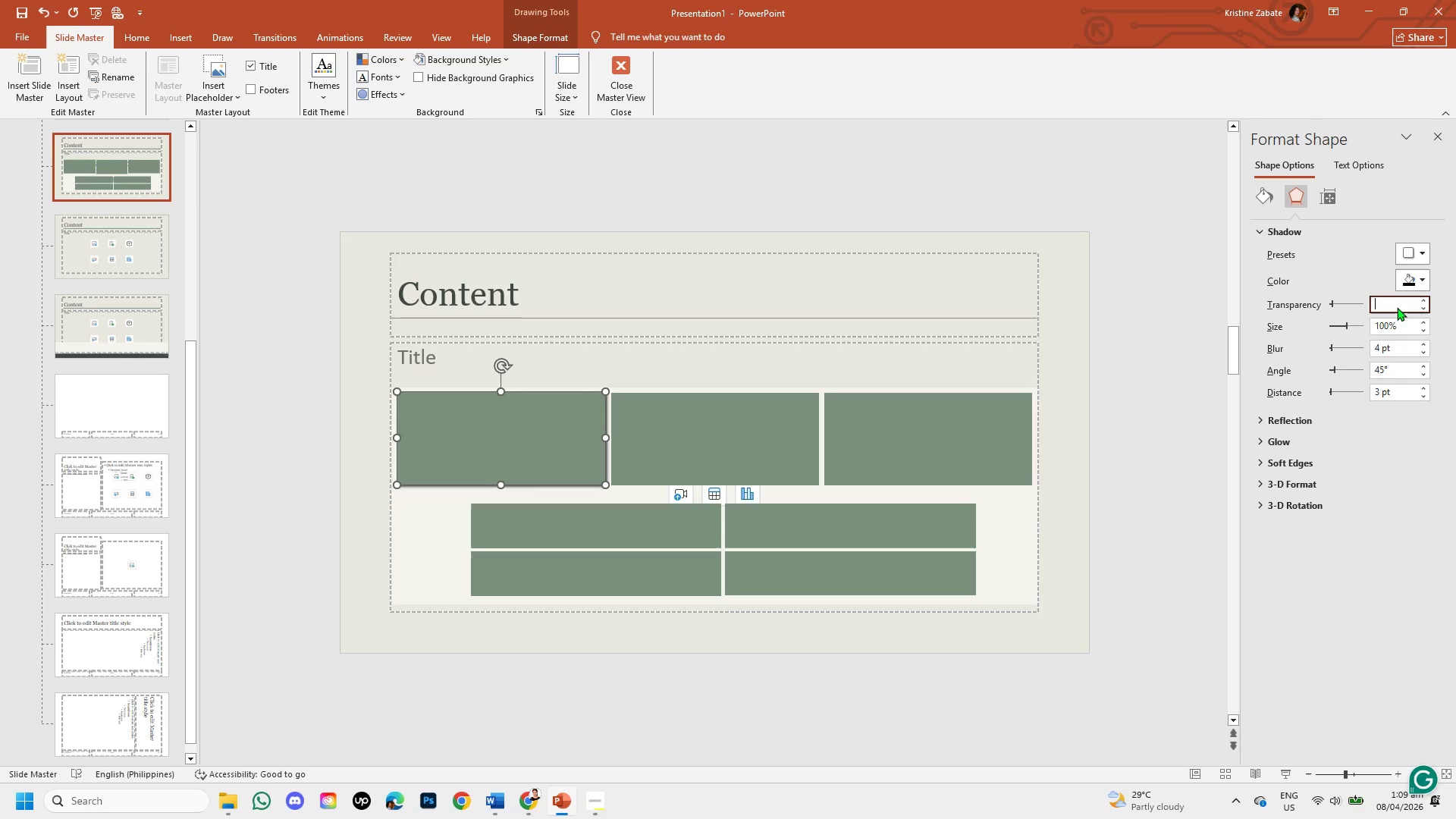 
key(Backspace)
 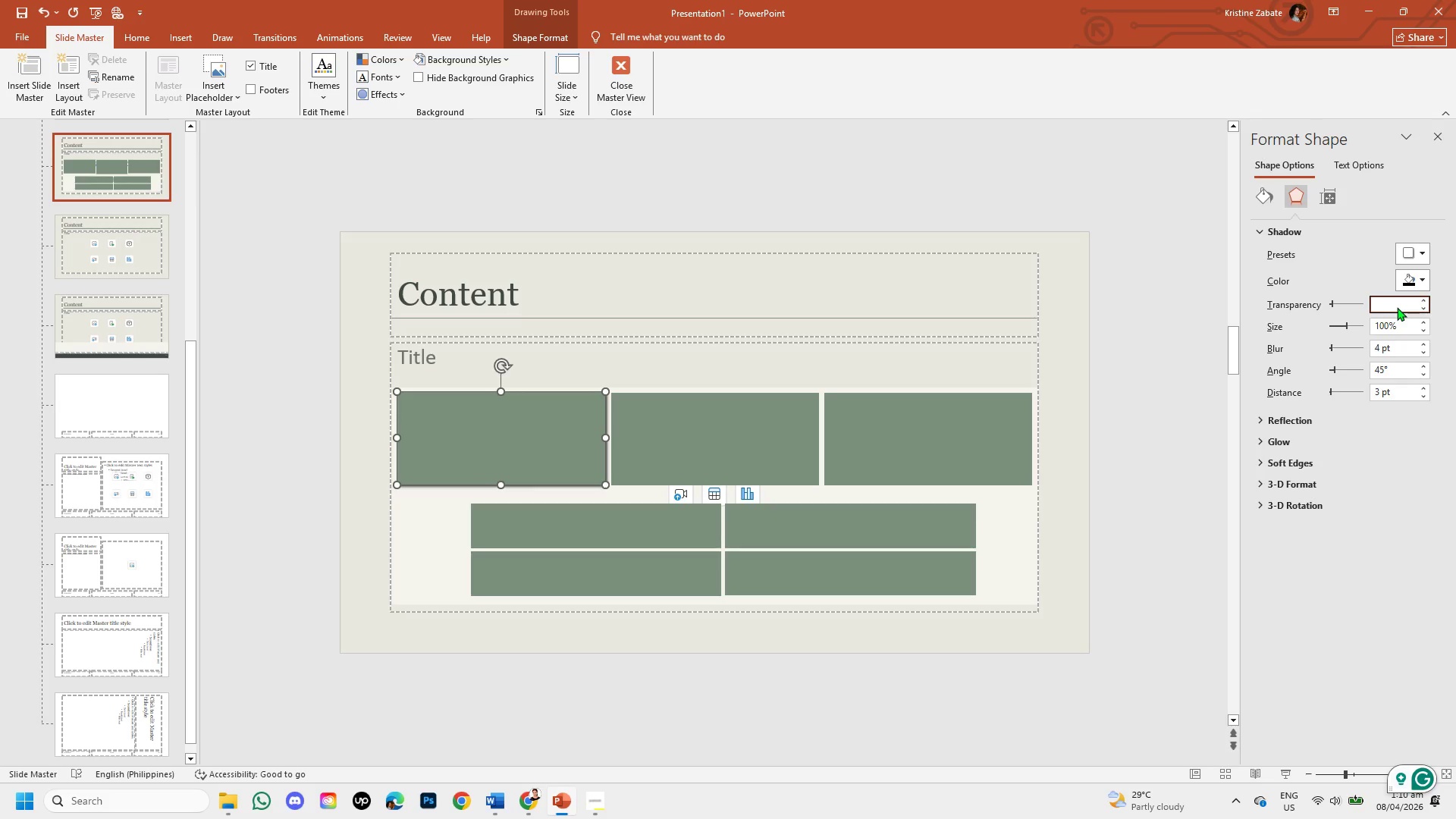 
key(Numpad8)
 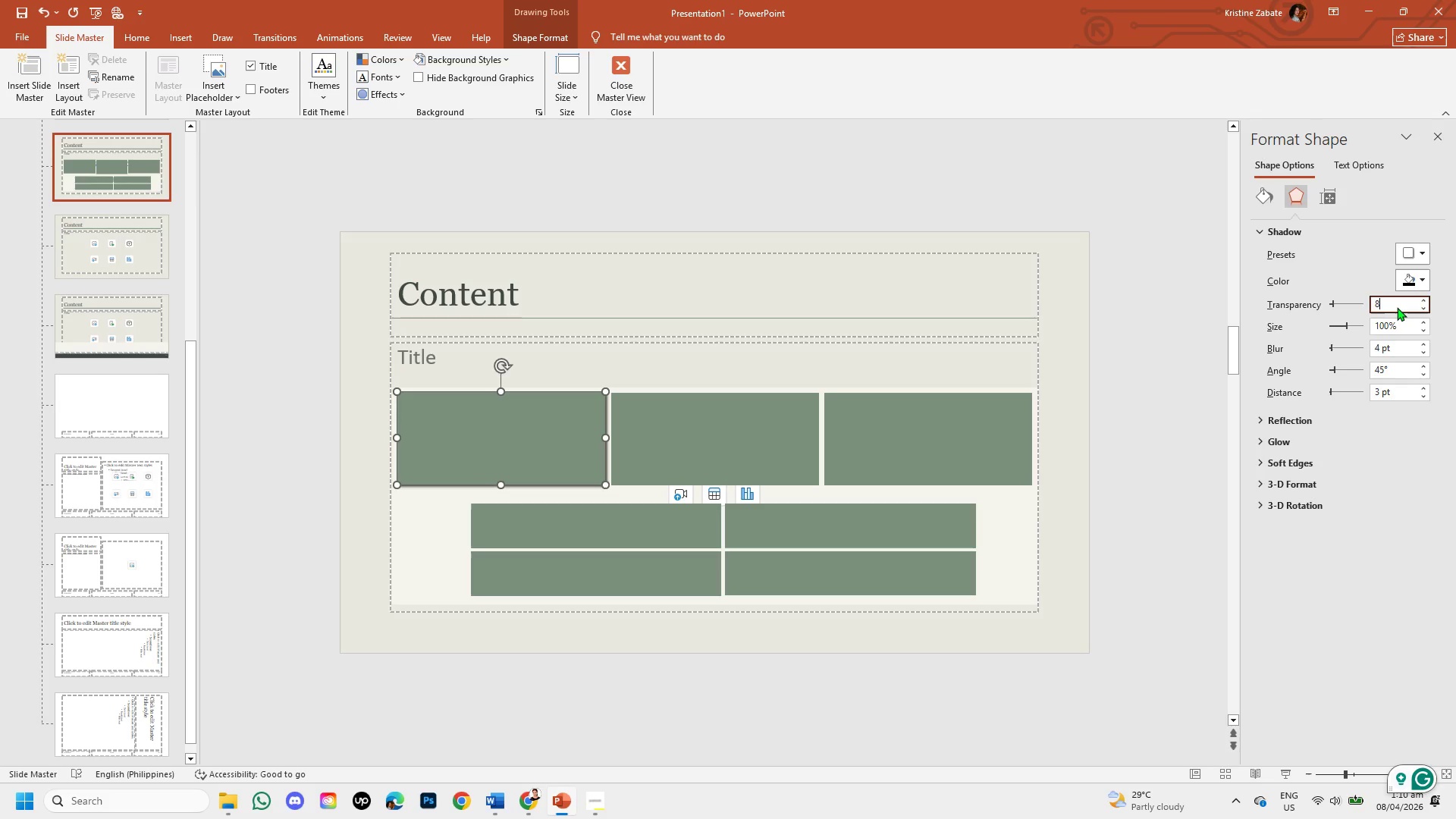 
key(Numpad0)
 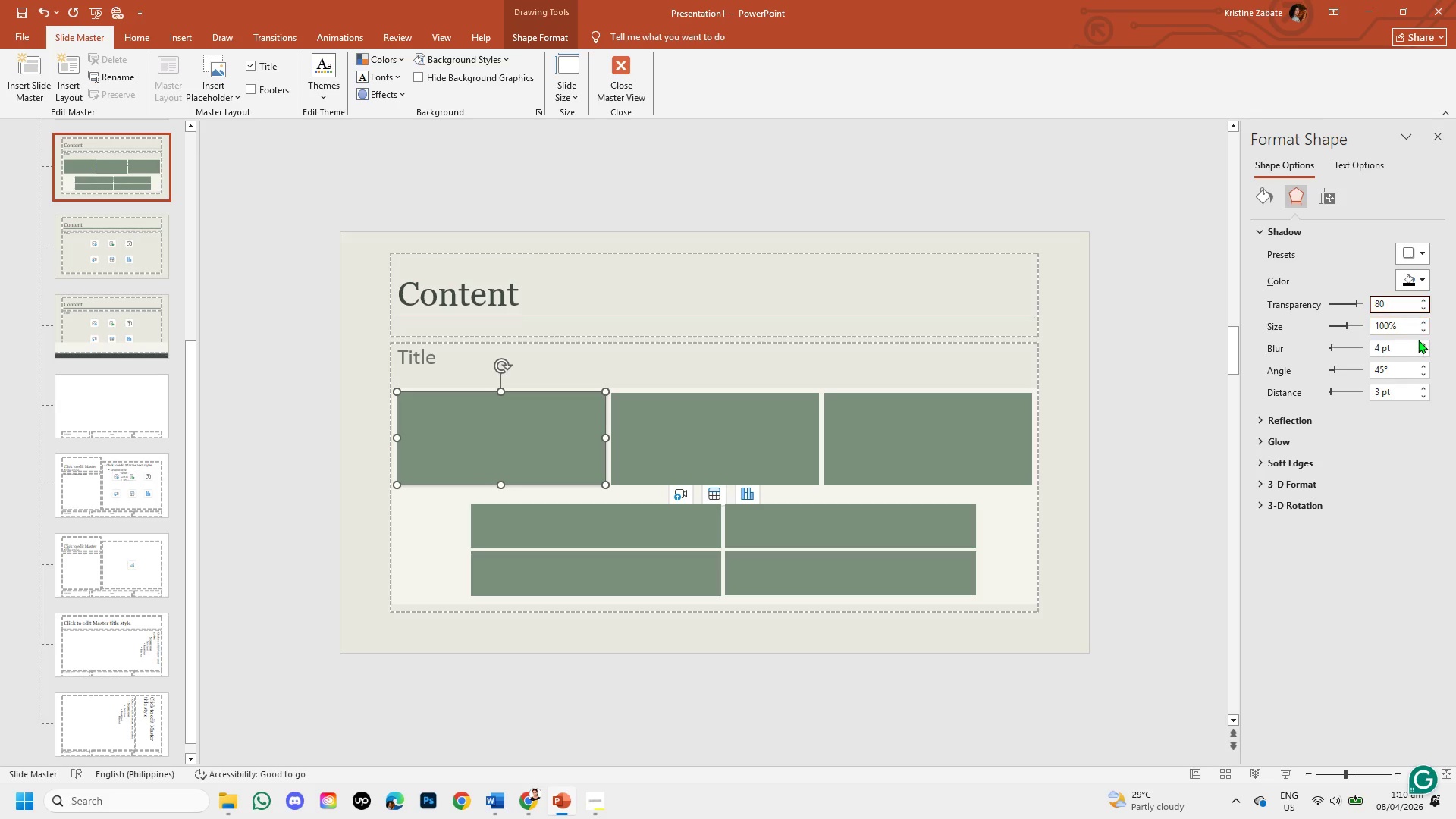 
left_click([1392, 352])
 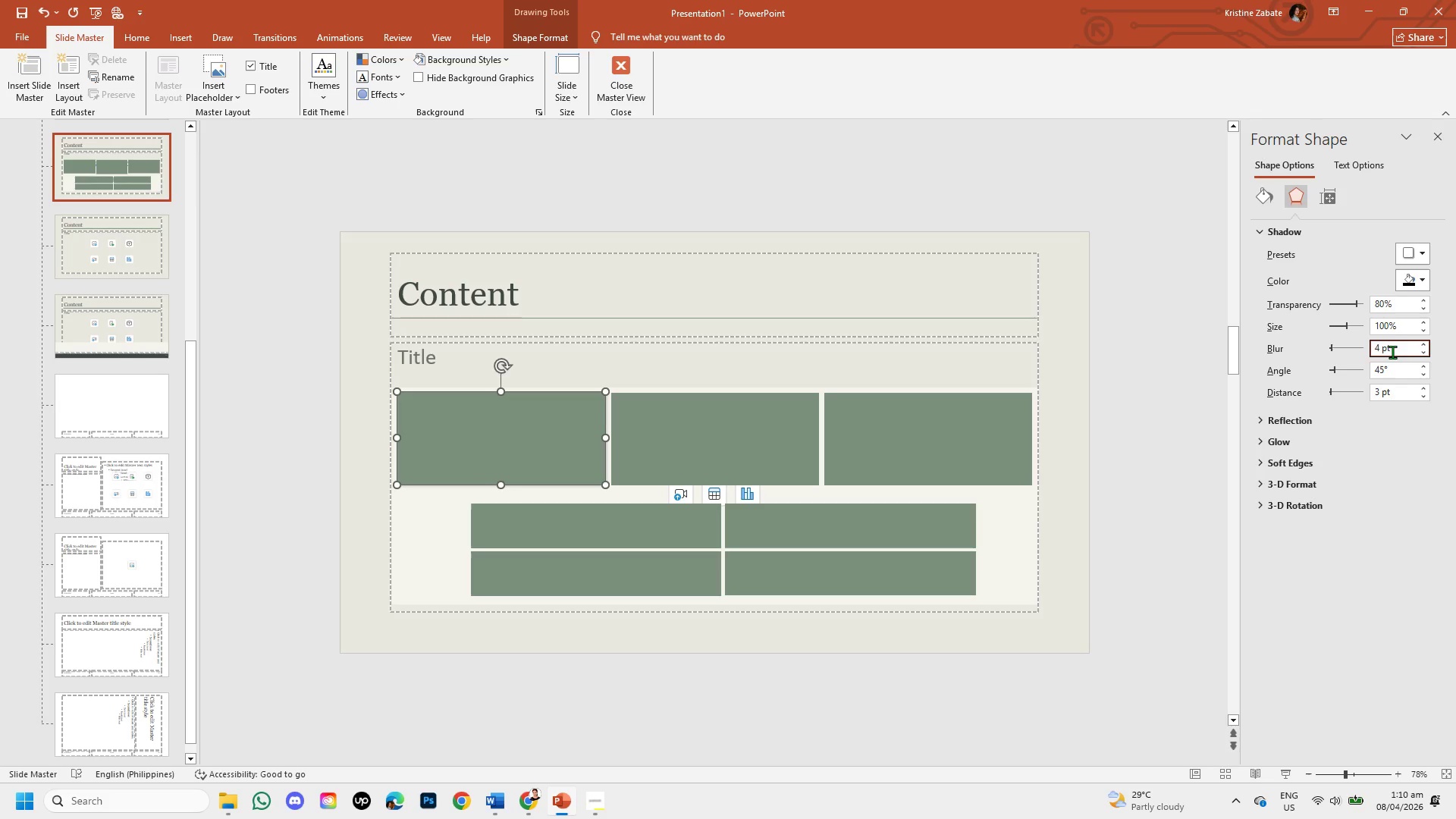 
key(Backspace)
 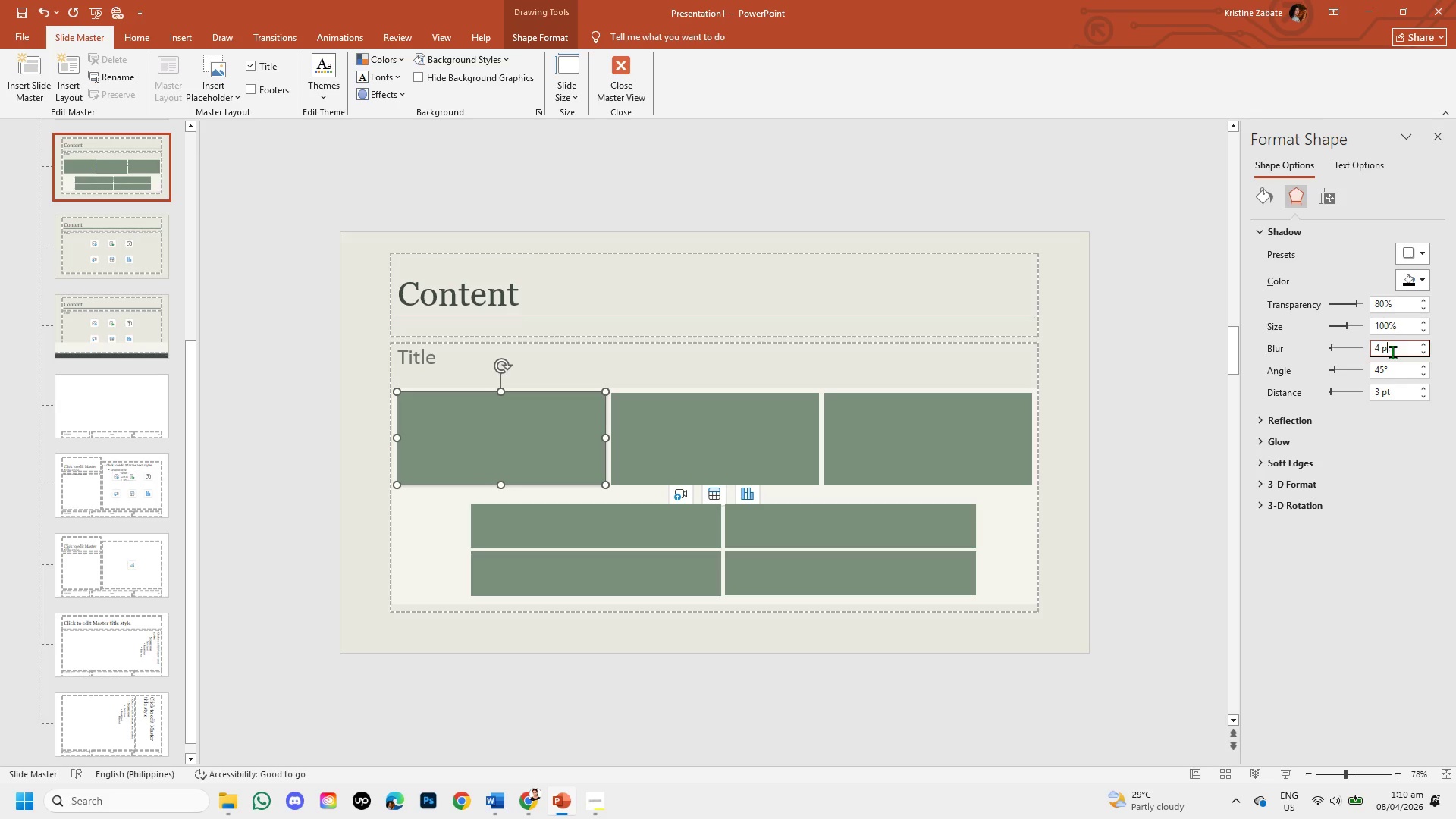 
key(Backspace)
 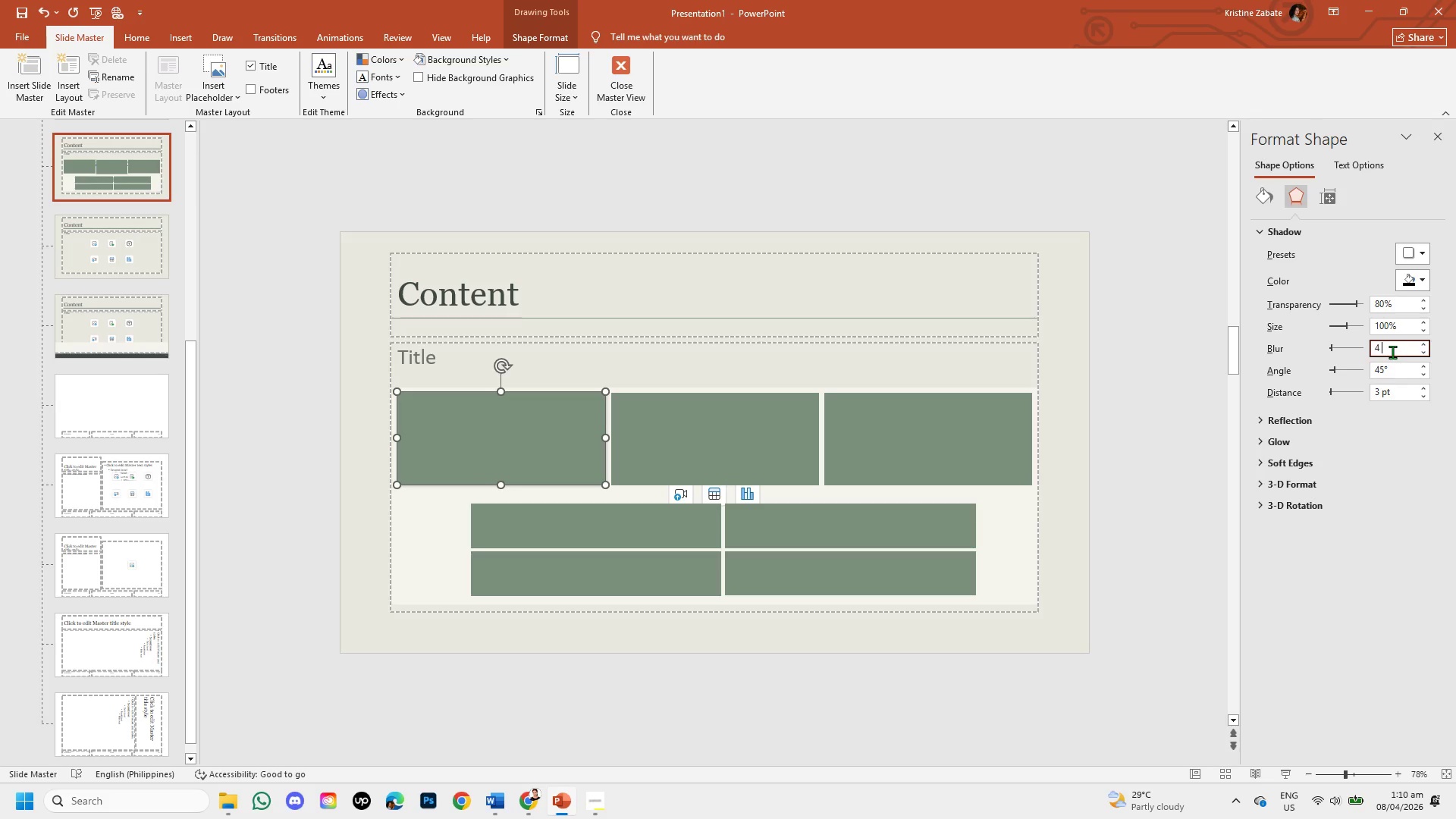 
key(Backspace)
 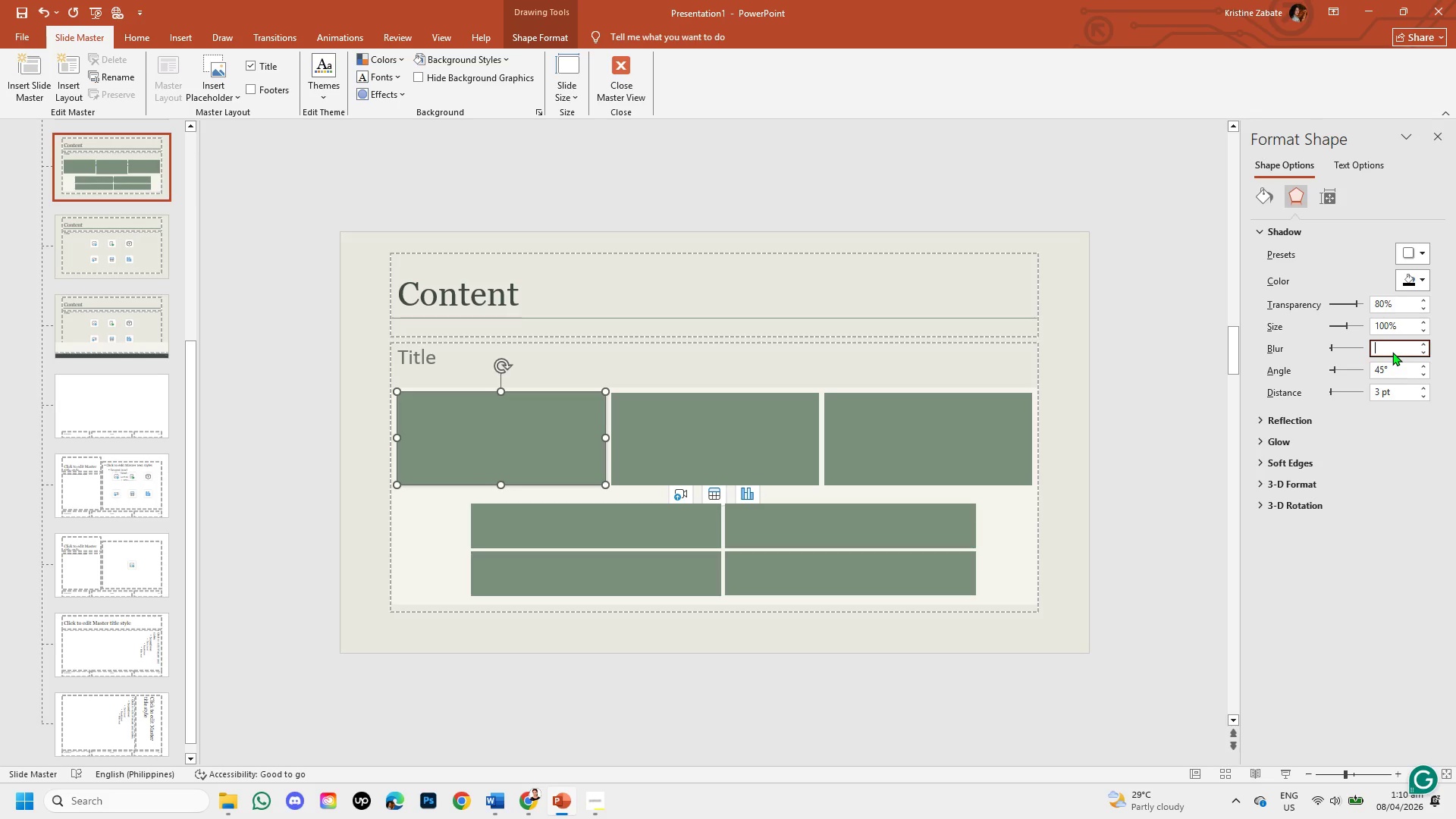 
key(Backspace)
 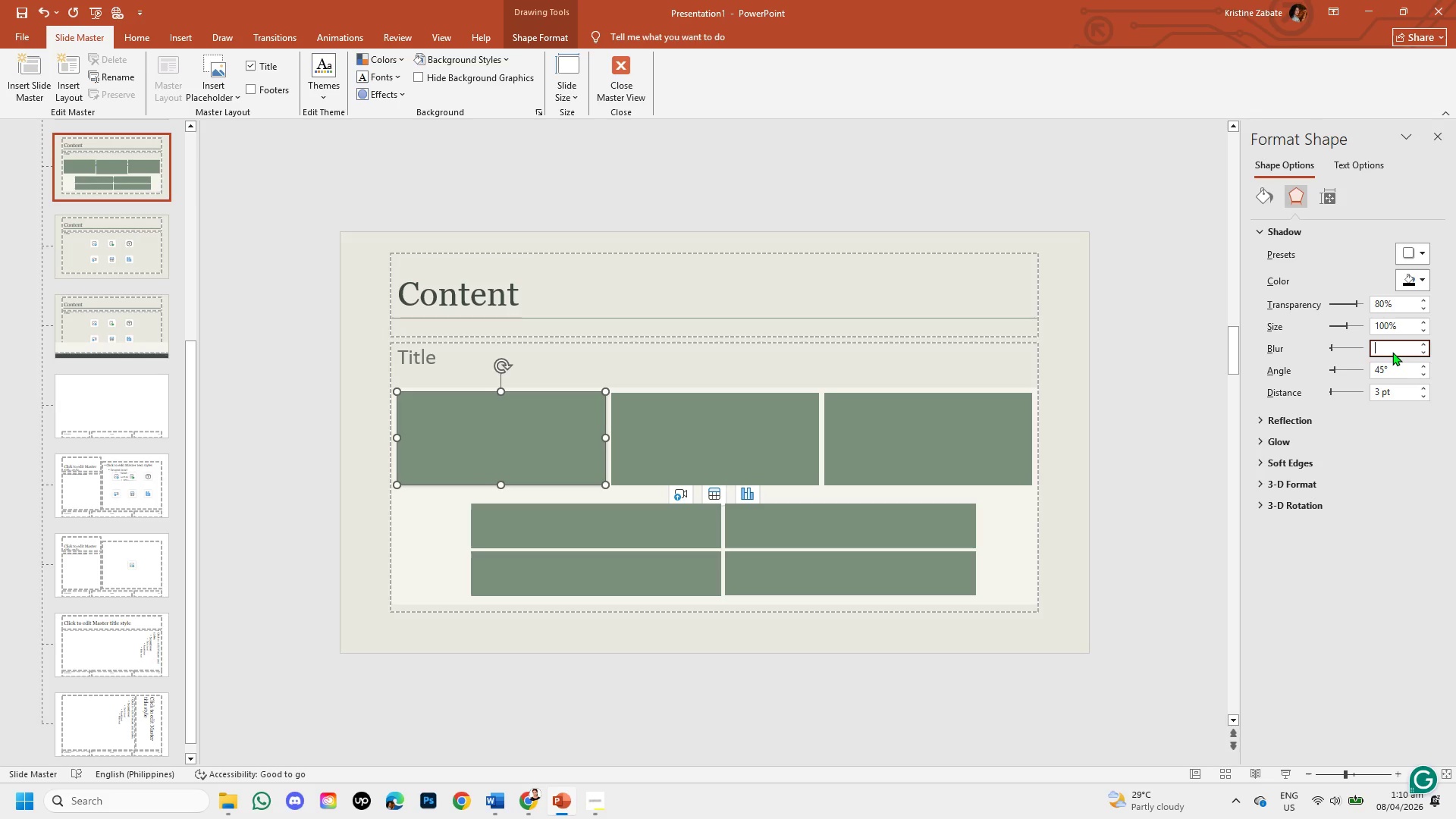 
key(Backspace)
 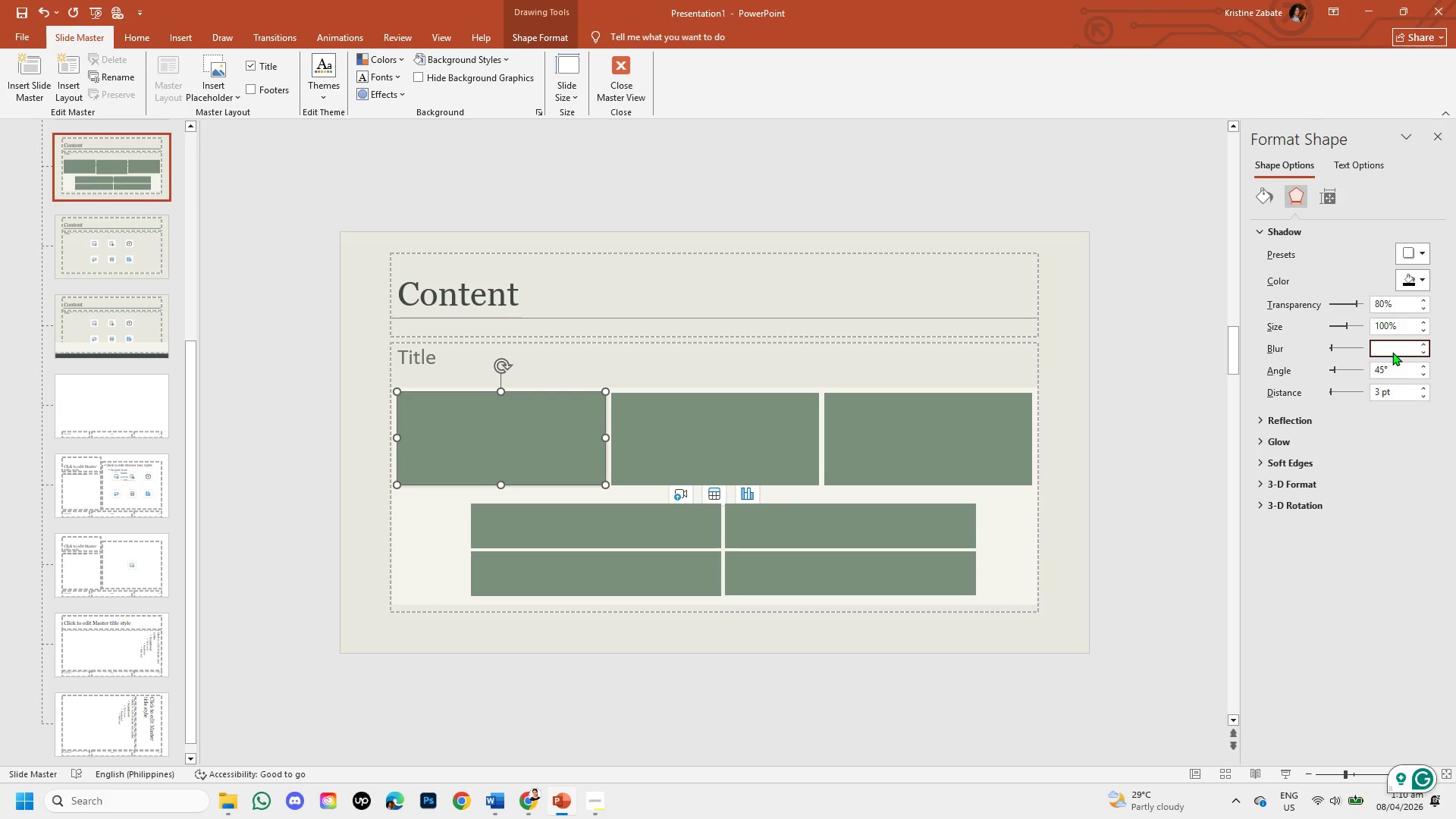 
key(Numpad2)
 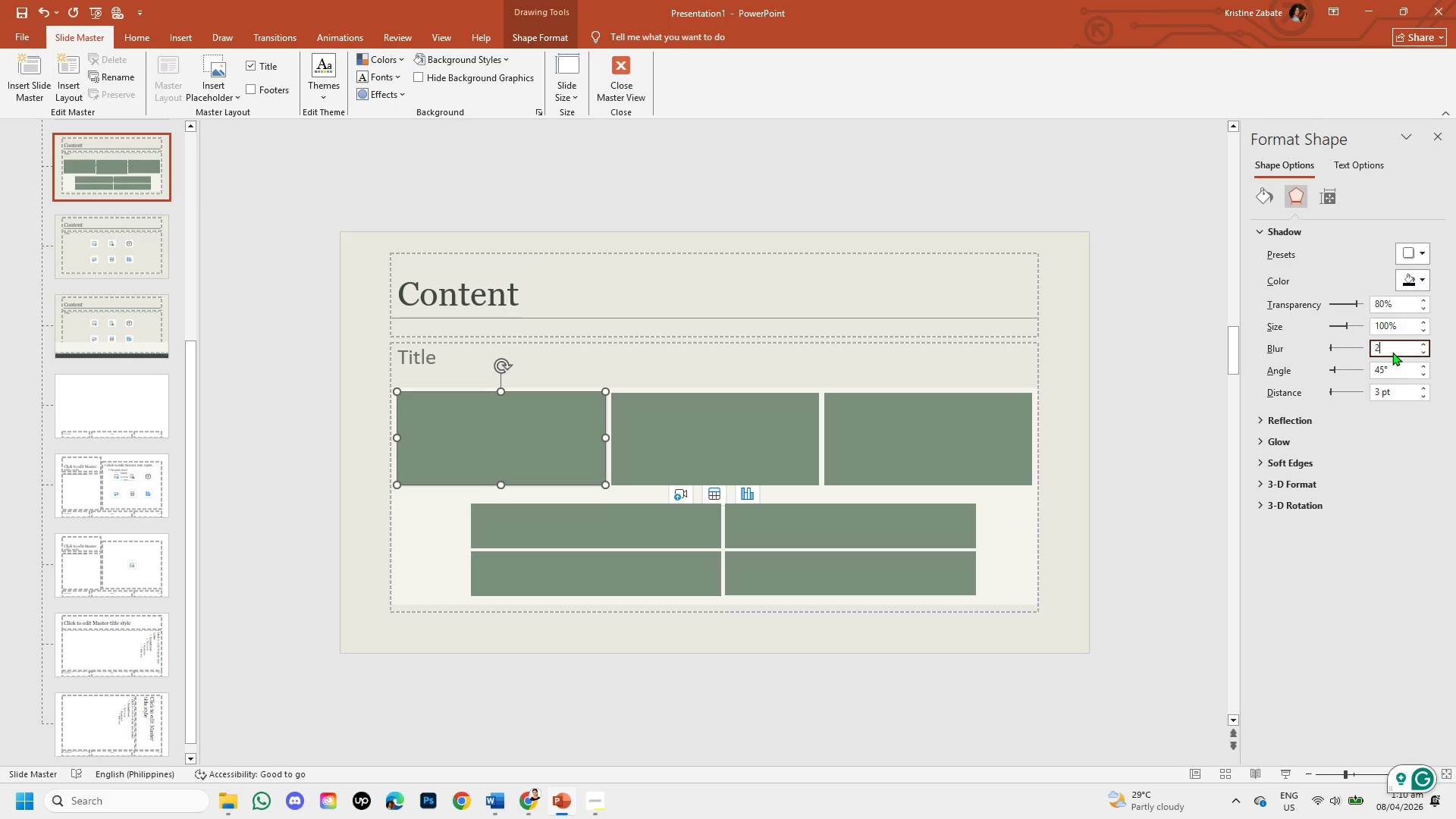 
key(Numpad0)
 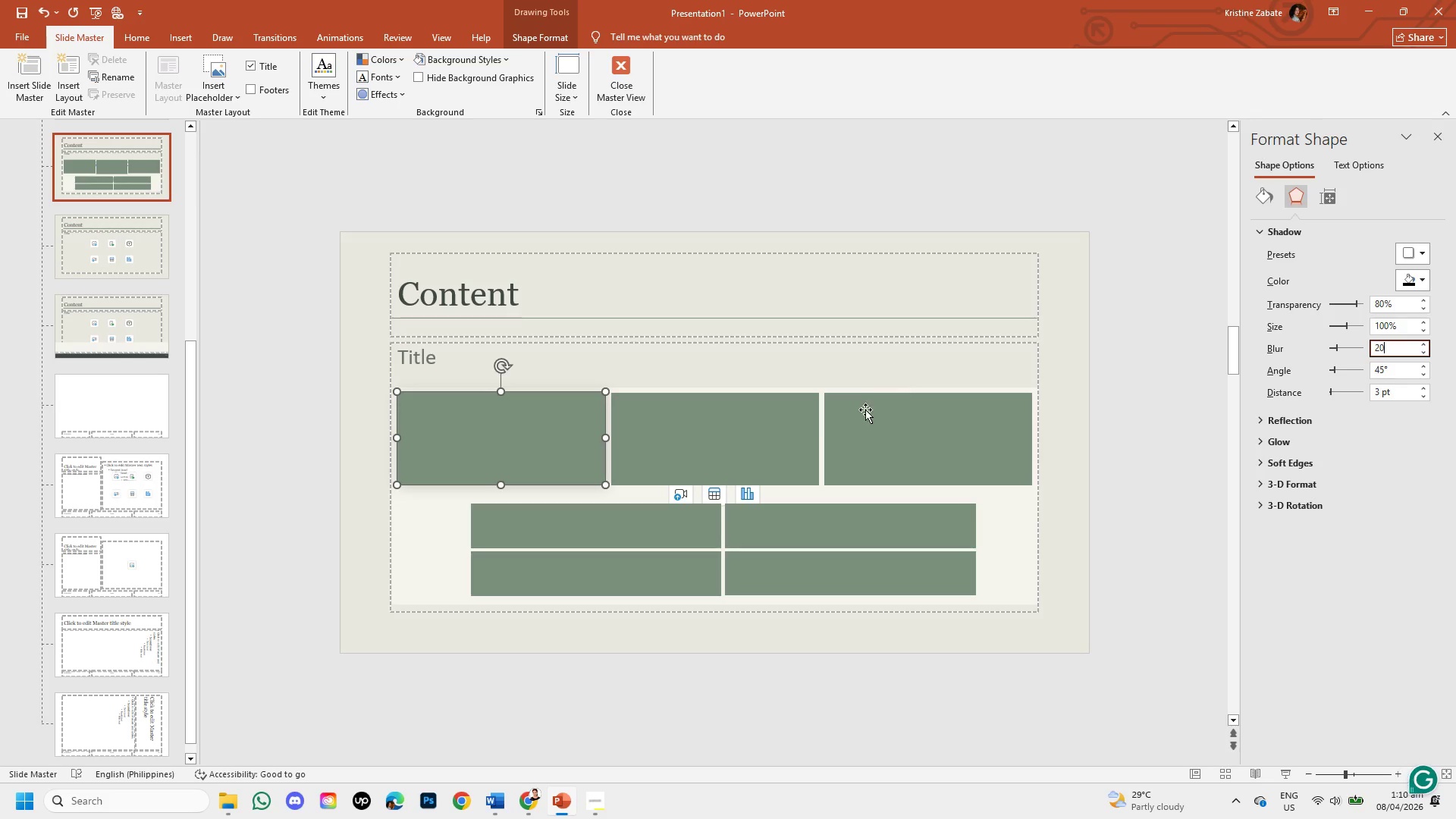 
left_click([772, 429])
 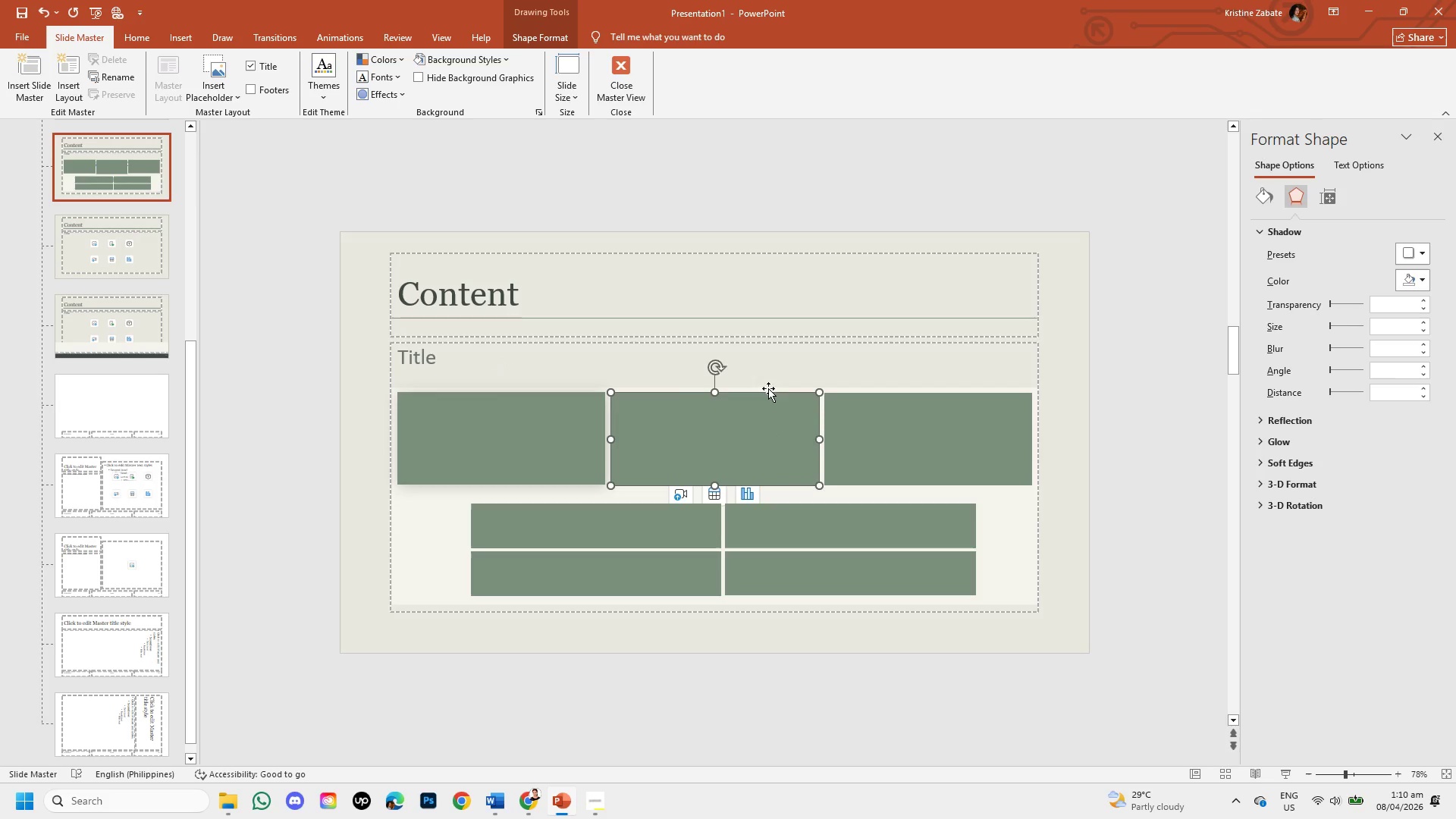 
left_click([632, 86])
 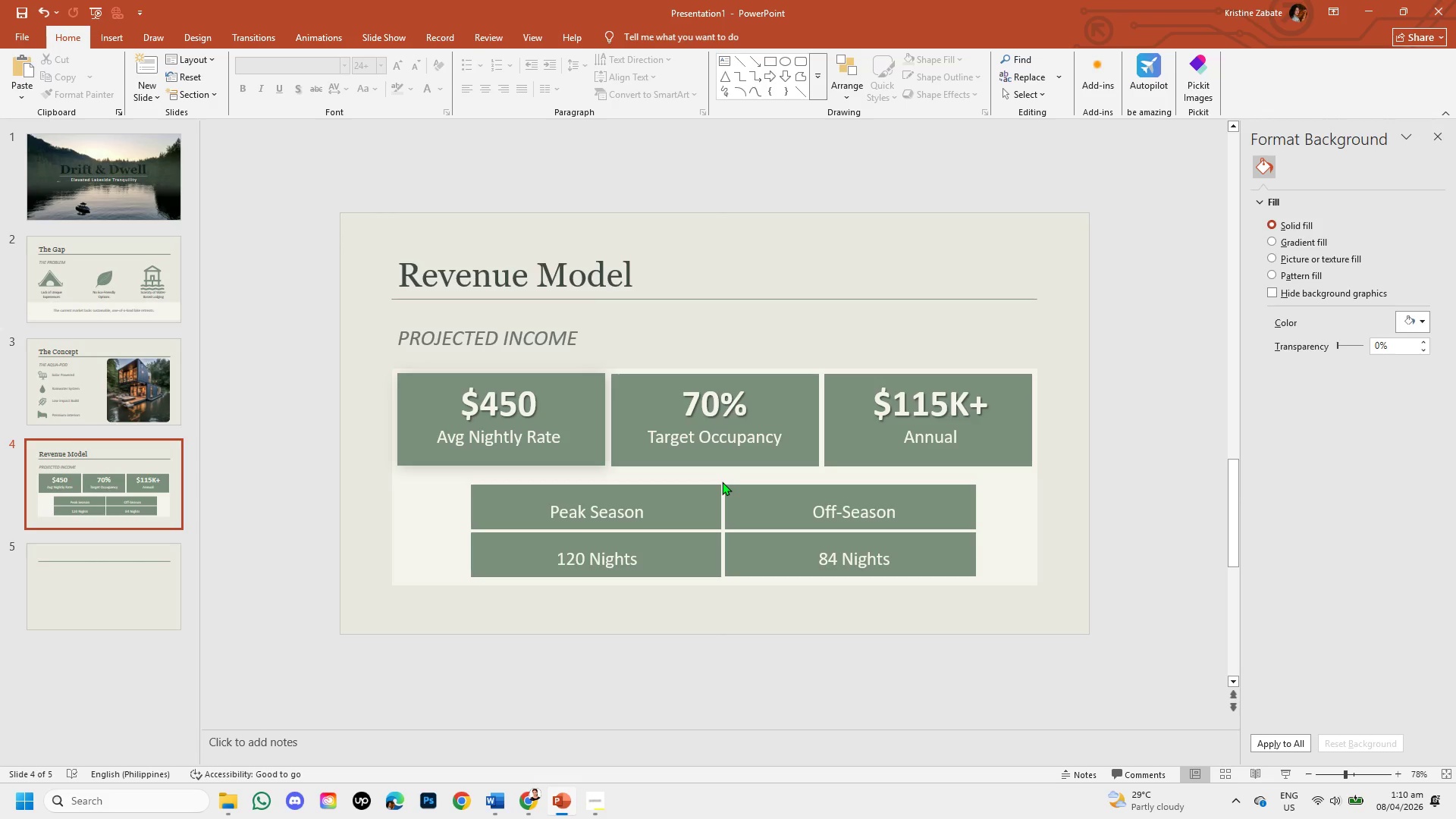 
mouse_move([641, 86])
 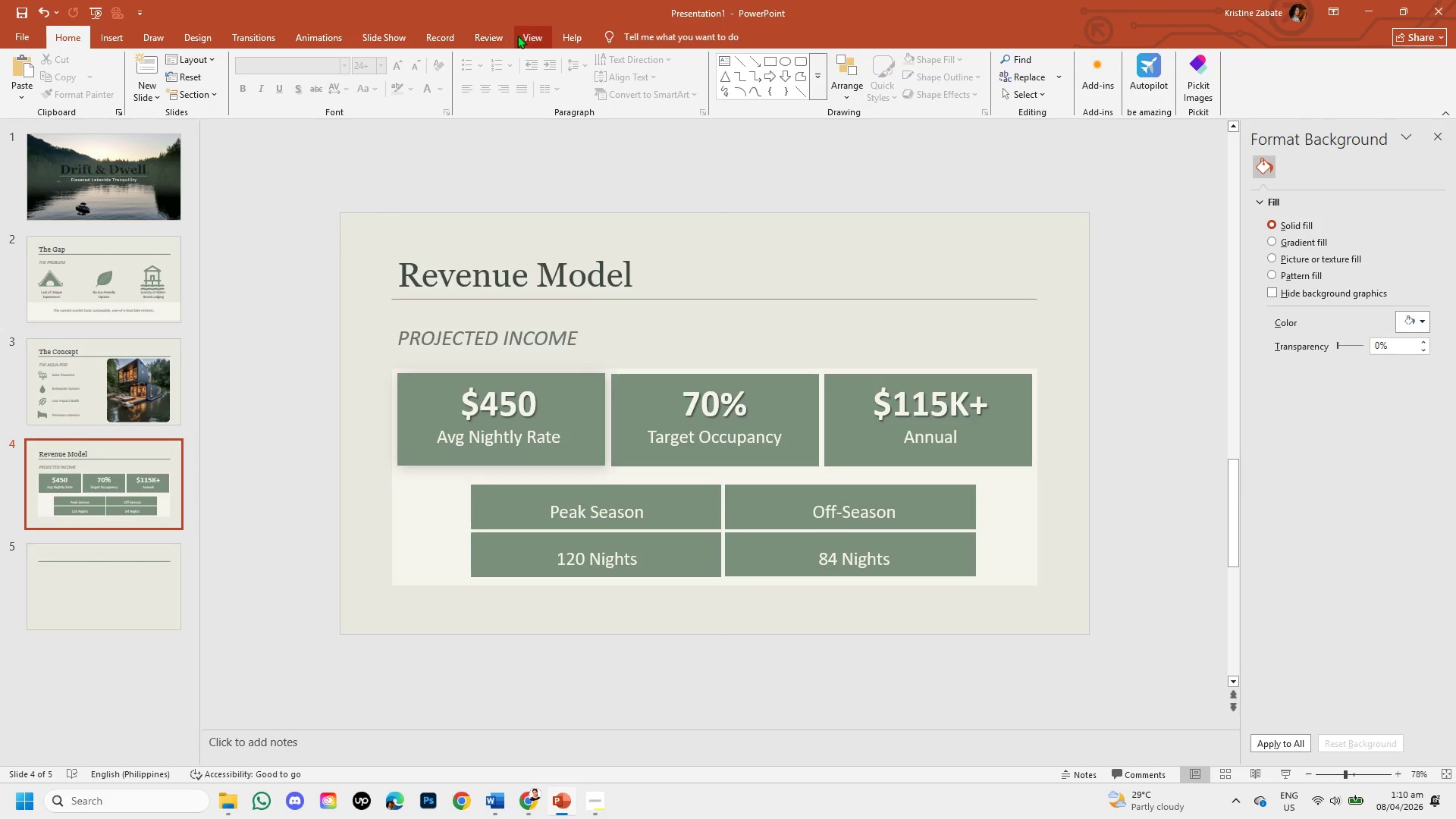 
left_click([530, 33])
 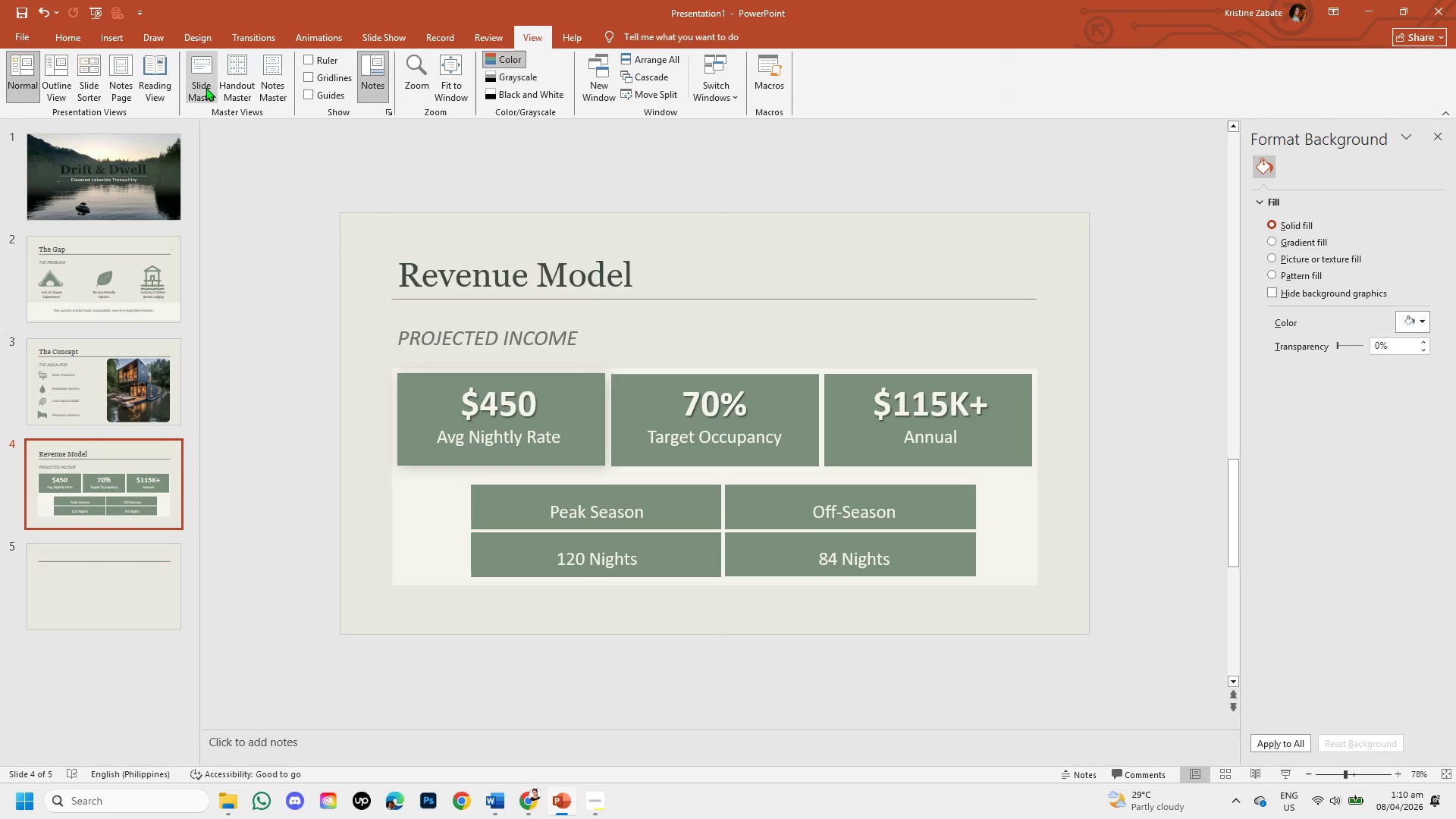 
left_click([206, 87])
 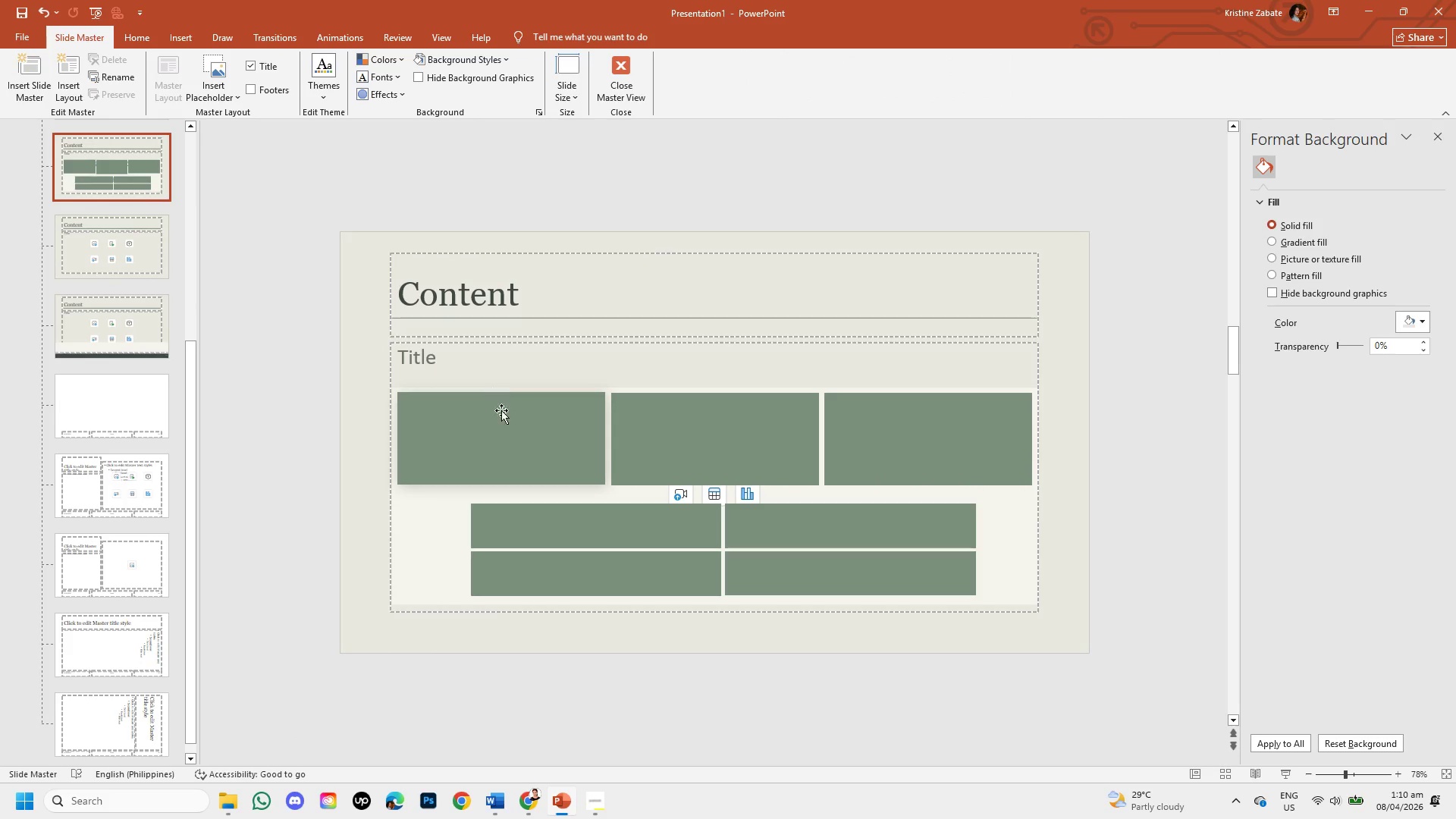 
left_click([528, 424])
 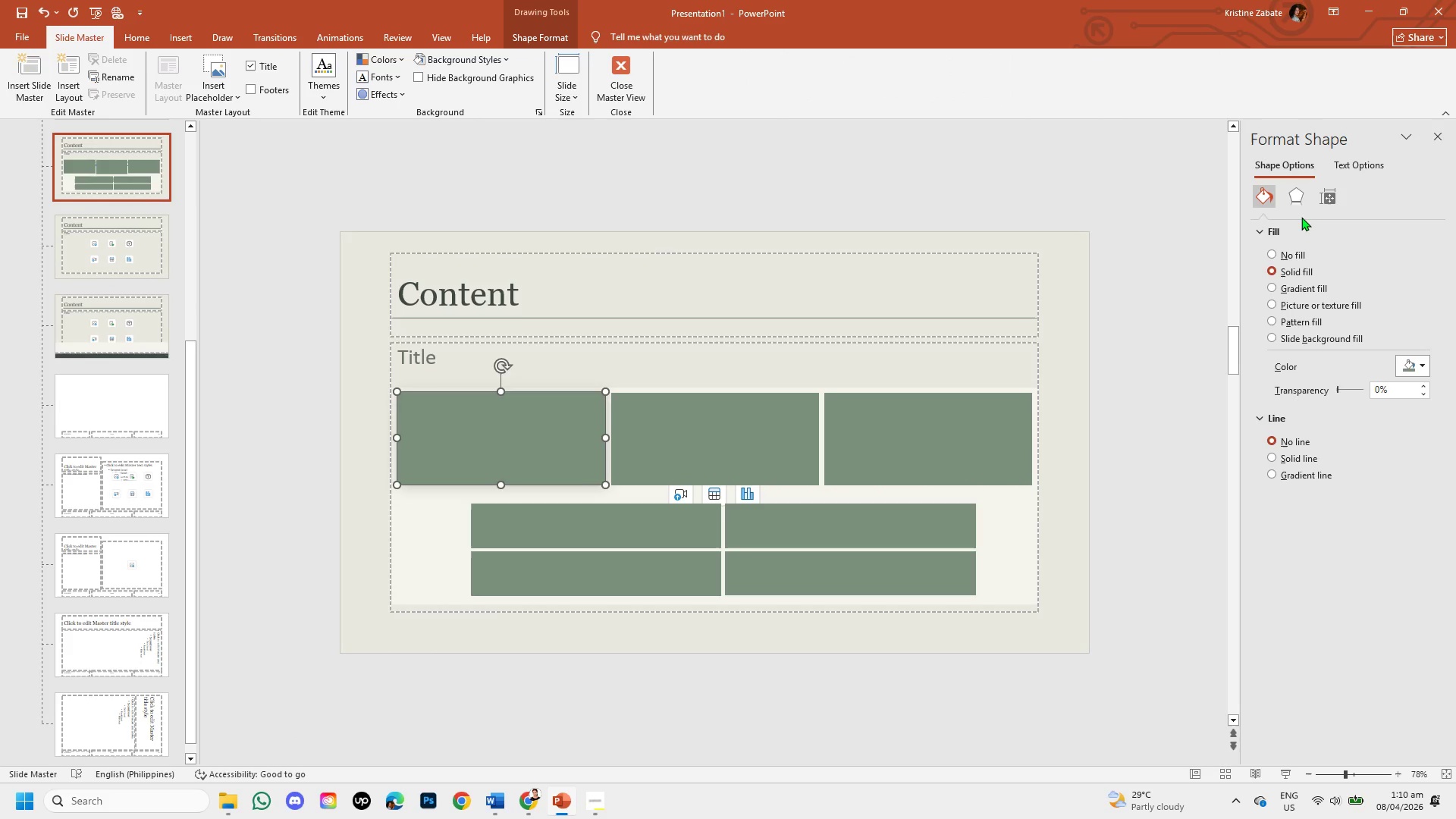 
left_click([1287, 196])
 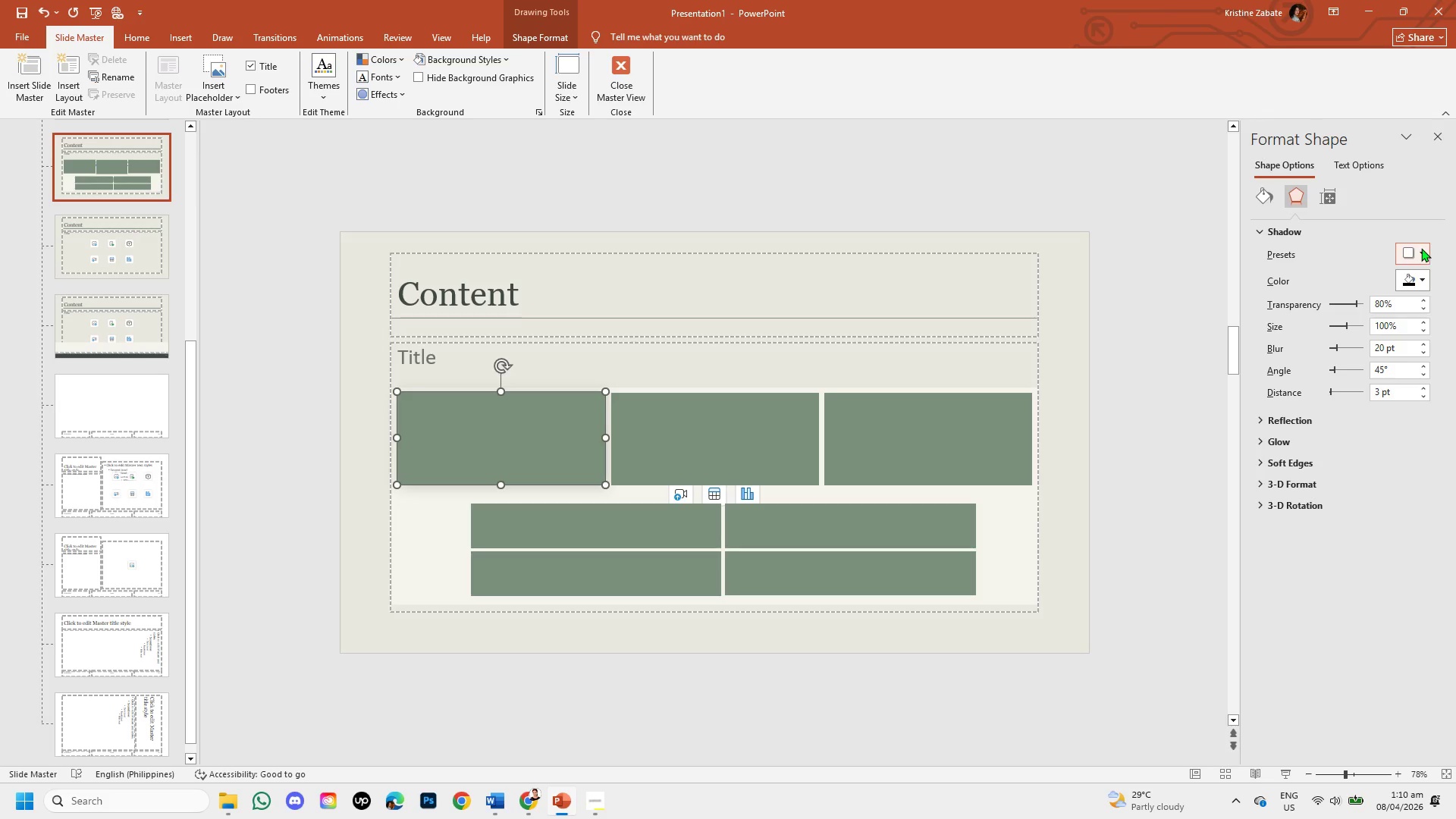 
left_click([1421, 248])
 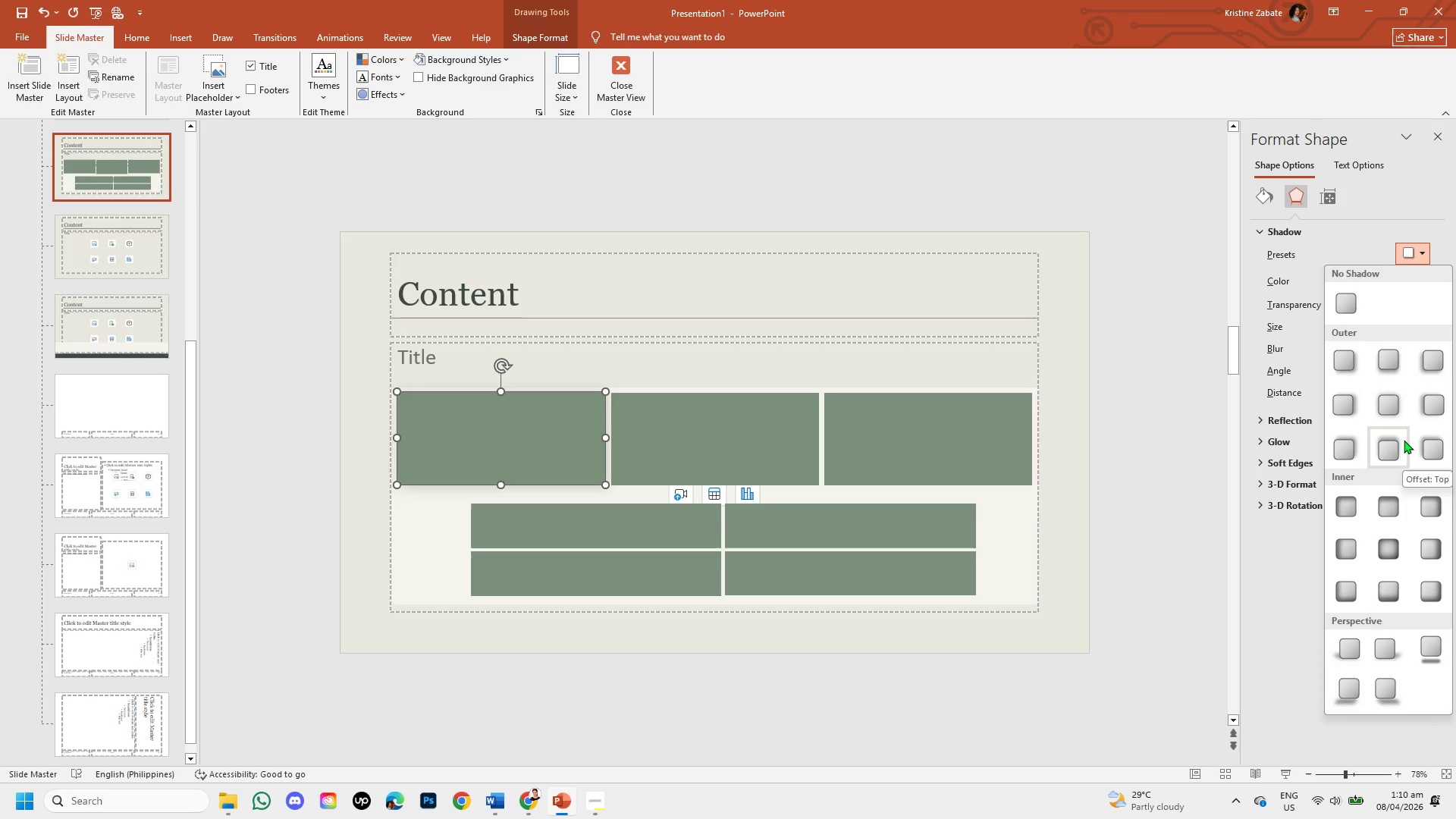 
left_click([1390, 367])
 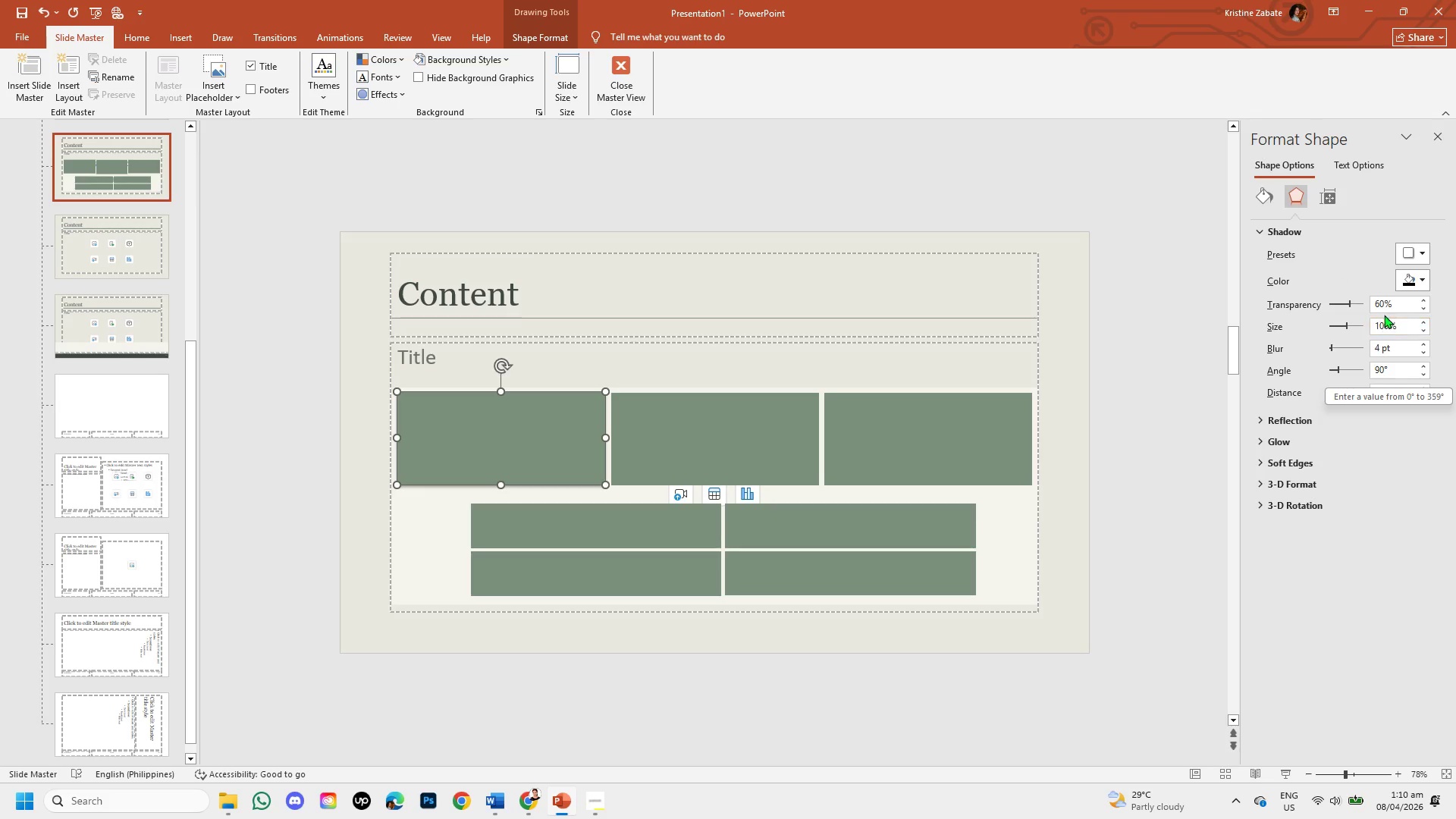 
left_click([1392, 303])
 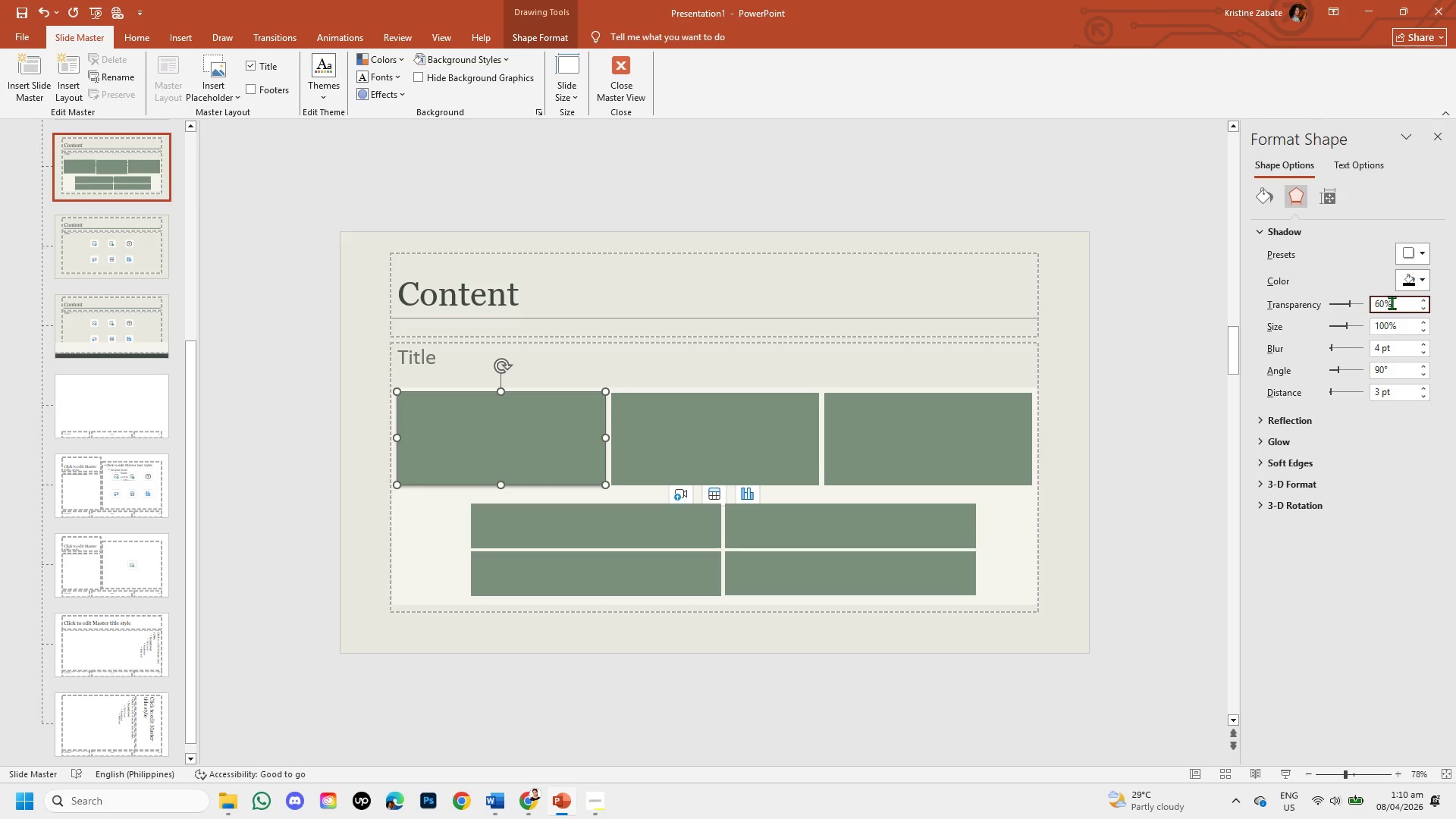 
key(Backspace)
 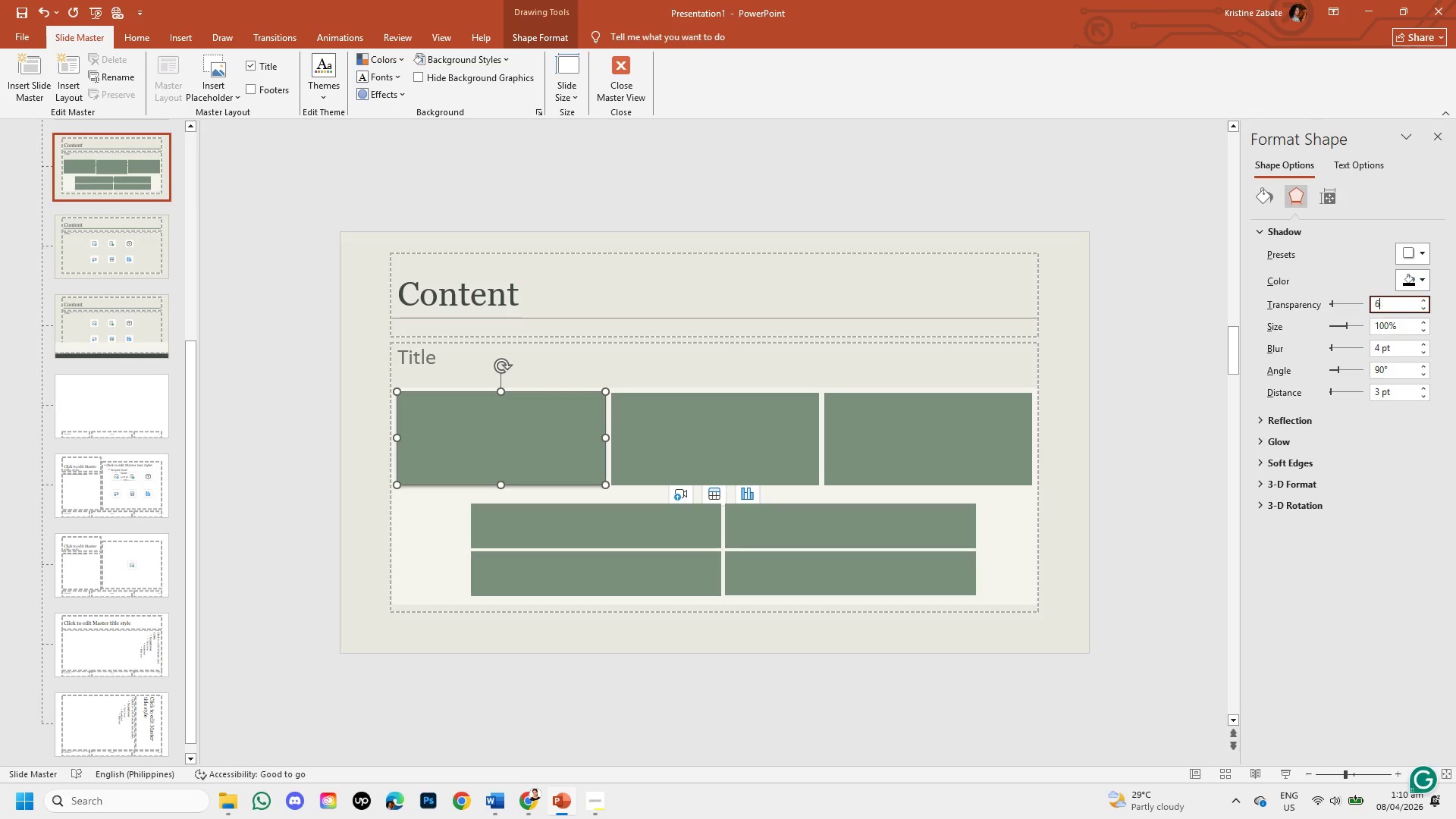 
key(Backspace)
 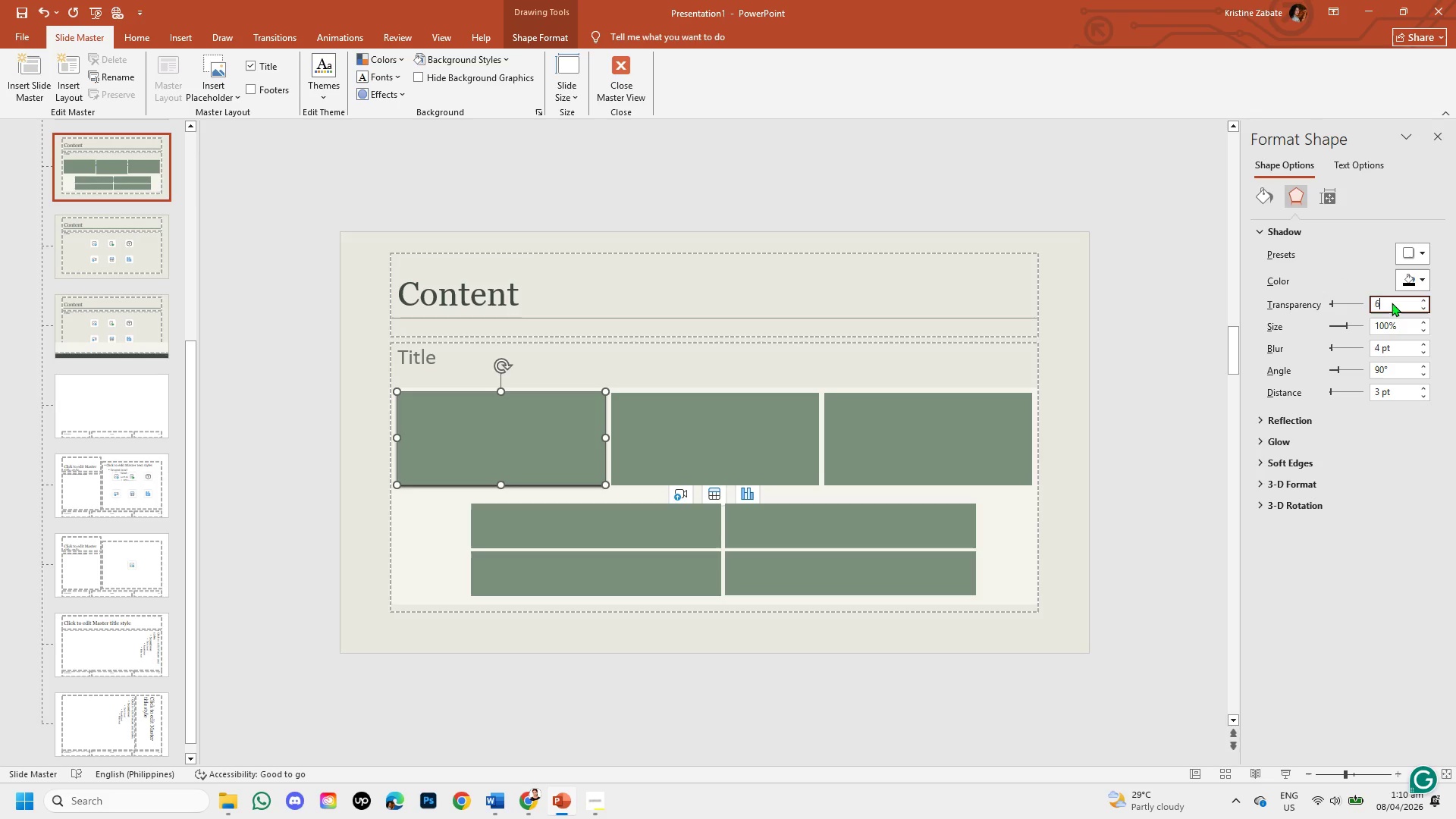 
key(Backspace)
 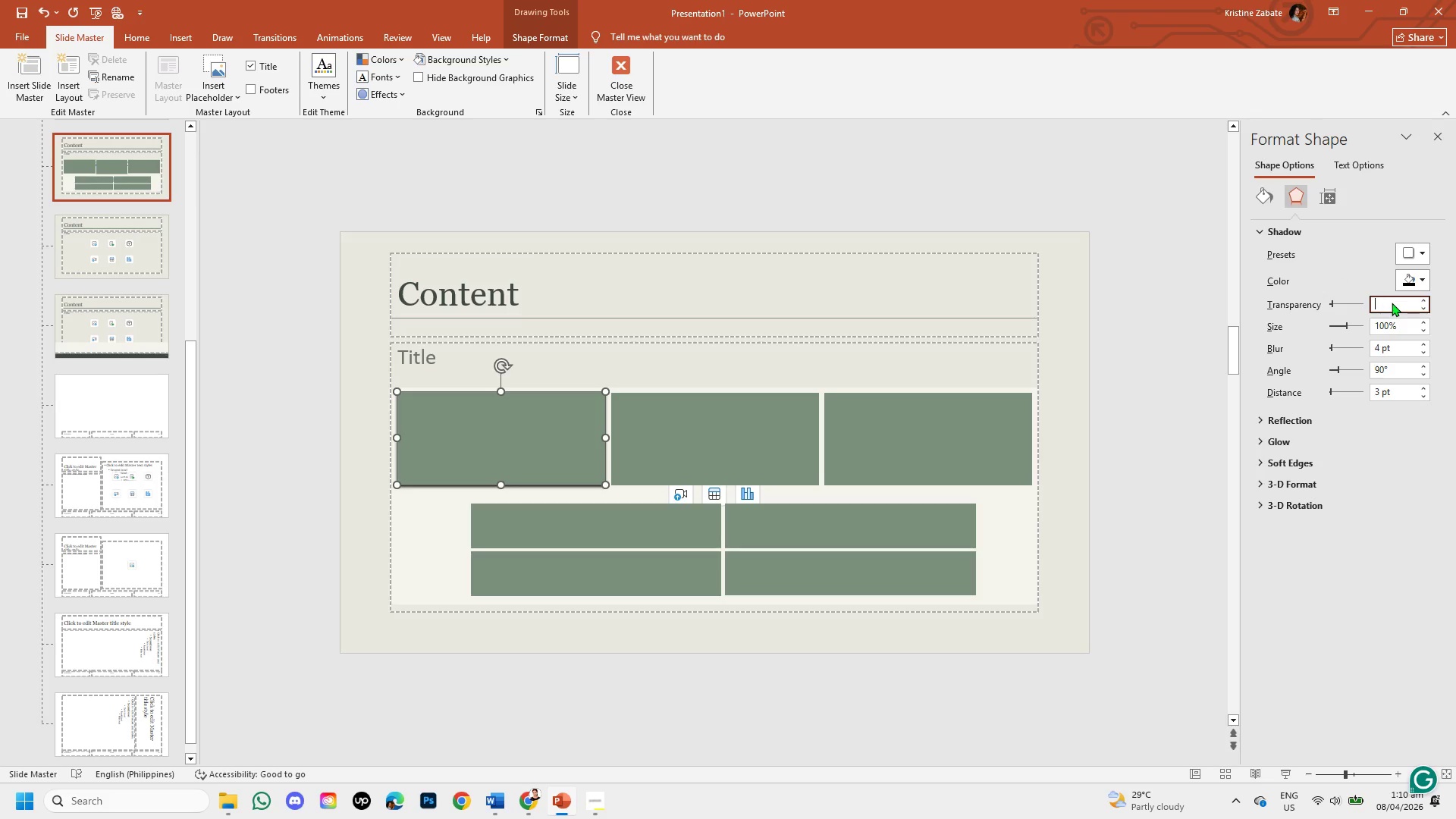 
key(Backspace)
 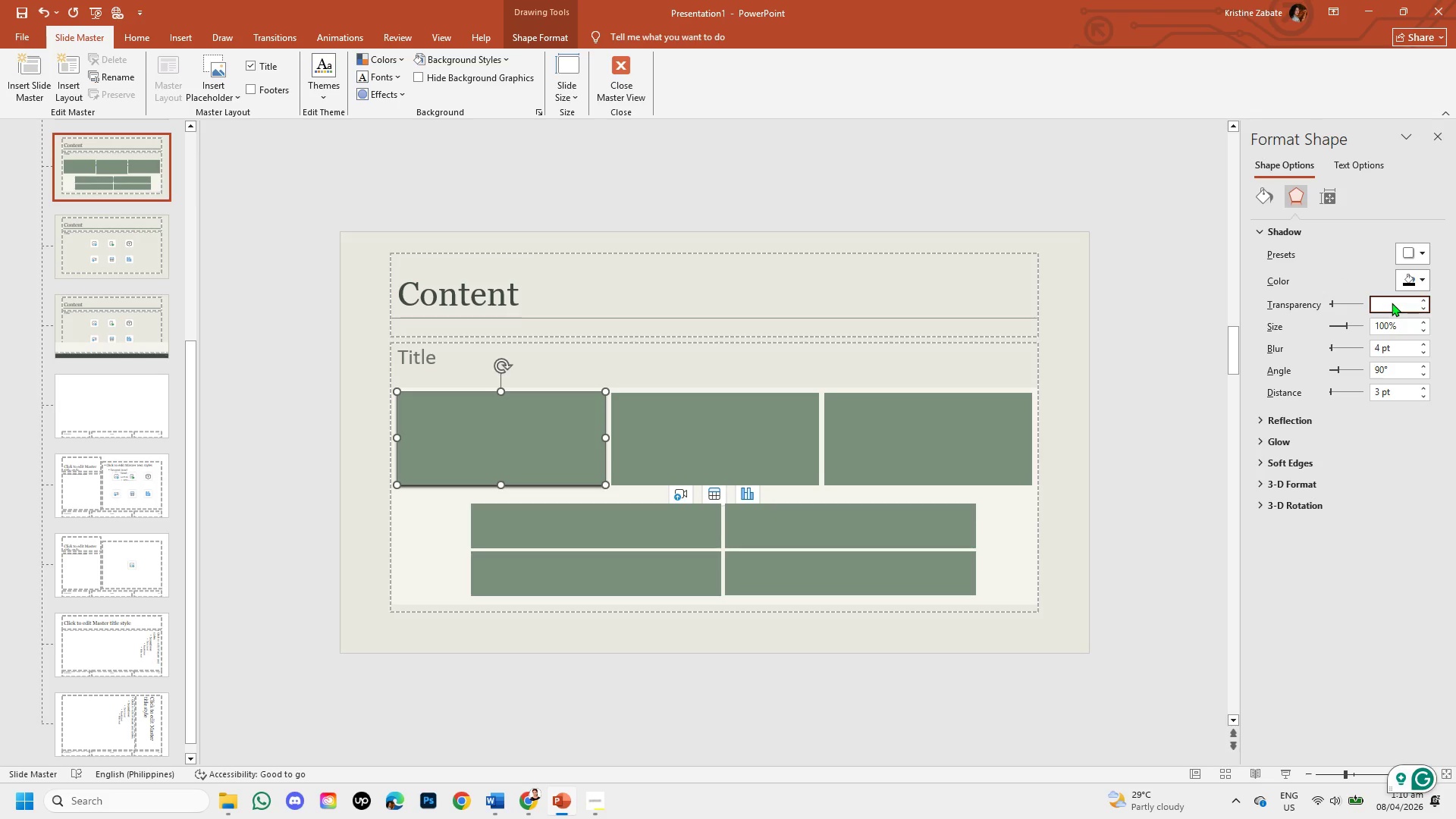 
key(Numpad8)
 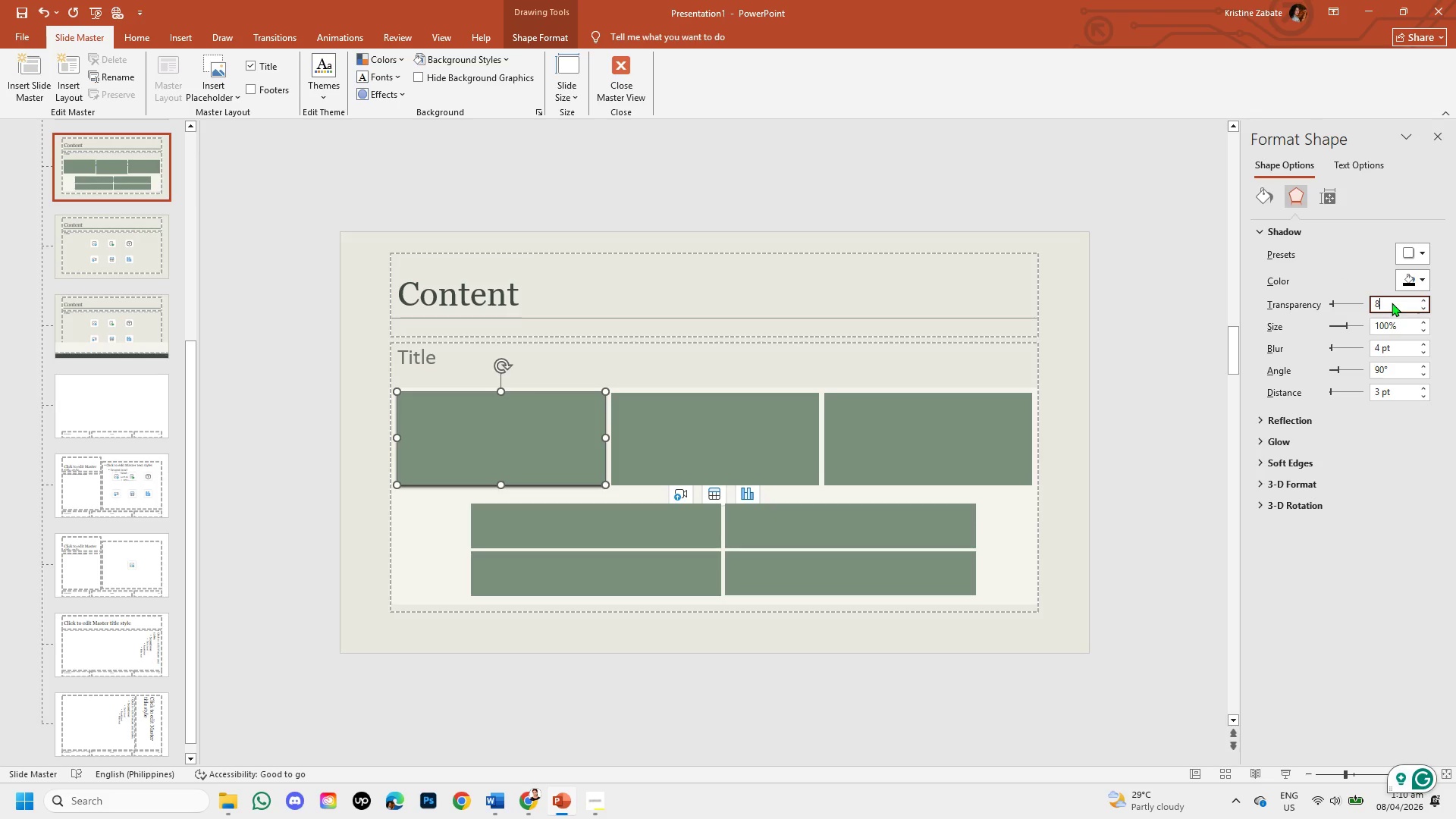 
key(Numpad0)
 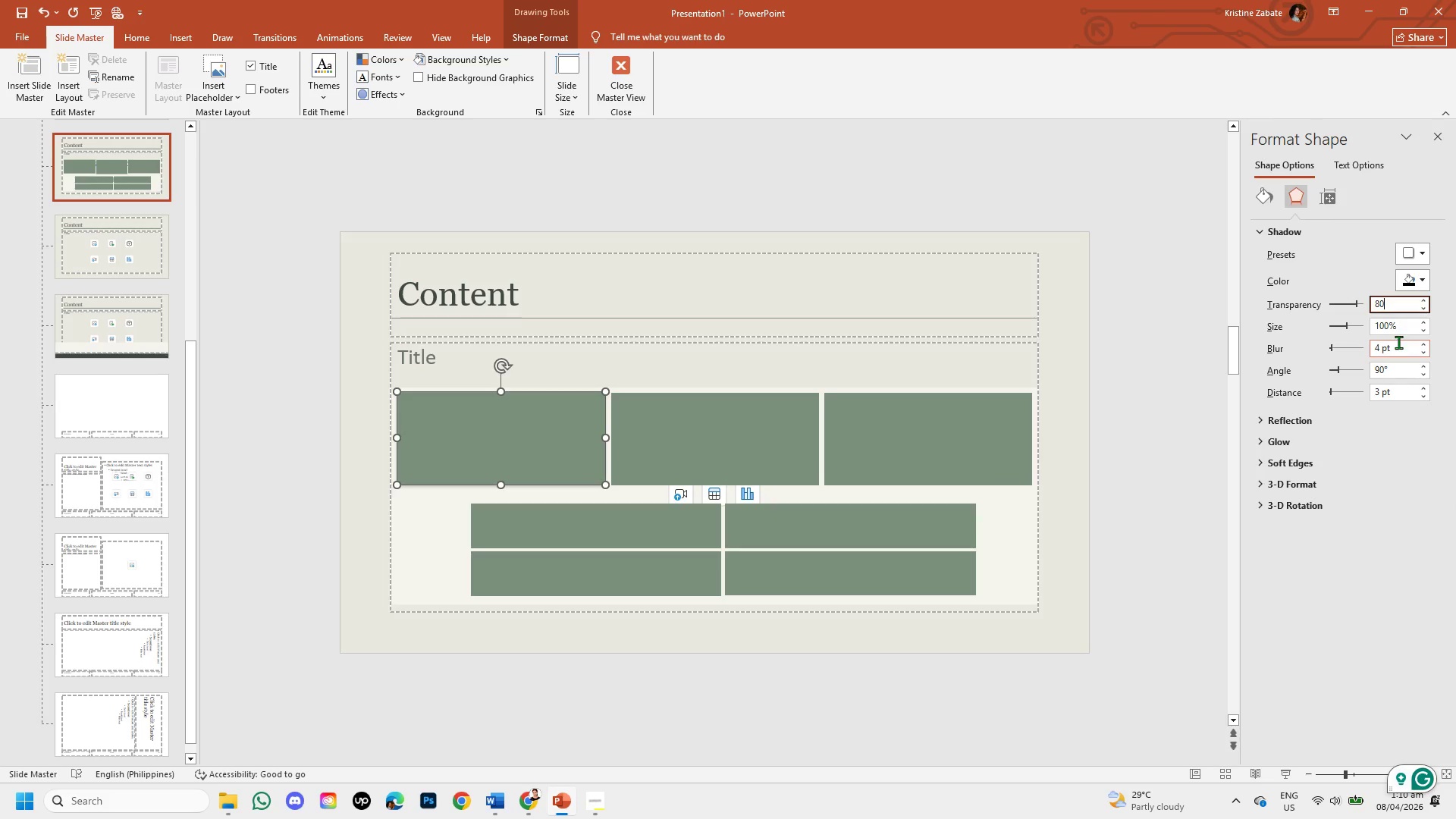 
left_click([1398, 344])
 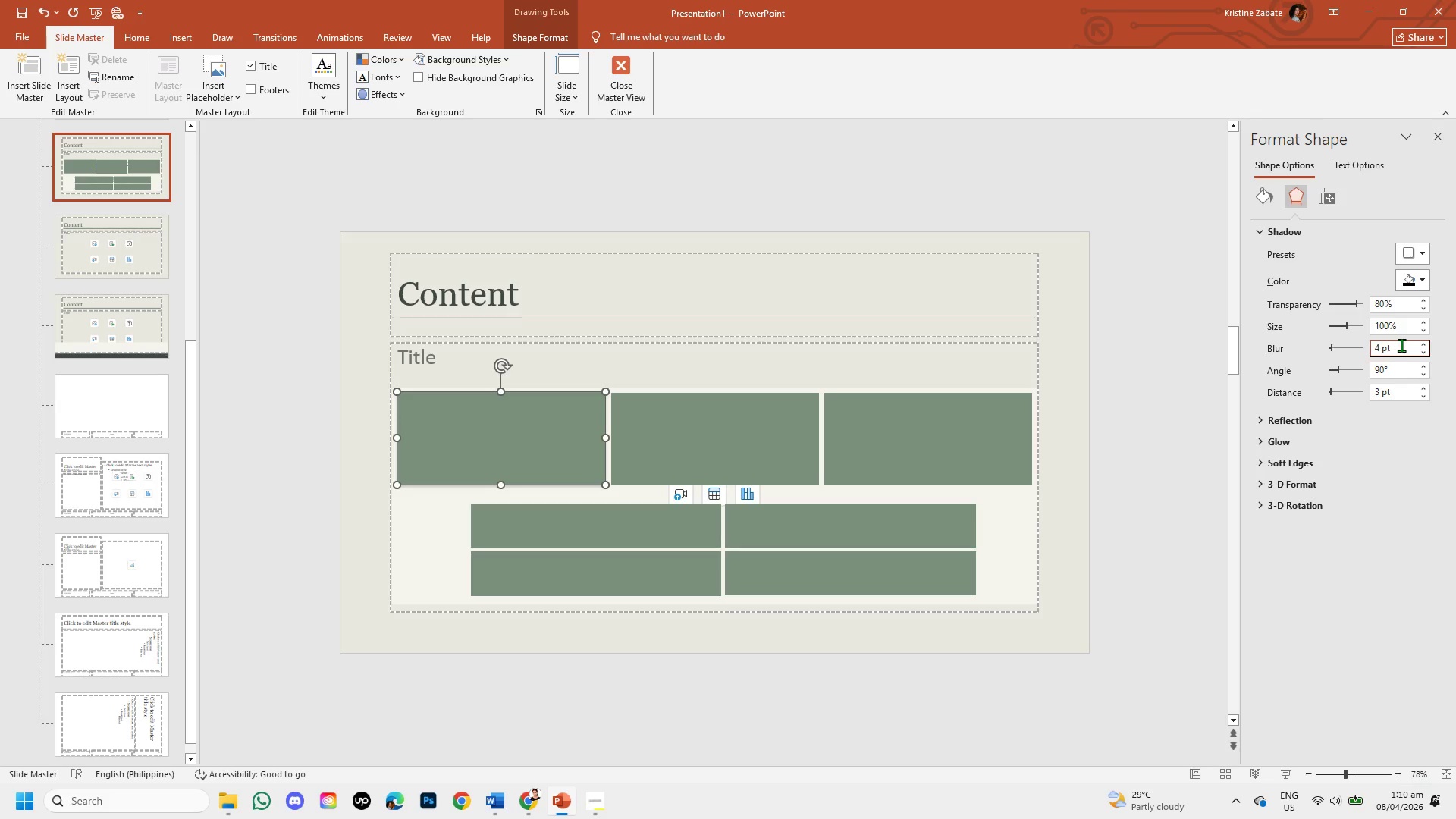 
hold_key(key=Backspace, duration=1.03)
 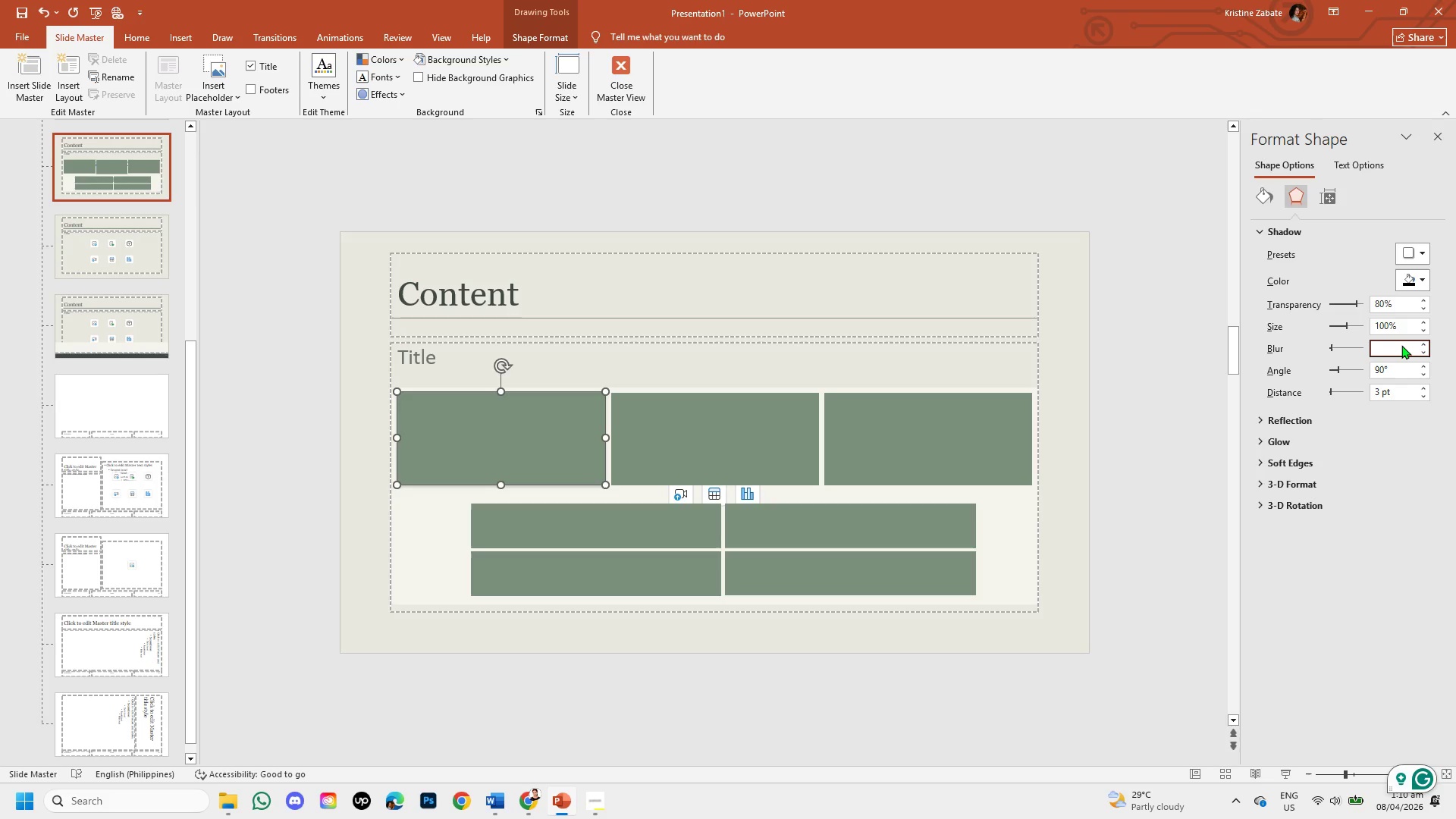 
key(Numpad2)
 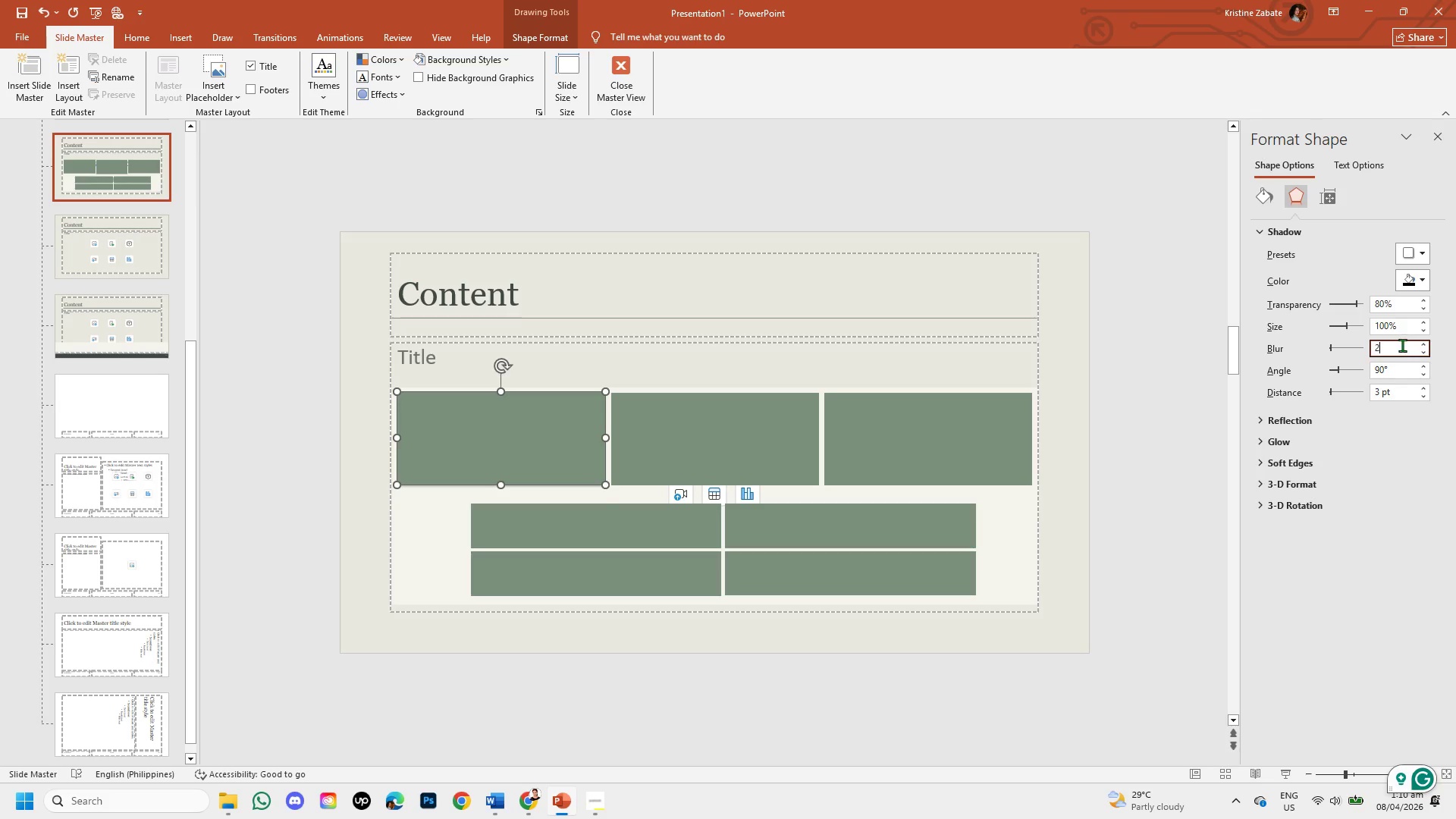 
key(Numpad0)
 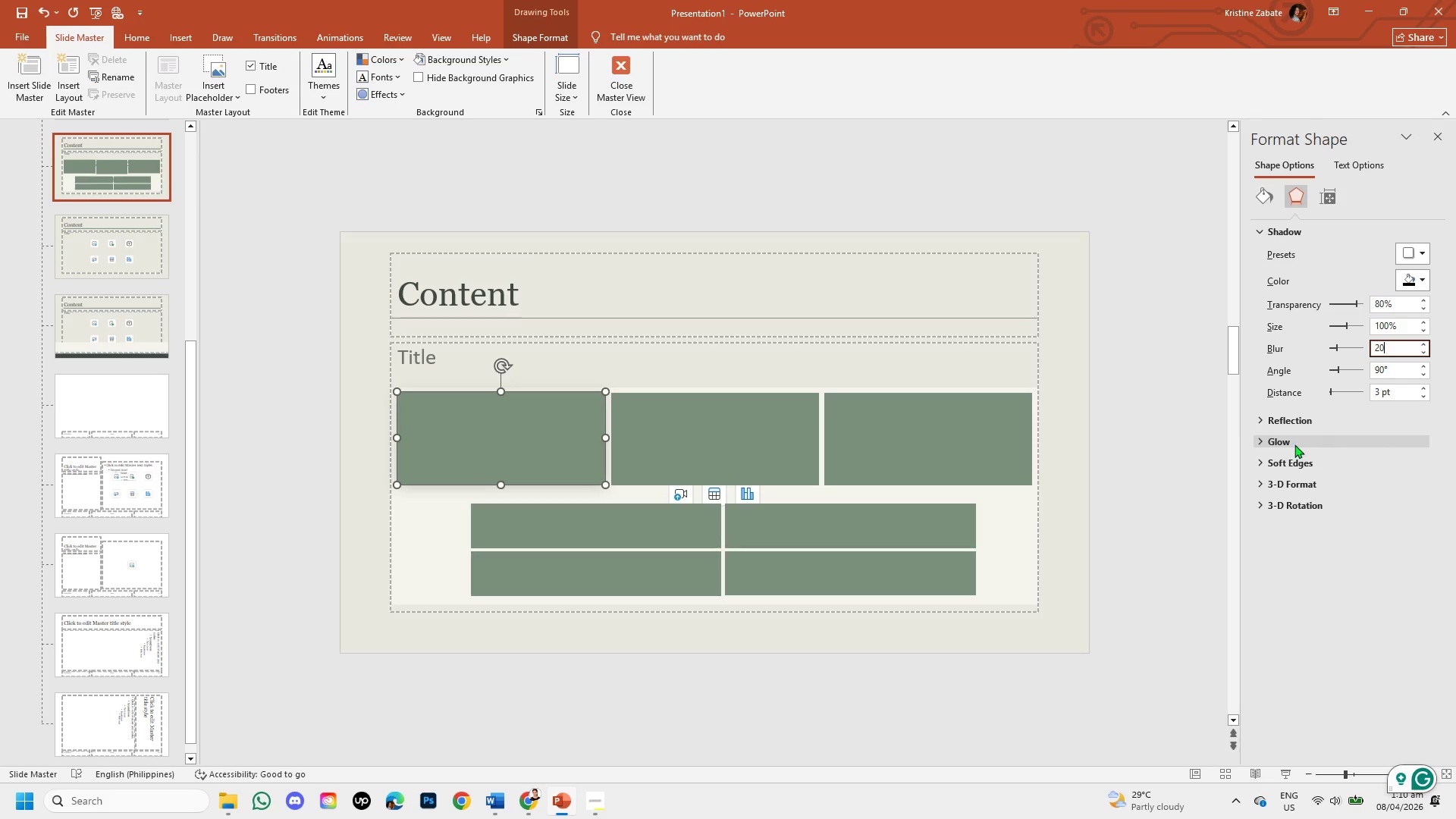 
left_click([1198, 399])
 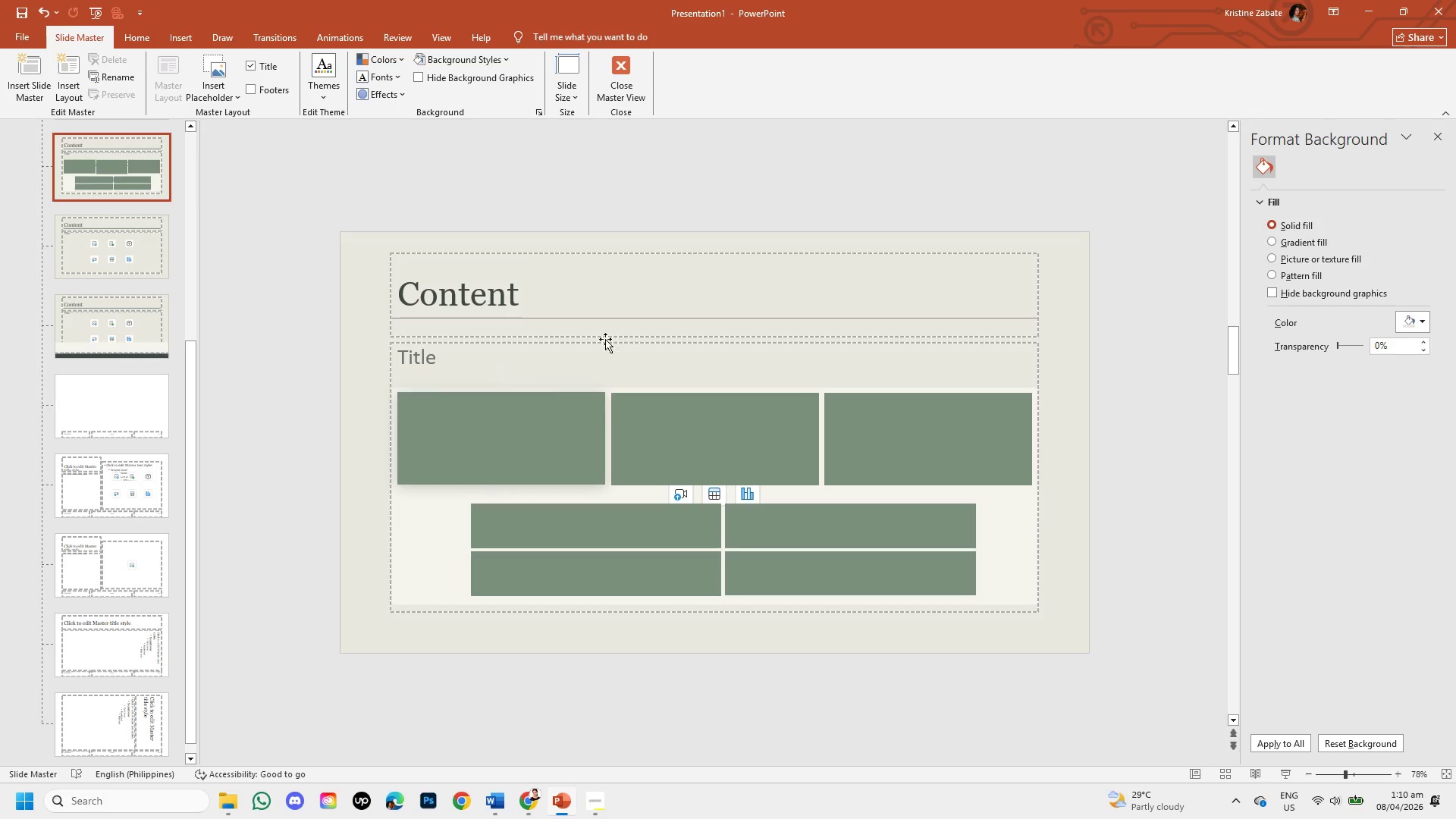 
left_click([468, 453])
 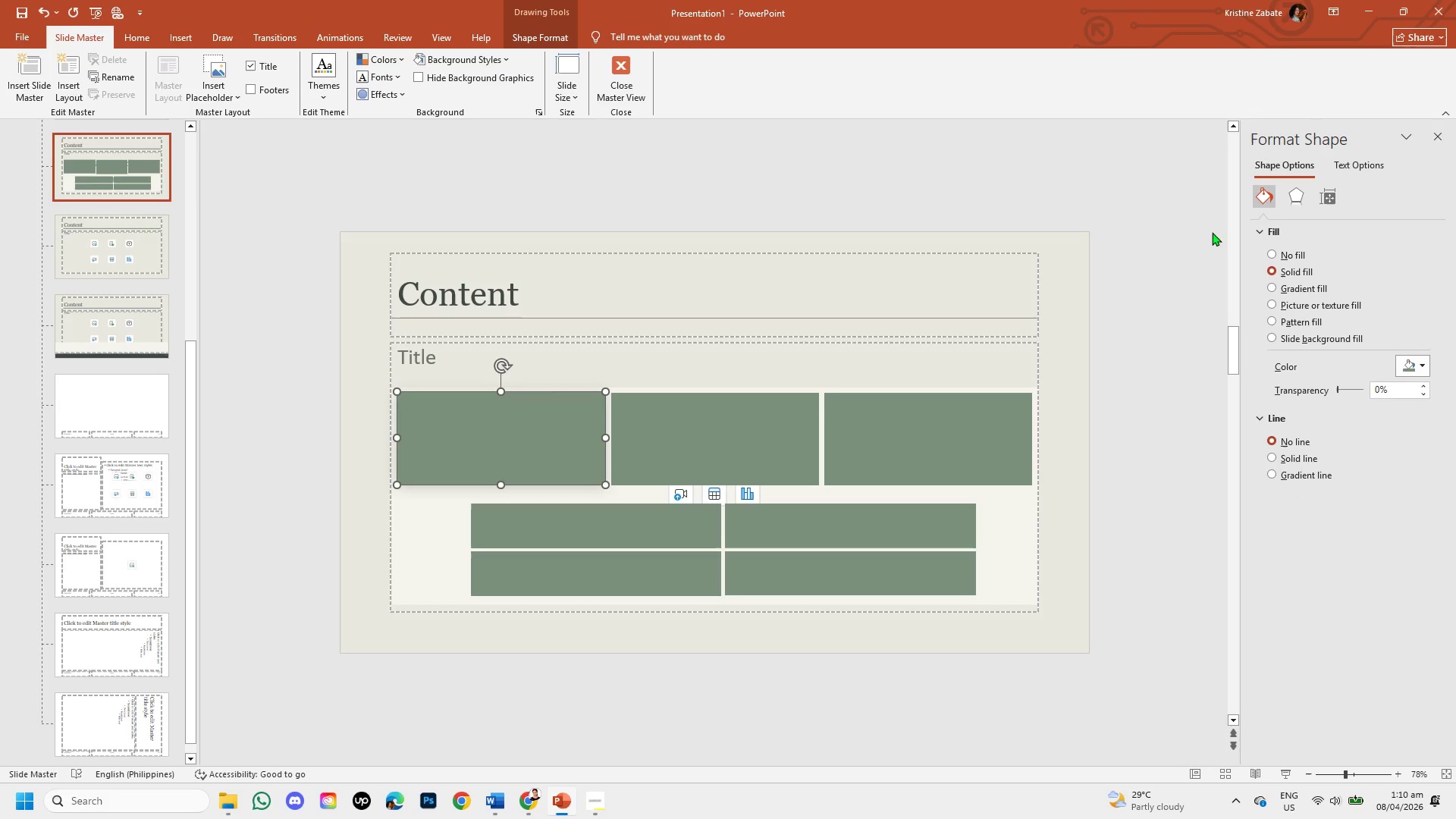 
left_click([1305, 200])
 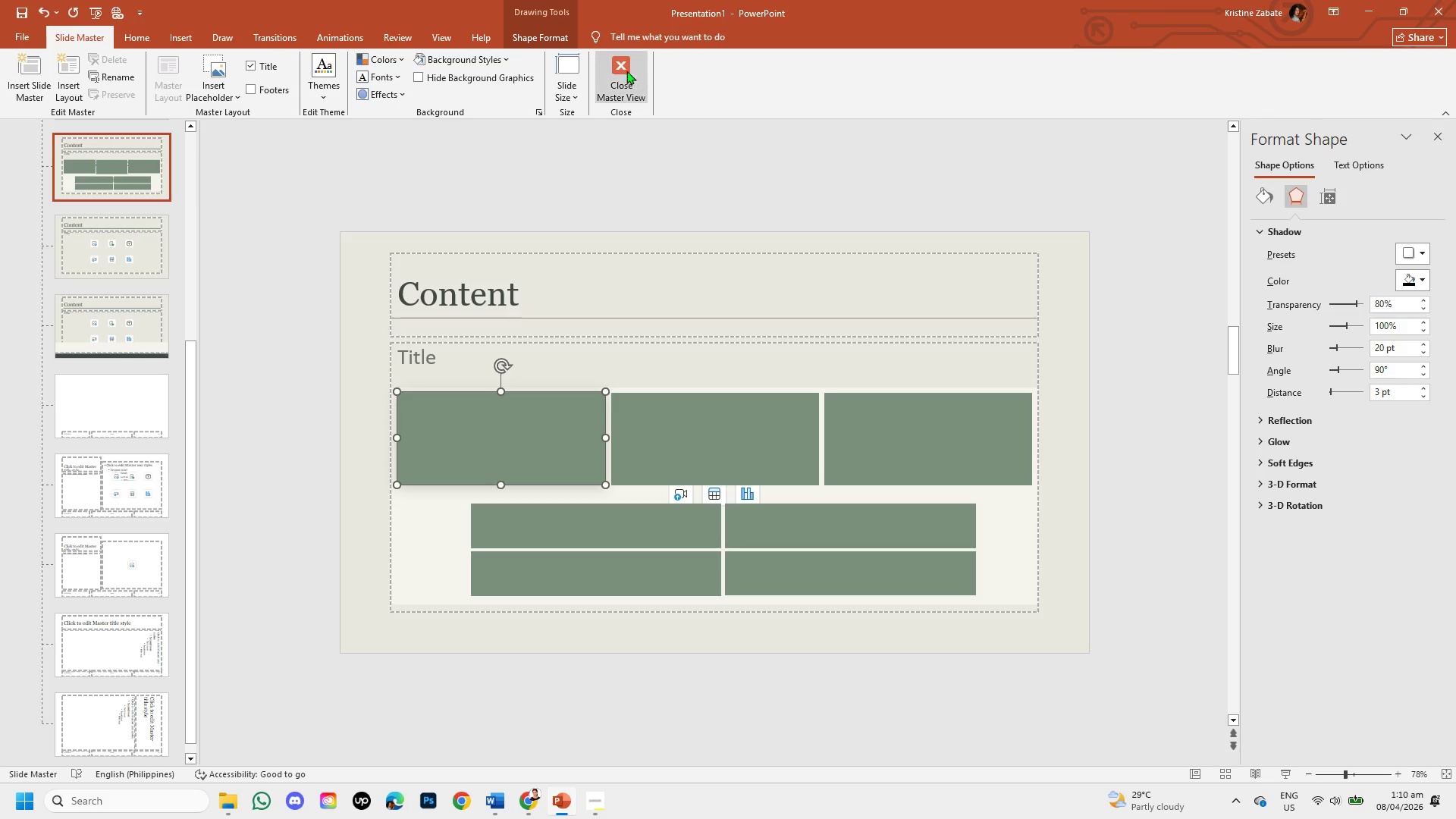 
left_click([607, 68])
 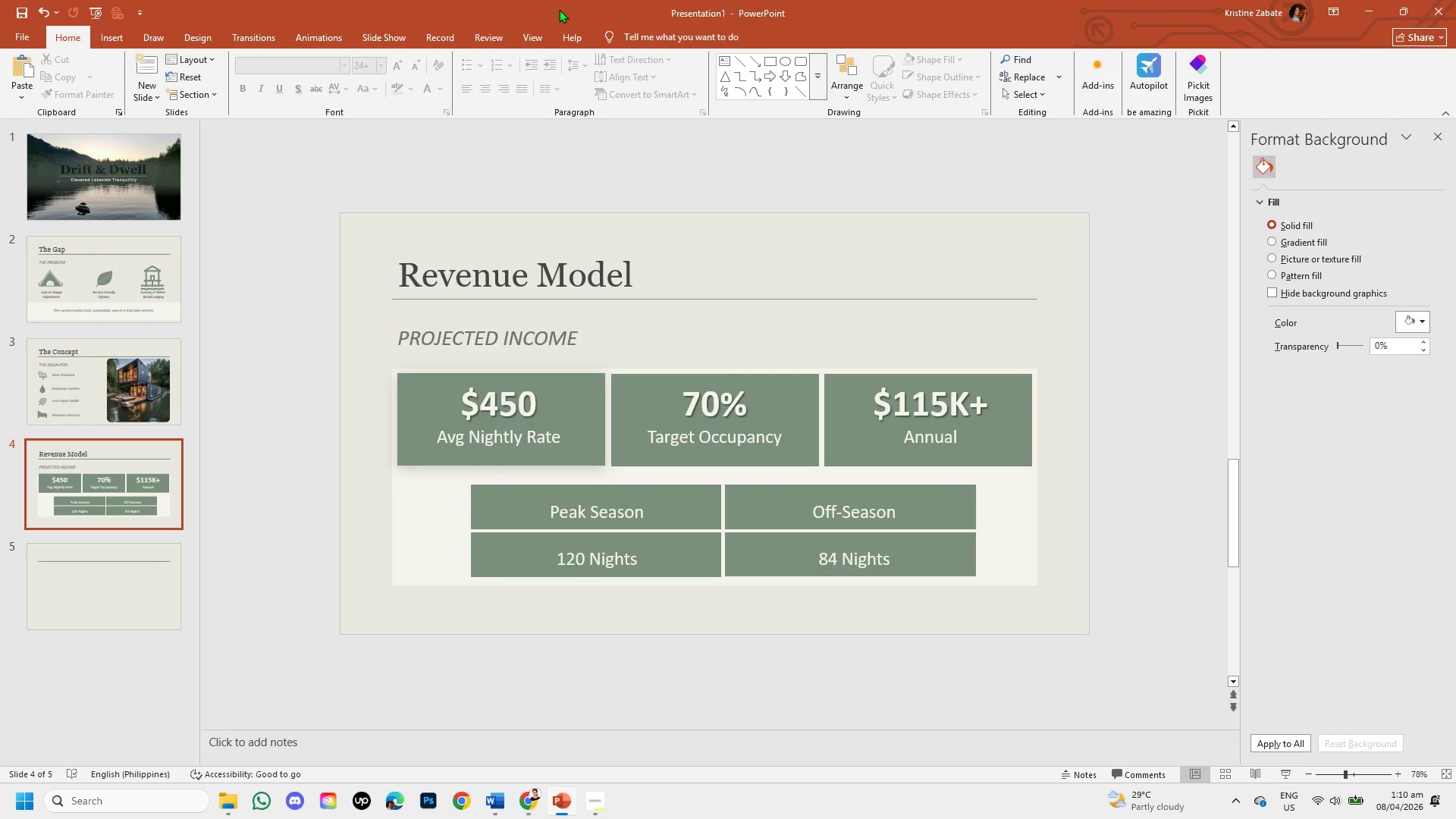 
wait(9.84)
 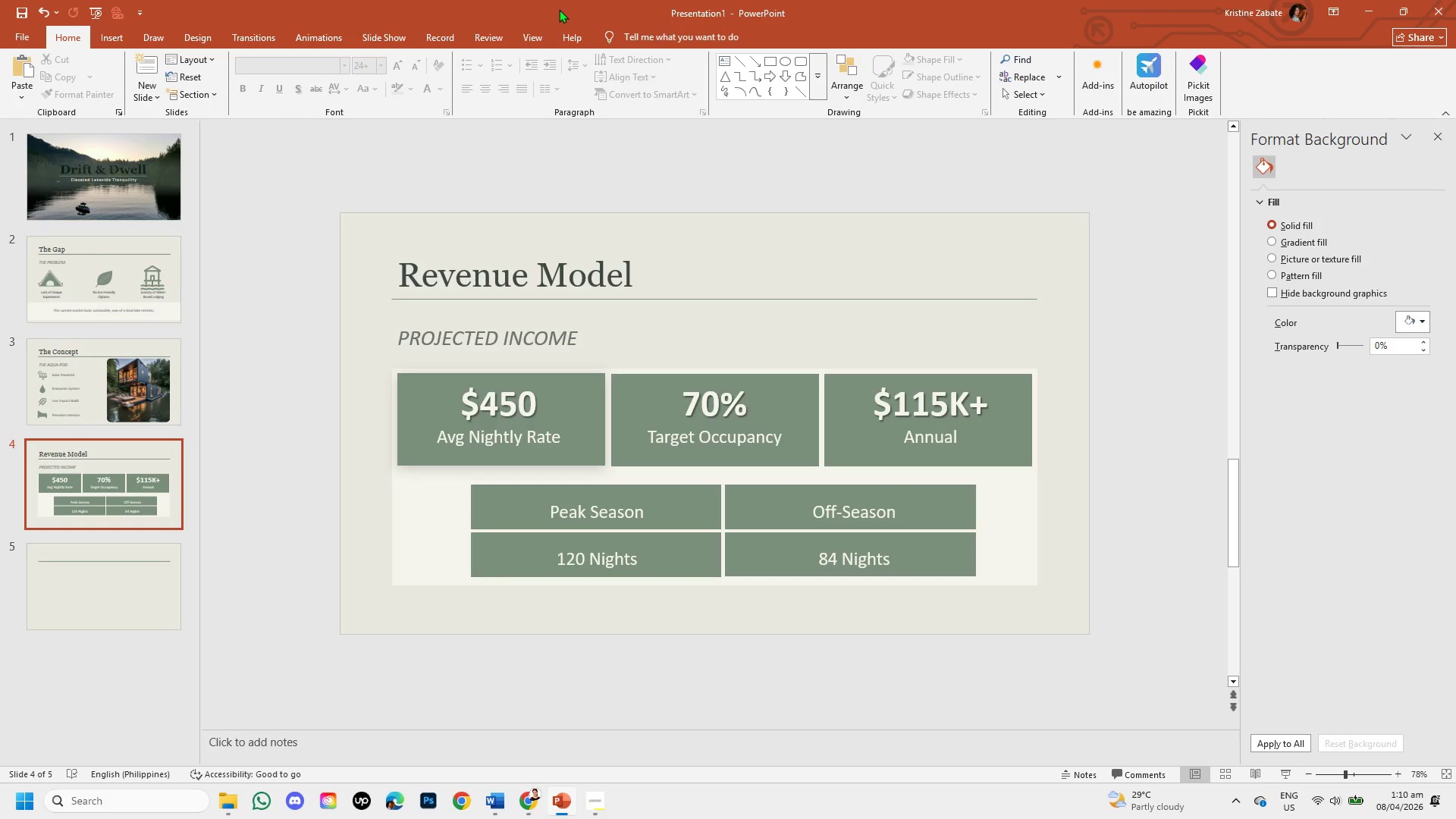 
left_click([519, 39])
 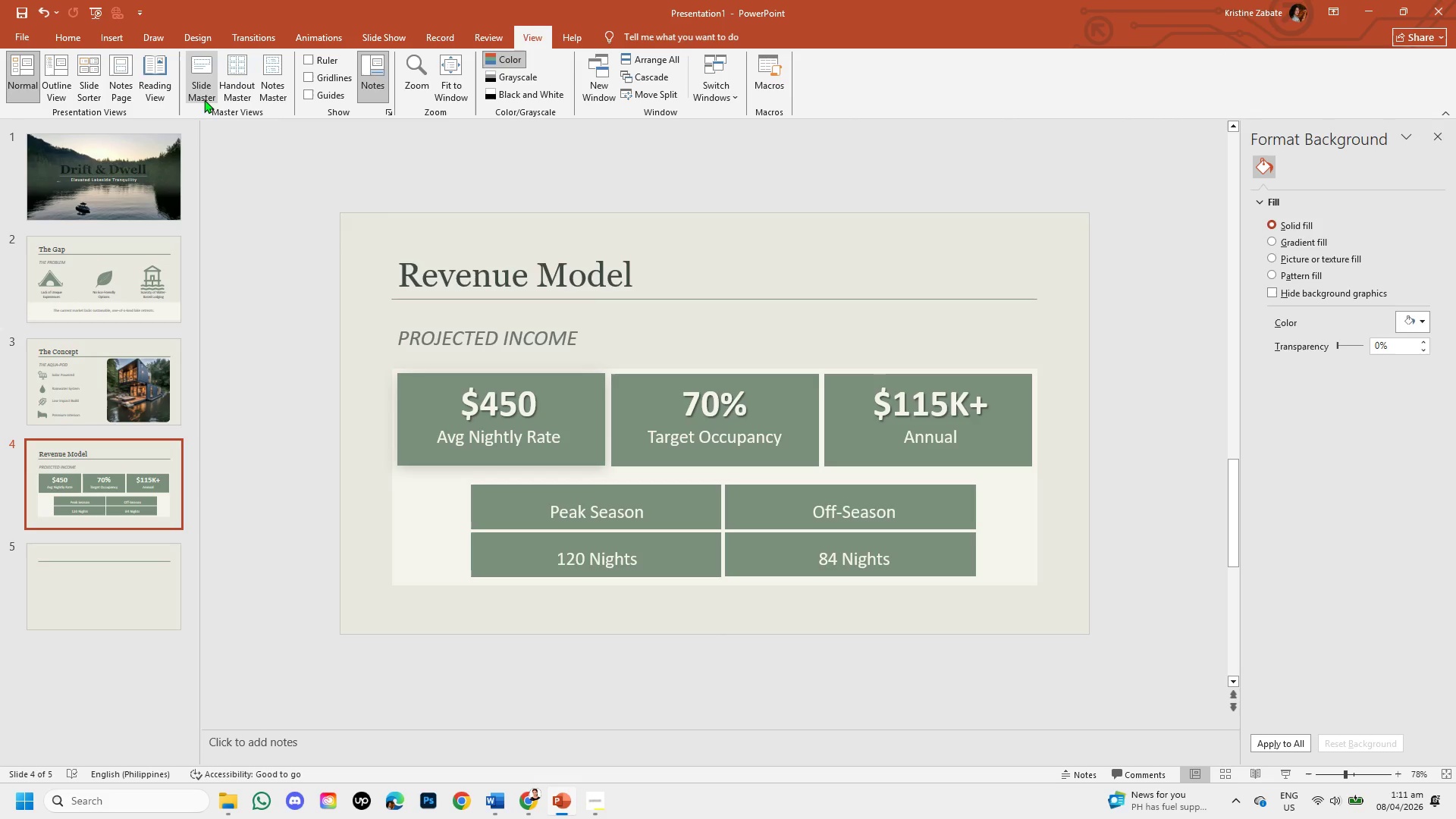 
left_click([204, 99])
 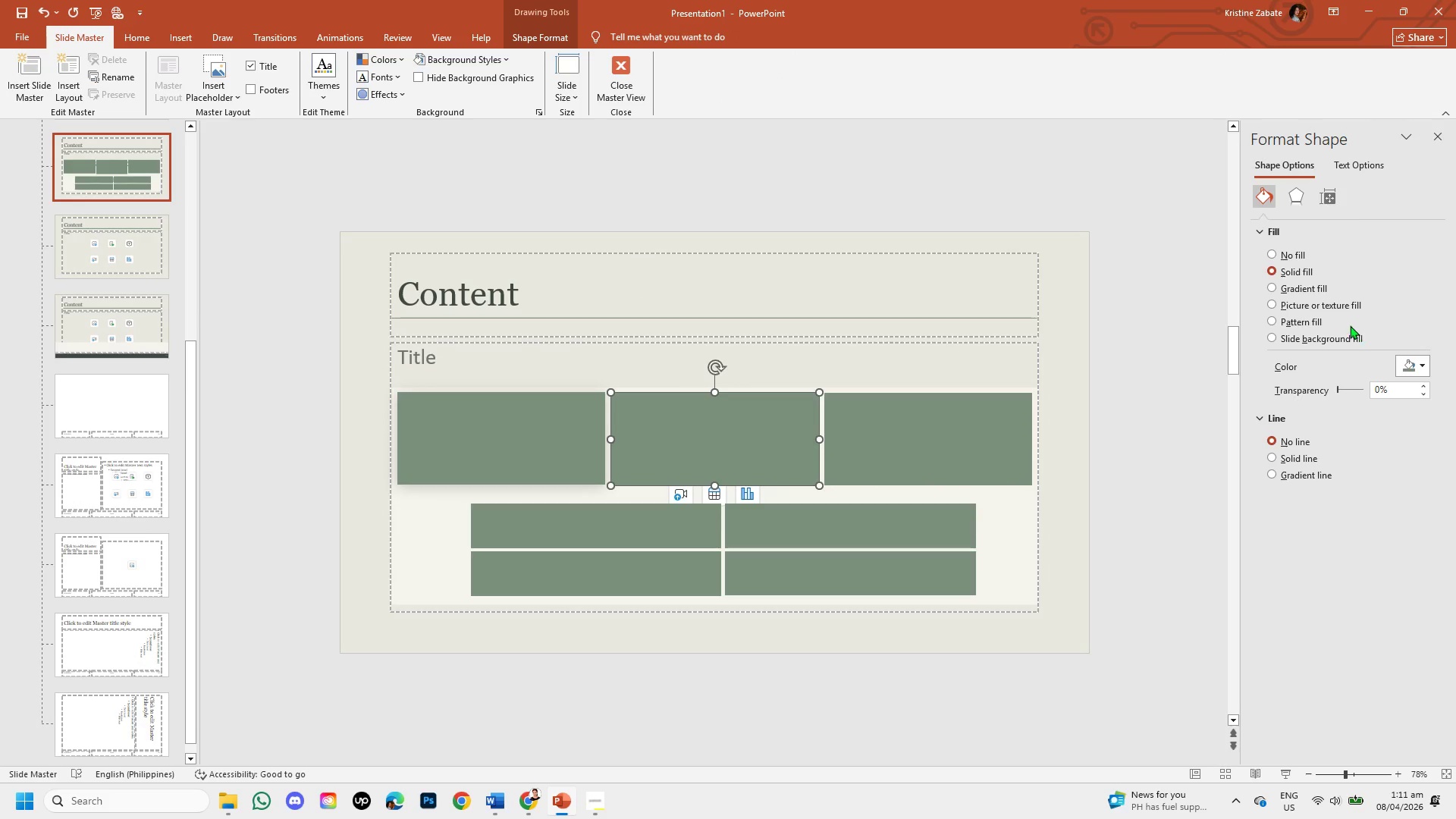 
left_click([1305, 198])
 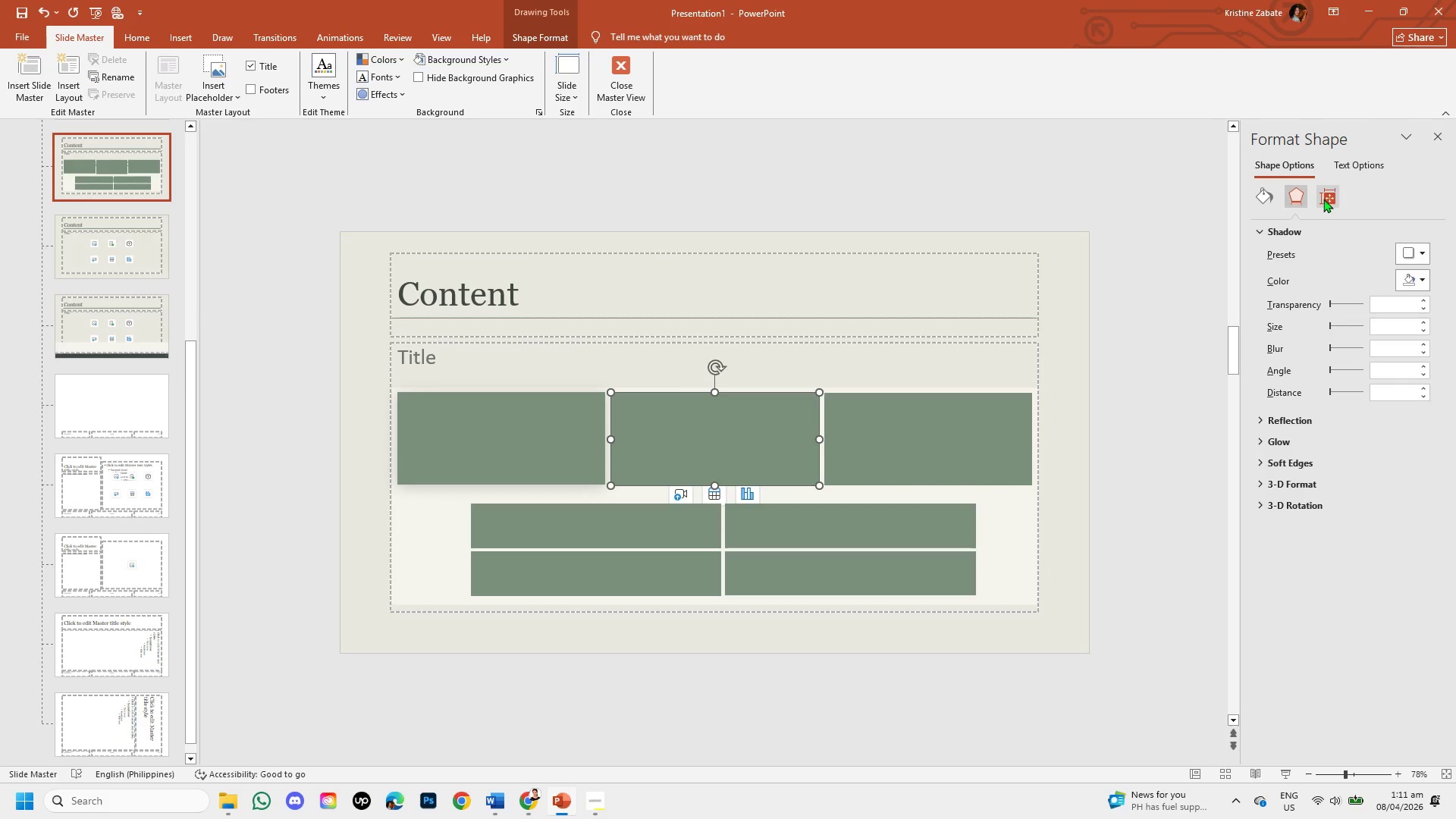 
left_click([1323, 199])
 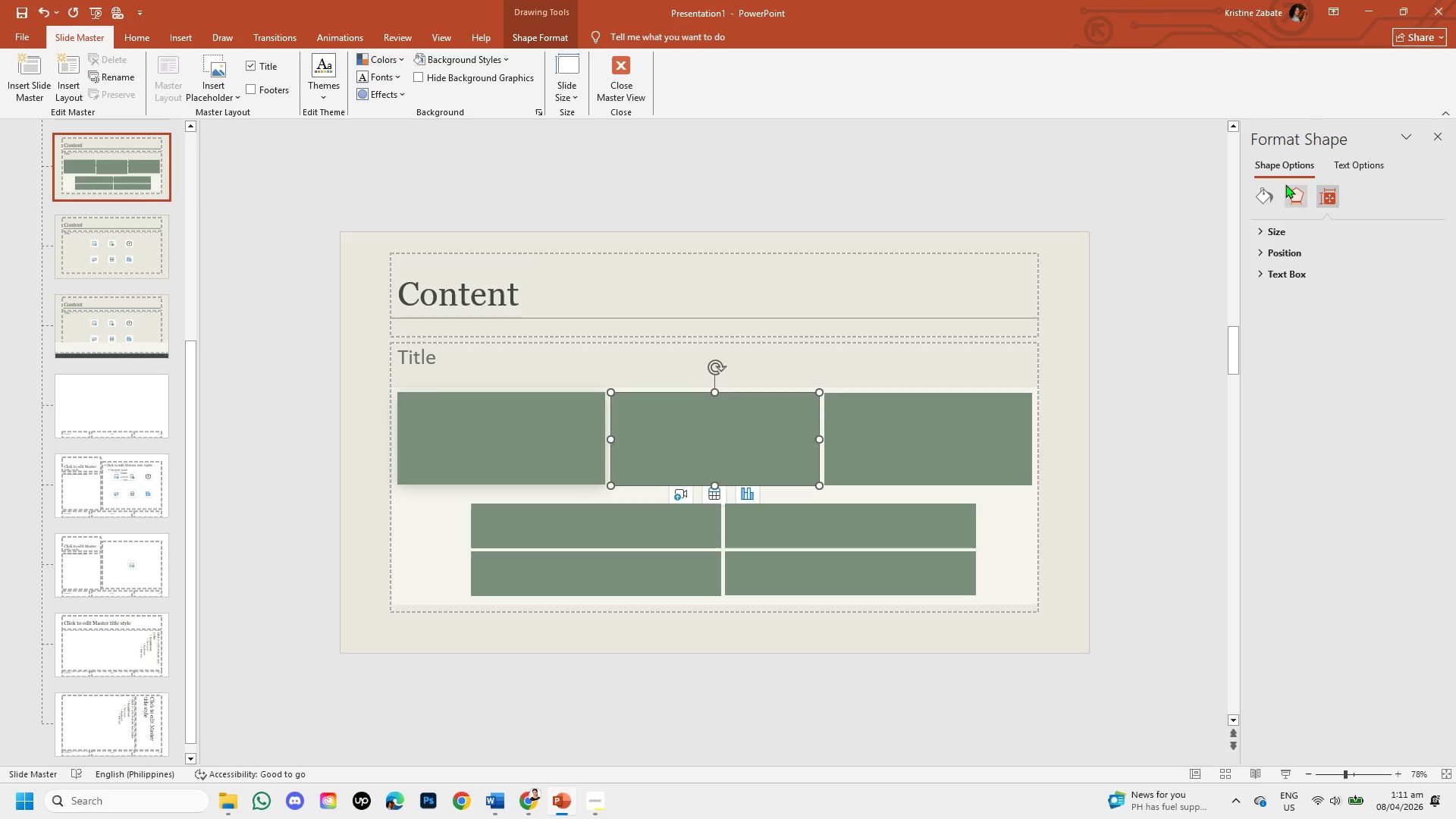 
left_click([1307, 225])
 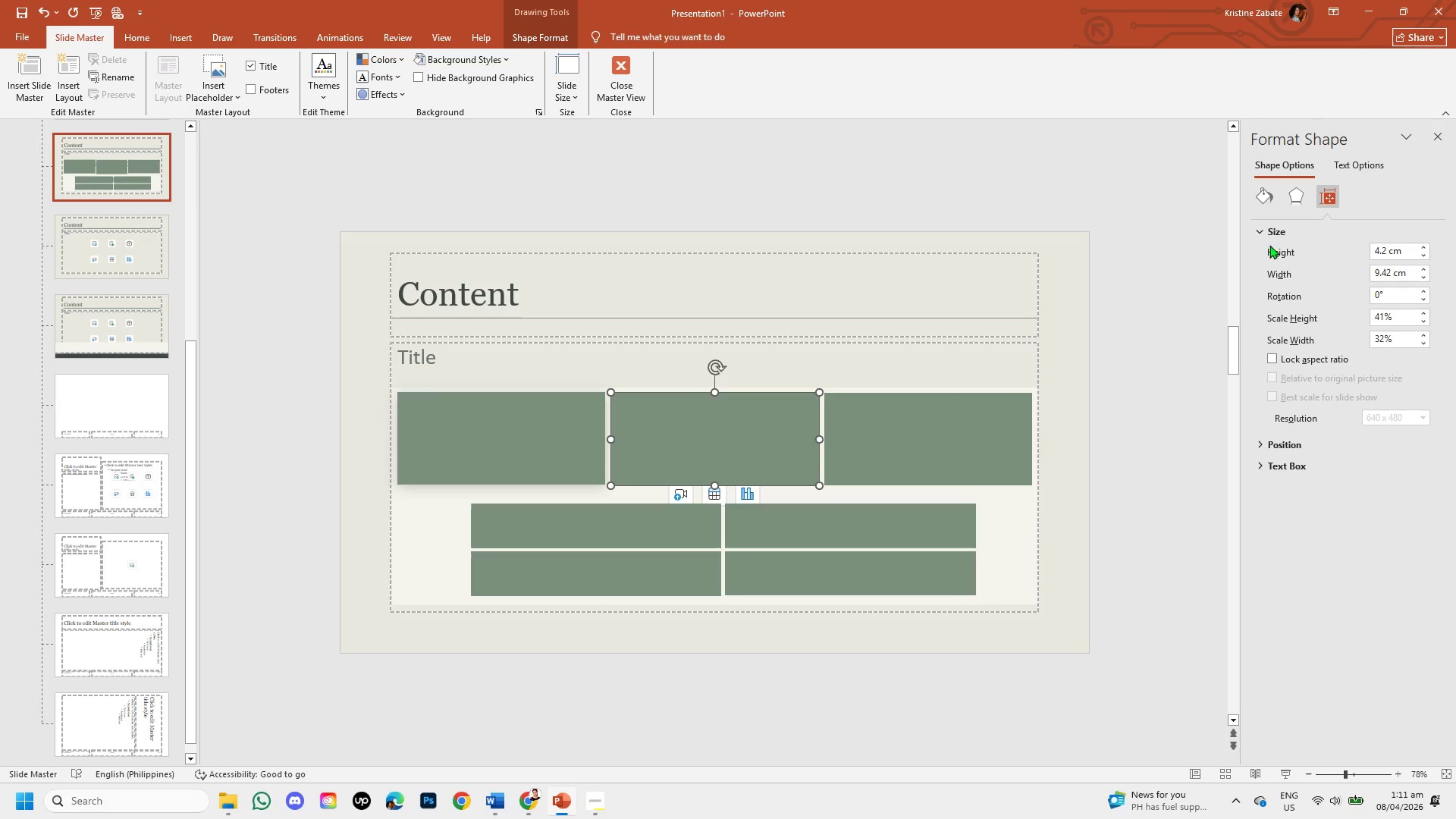 
left_click([1260, 228])
 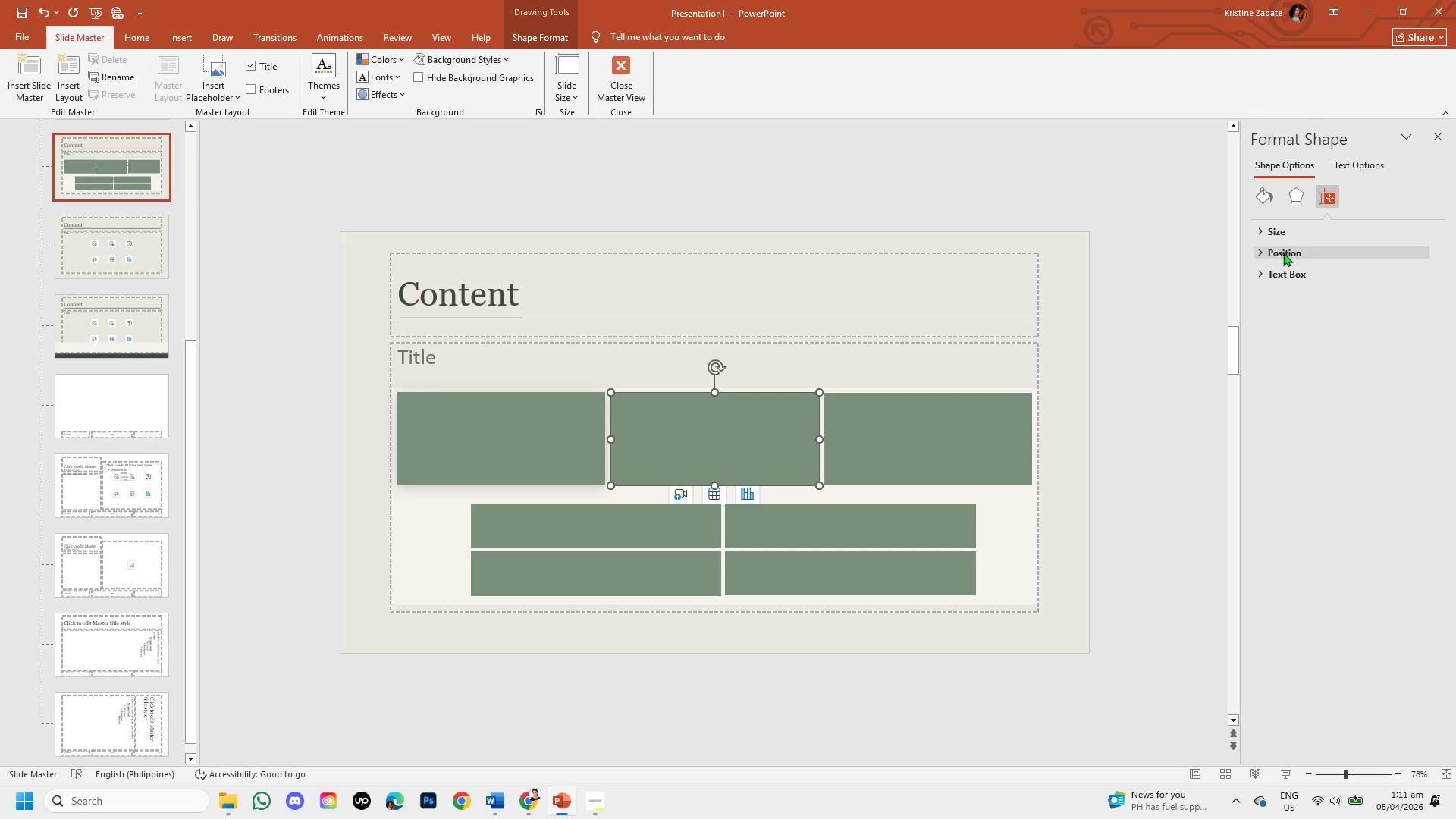 
left_click([1283, 253])
 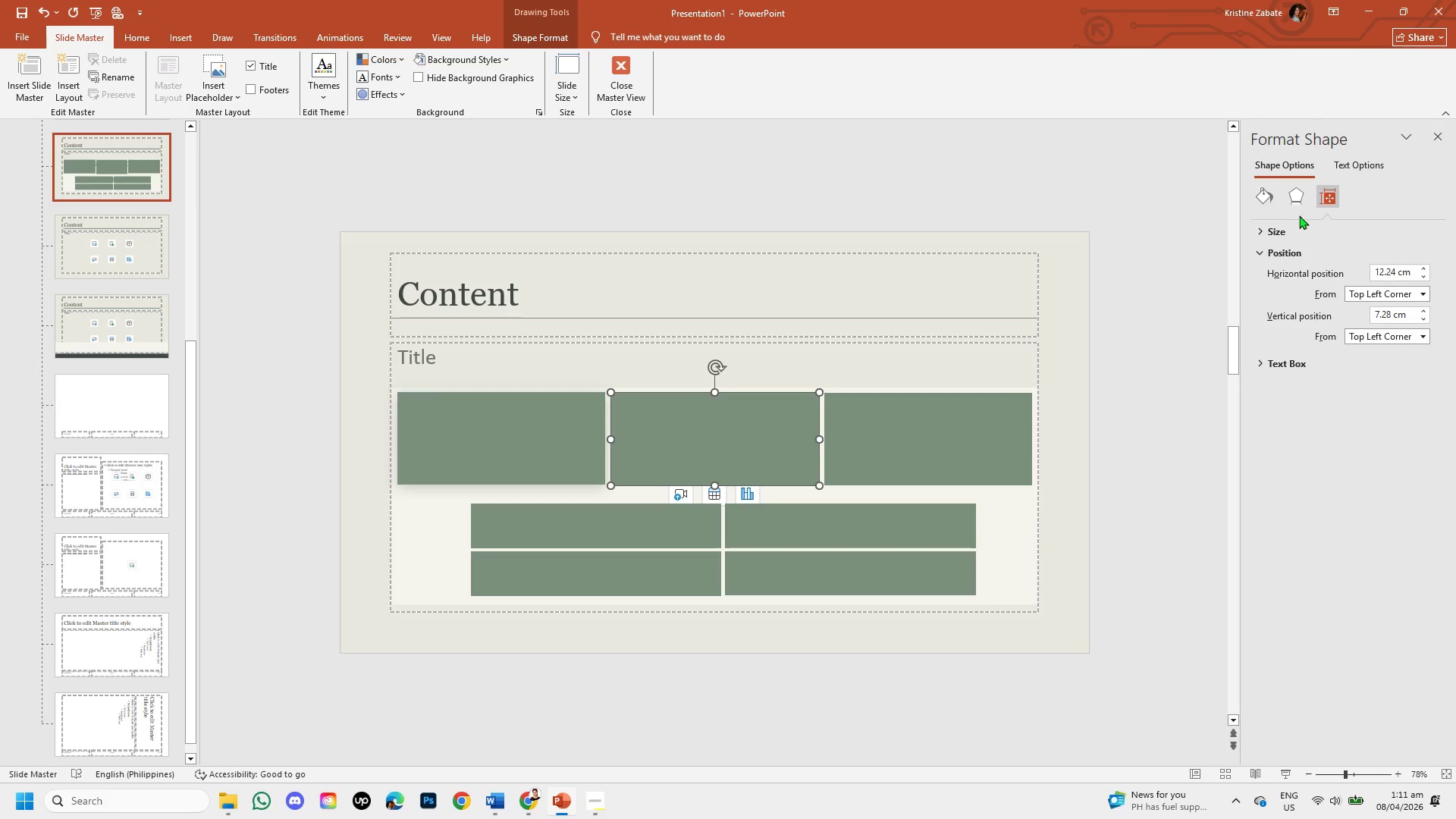 
left_click([1293, 195])
 